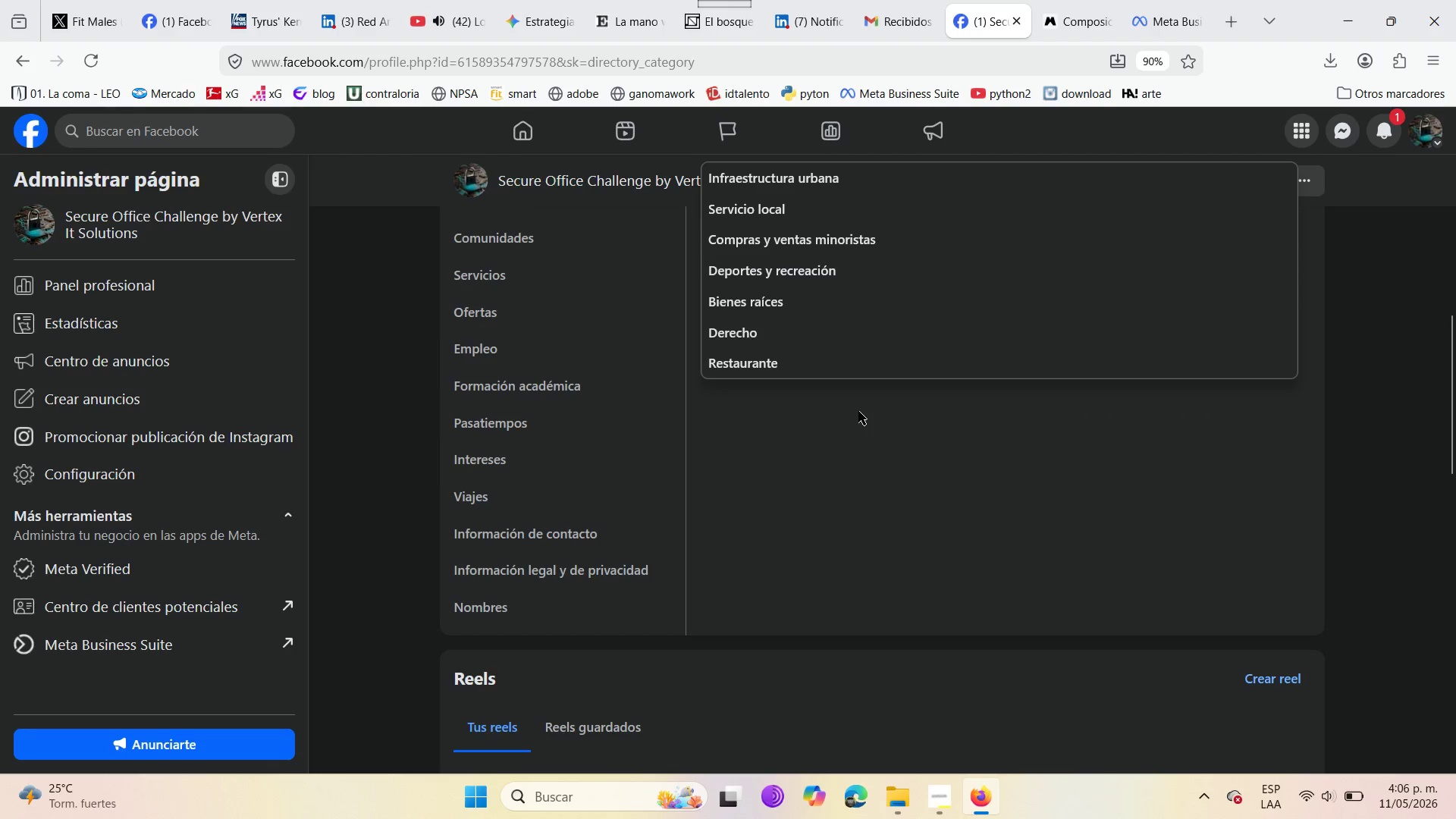 
scroll: coordinate [858, 411], scroll_direction: up, amount: 3.0
 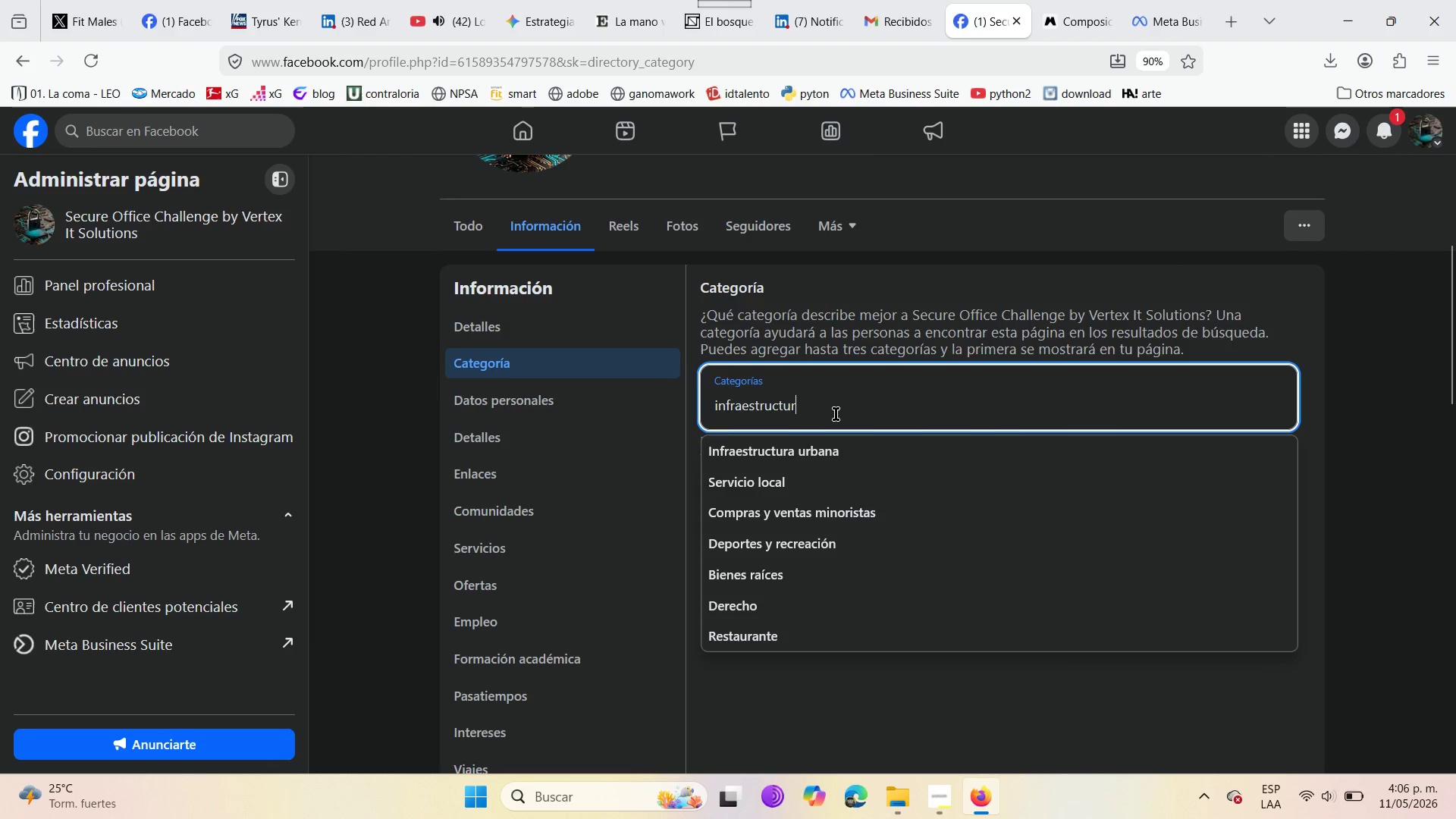 
hold_key(key=Backspace, duration=1.38)
 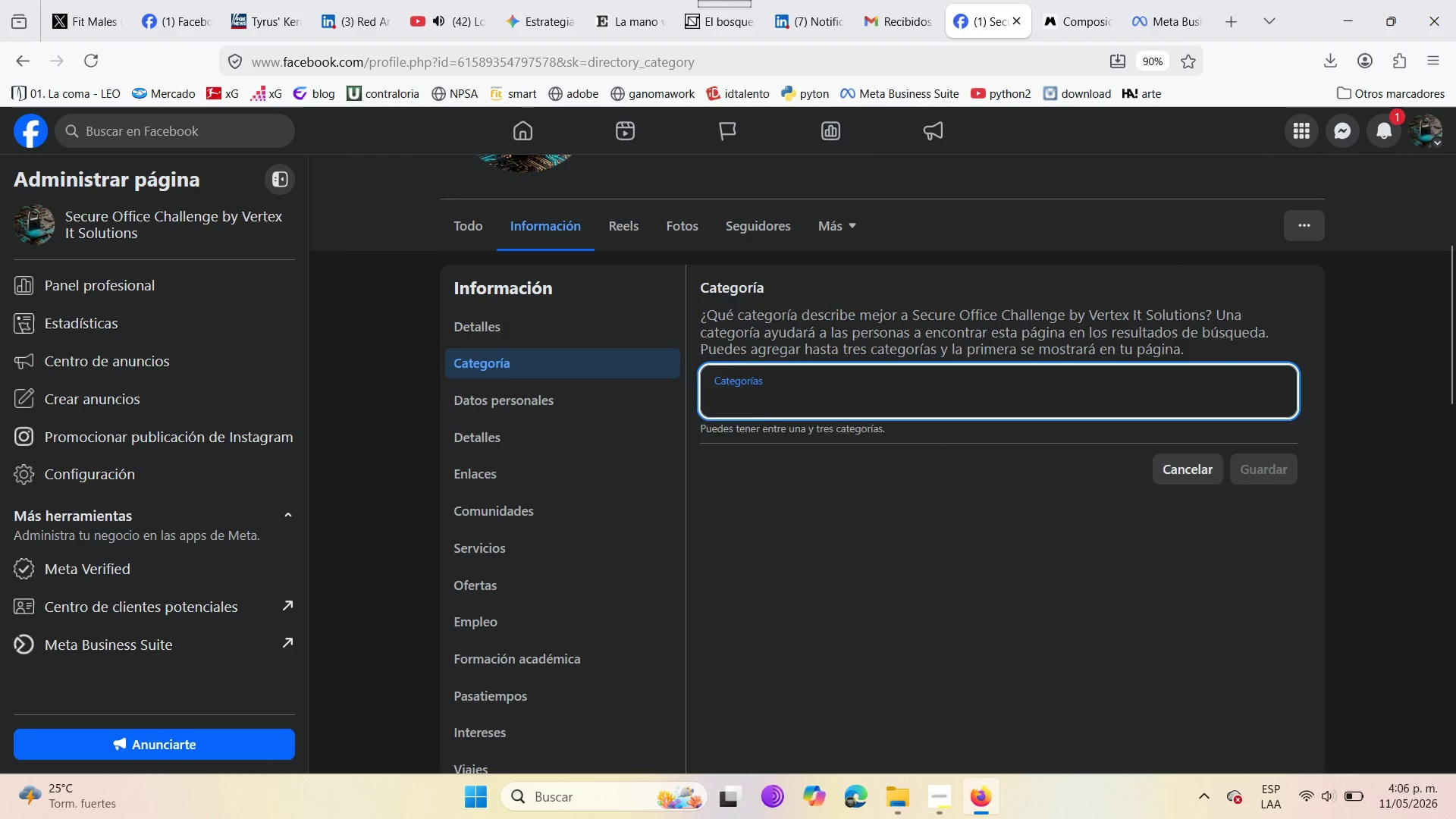 
type(SERVICIOS )
 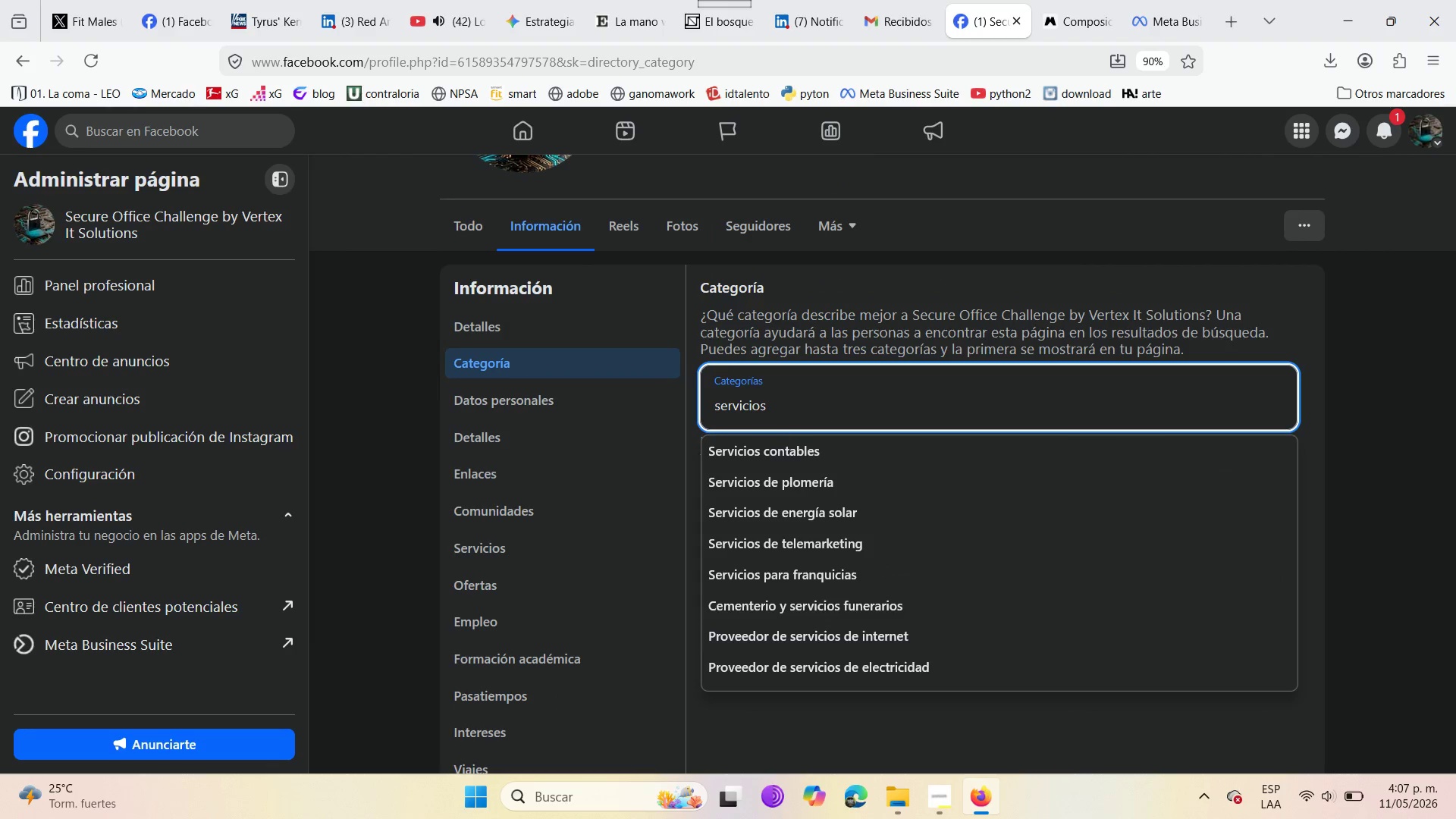 
type(PRO)
 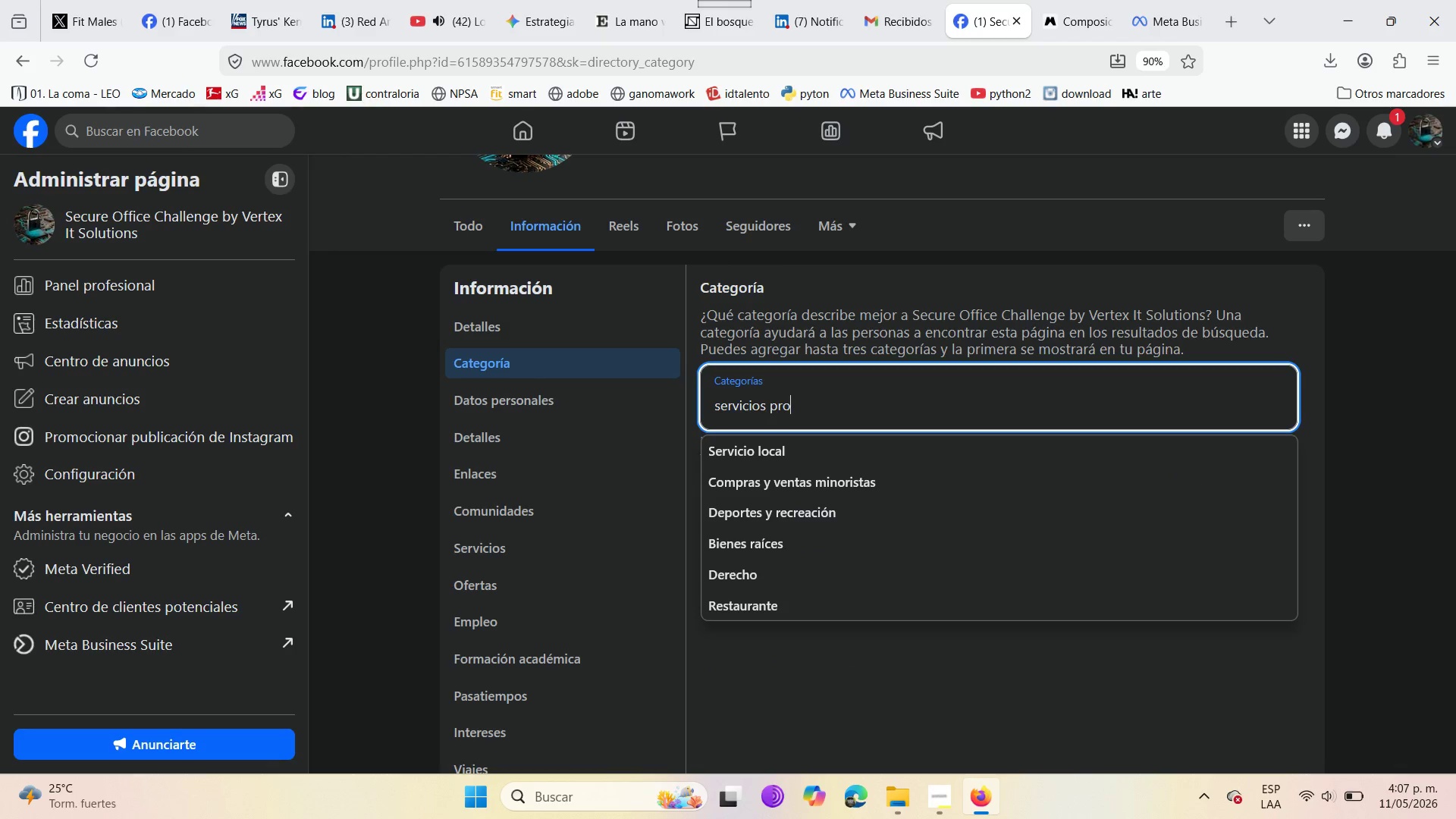 
type(FE)
 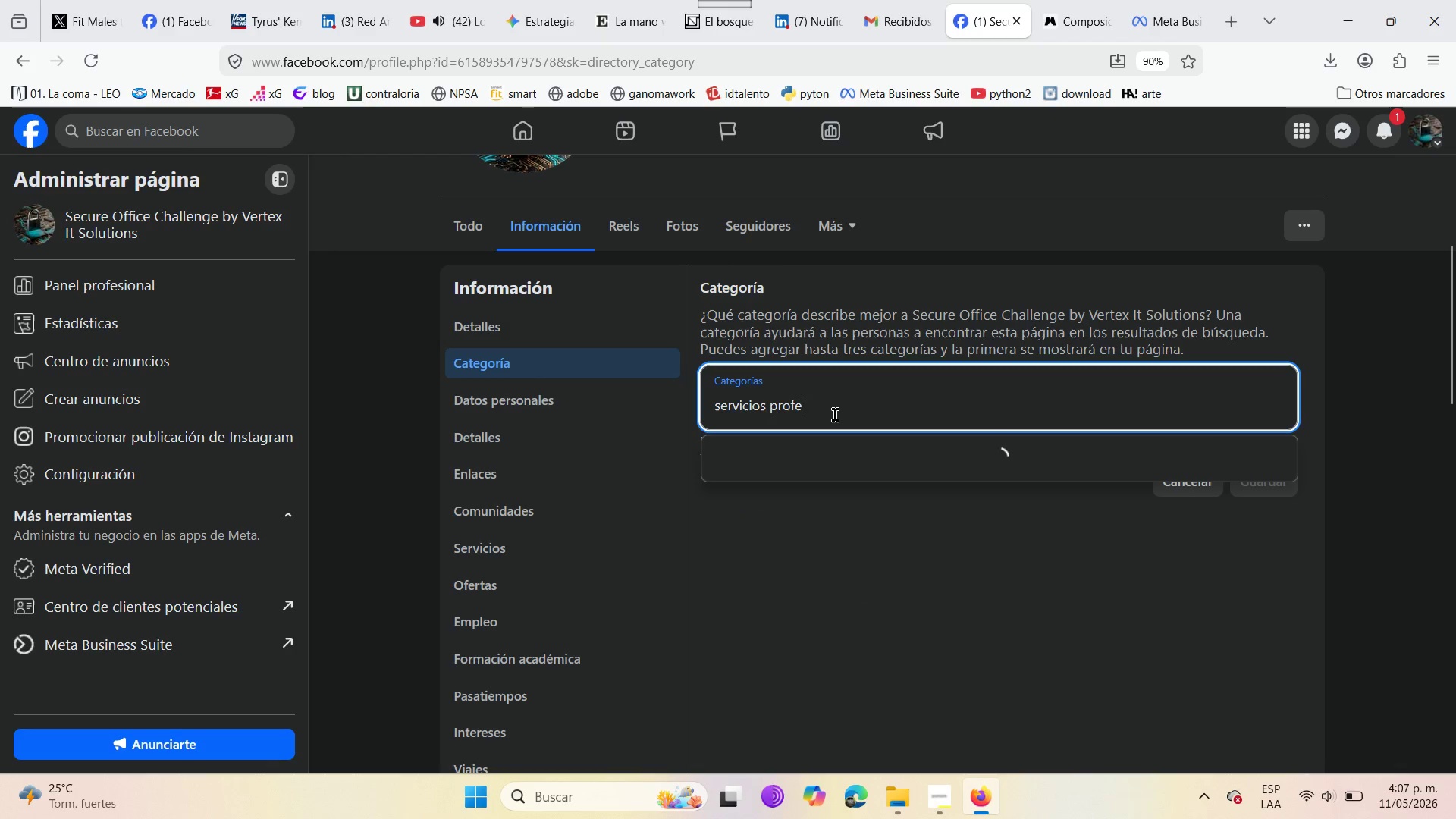 
mouse_move([816, 440])
 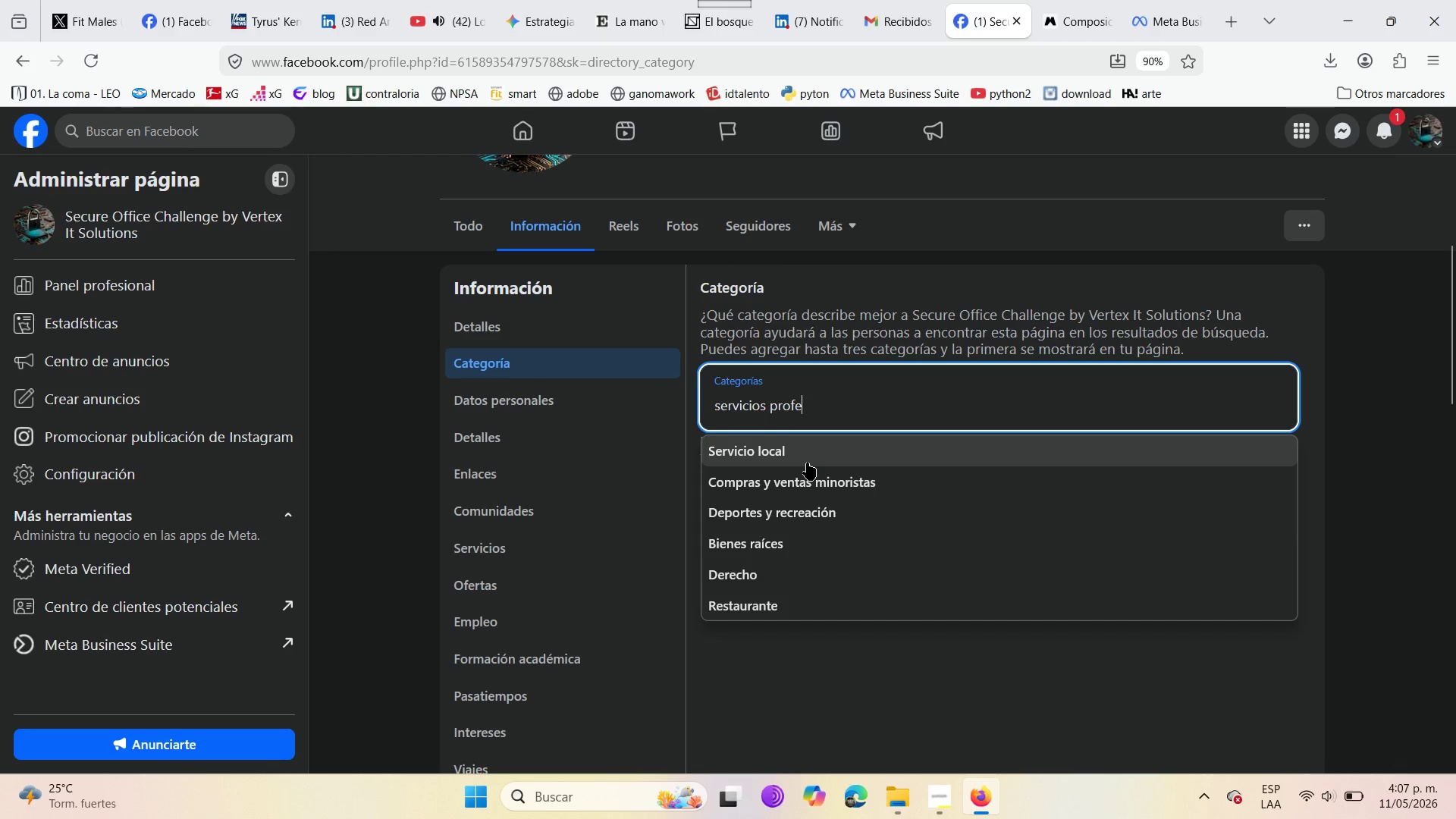 
wait(7.18)
 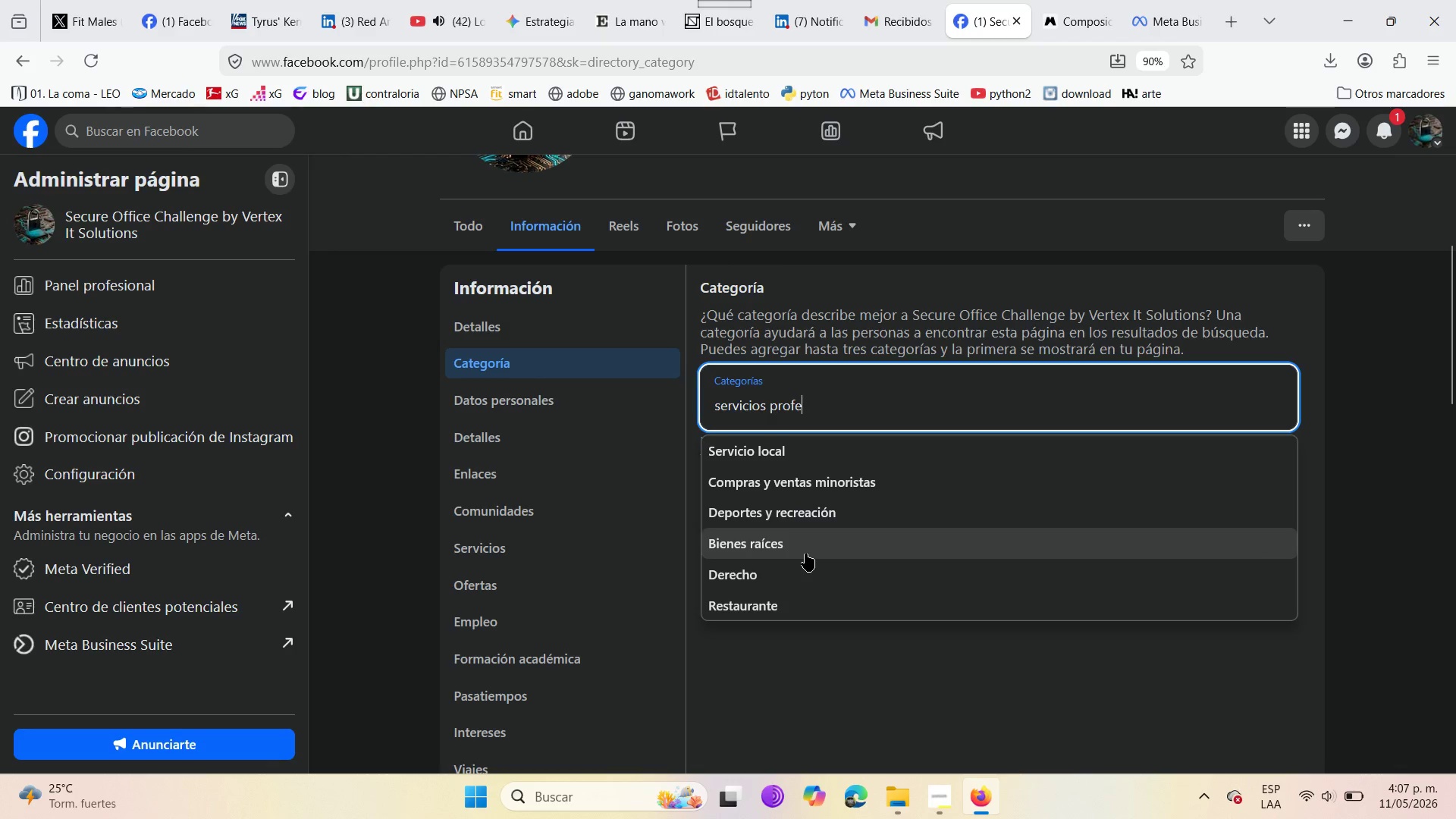 
left_click([768, 457])
 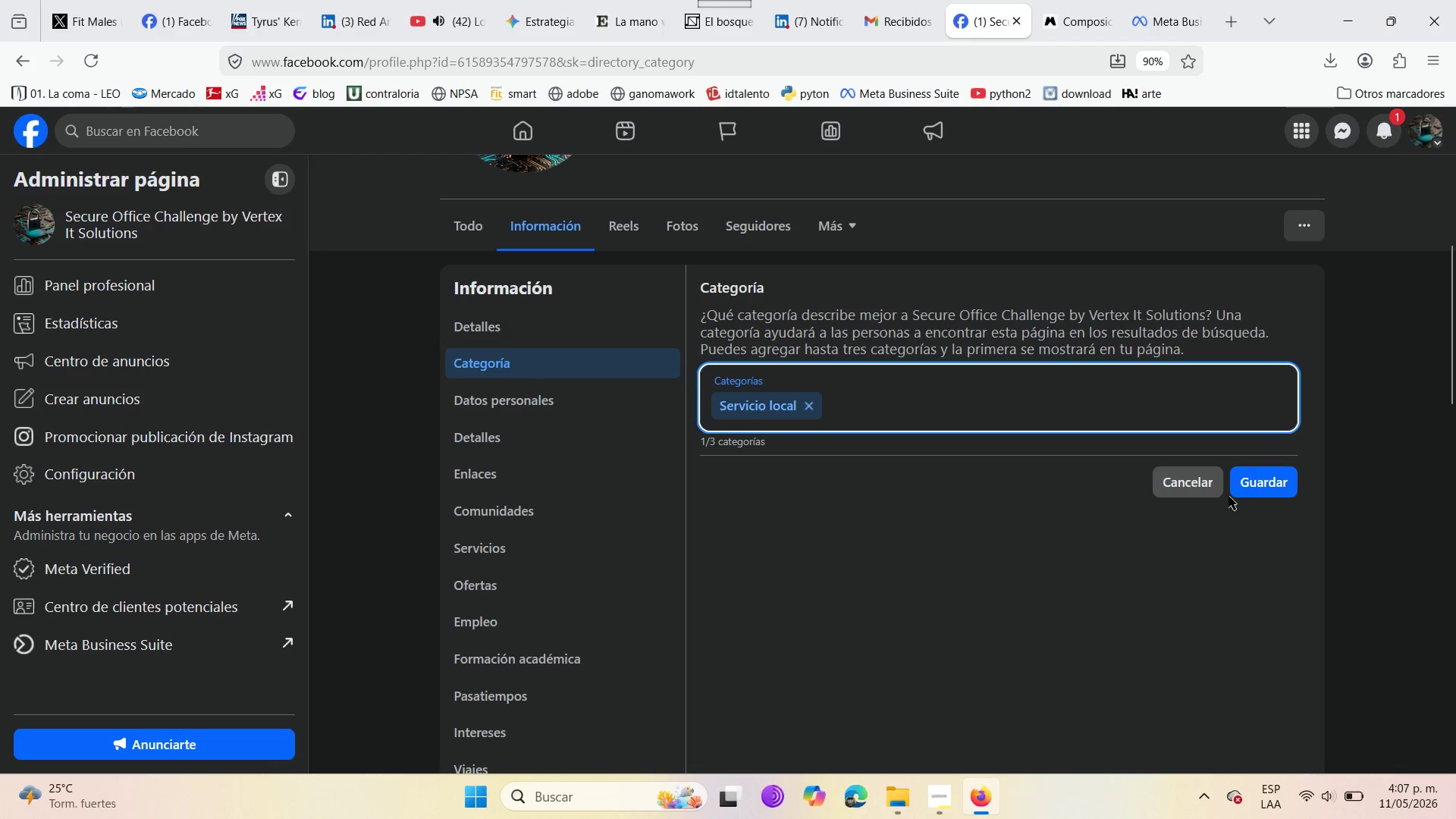 
left_click([1255, 489])
 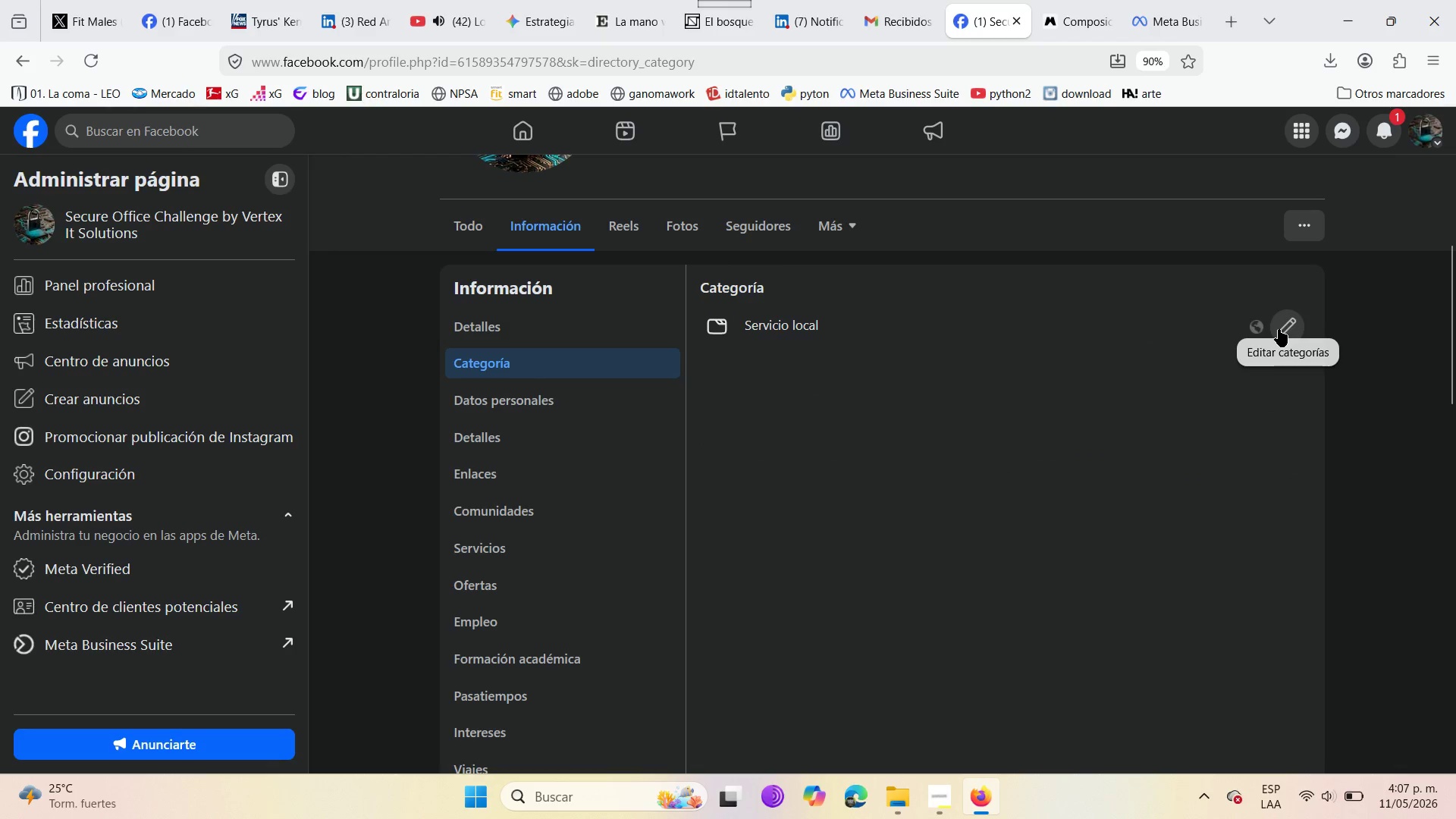 
scroll: coordinate [479, 439], scroll_direction: up, amount: 2.0
 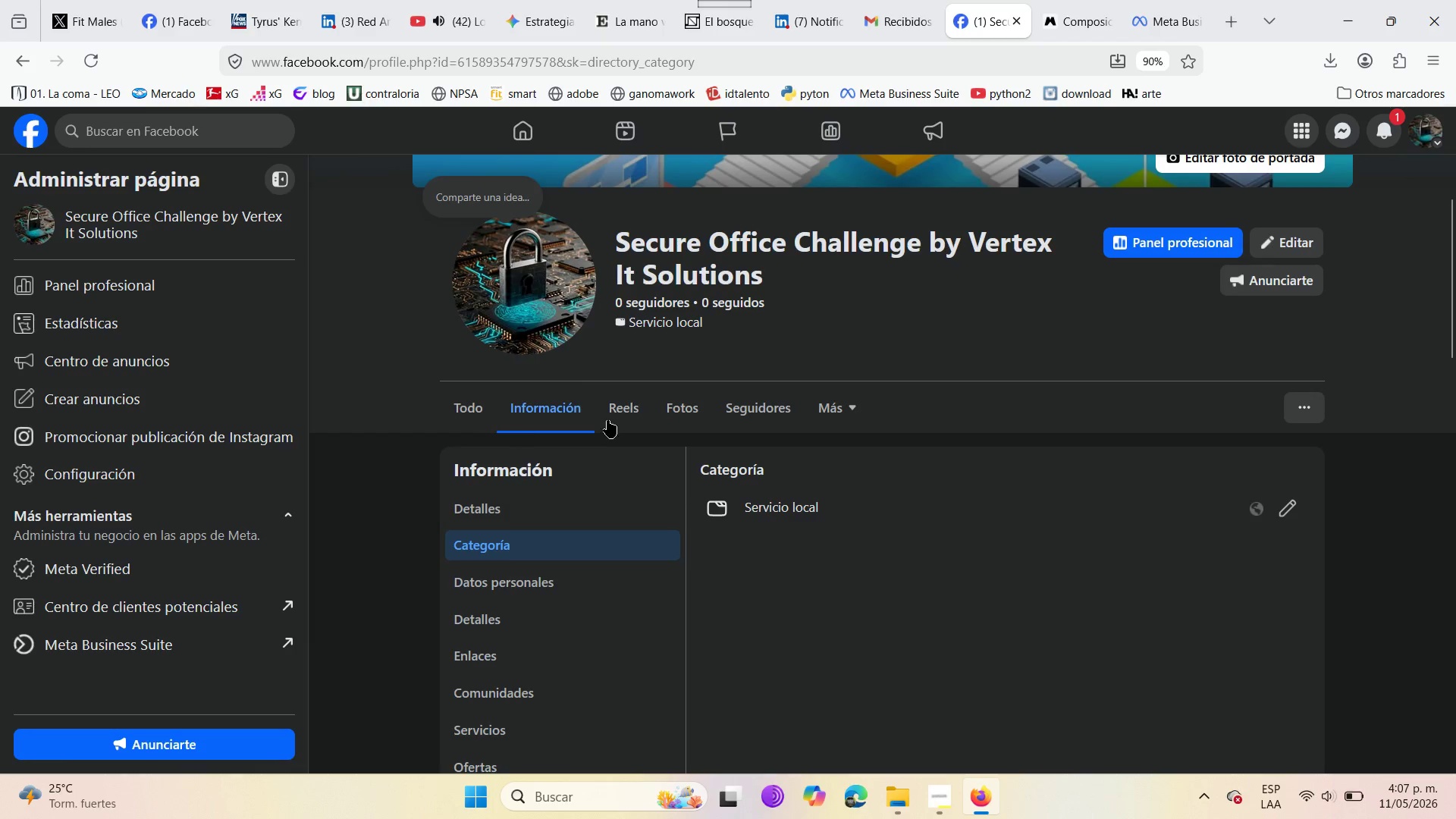 
left_click([608, 413])
 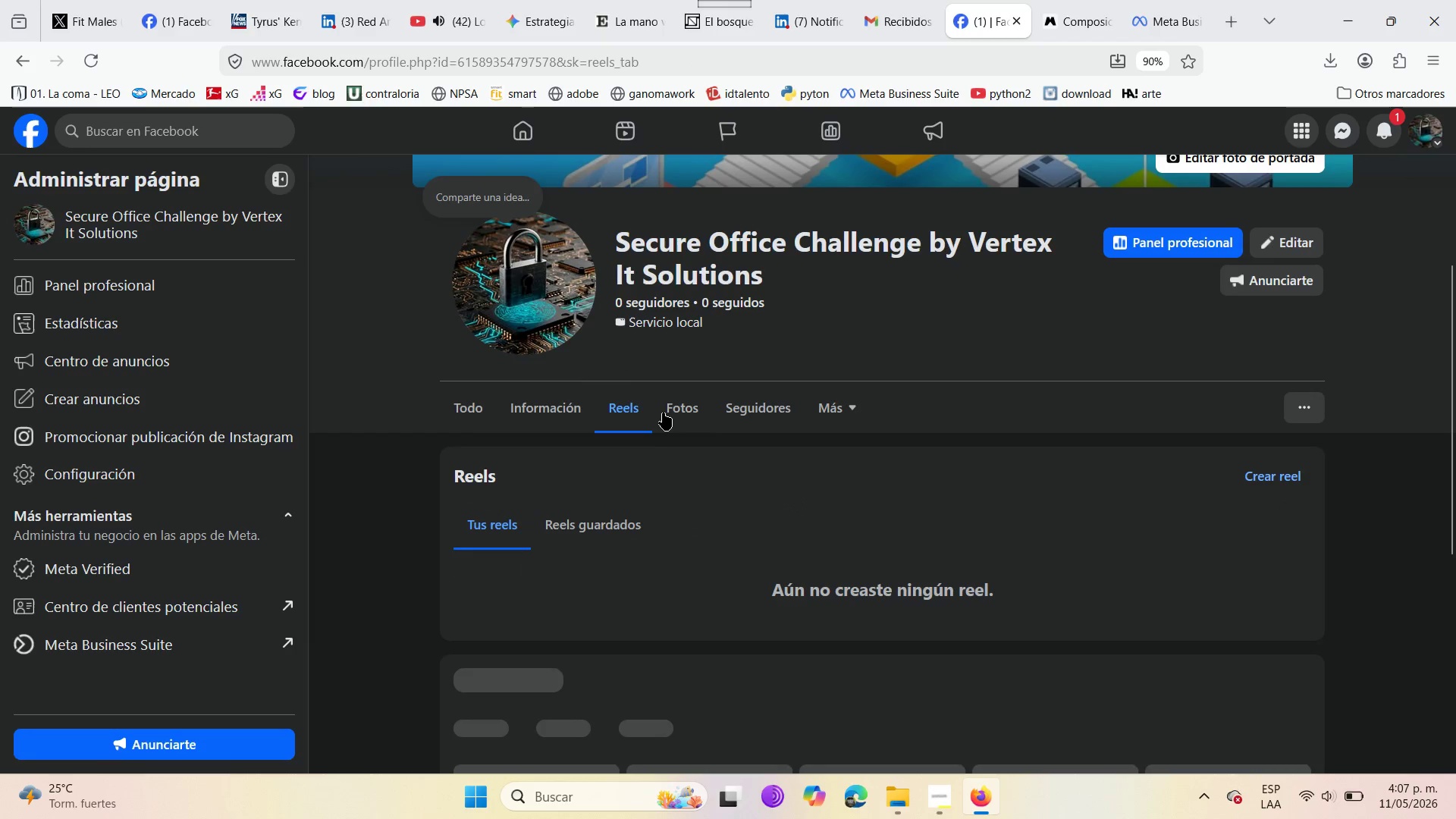 
left_click([667, 410])
 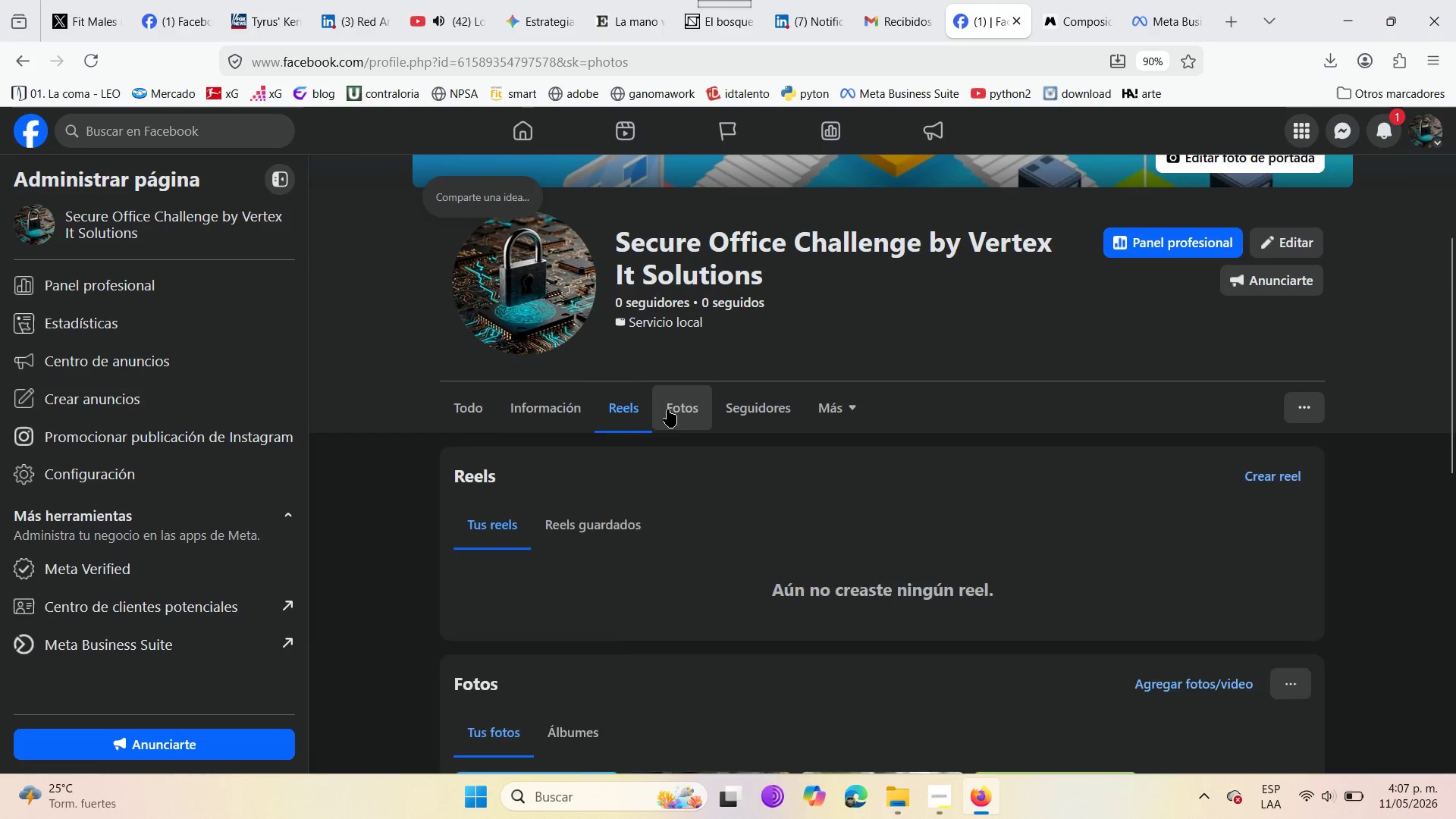 
scroll: coordinate [669, 500], scroll_direction: down, amount: 3.0
 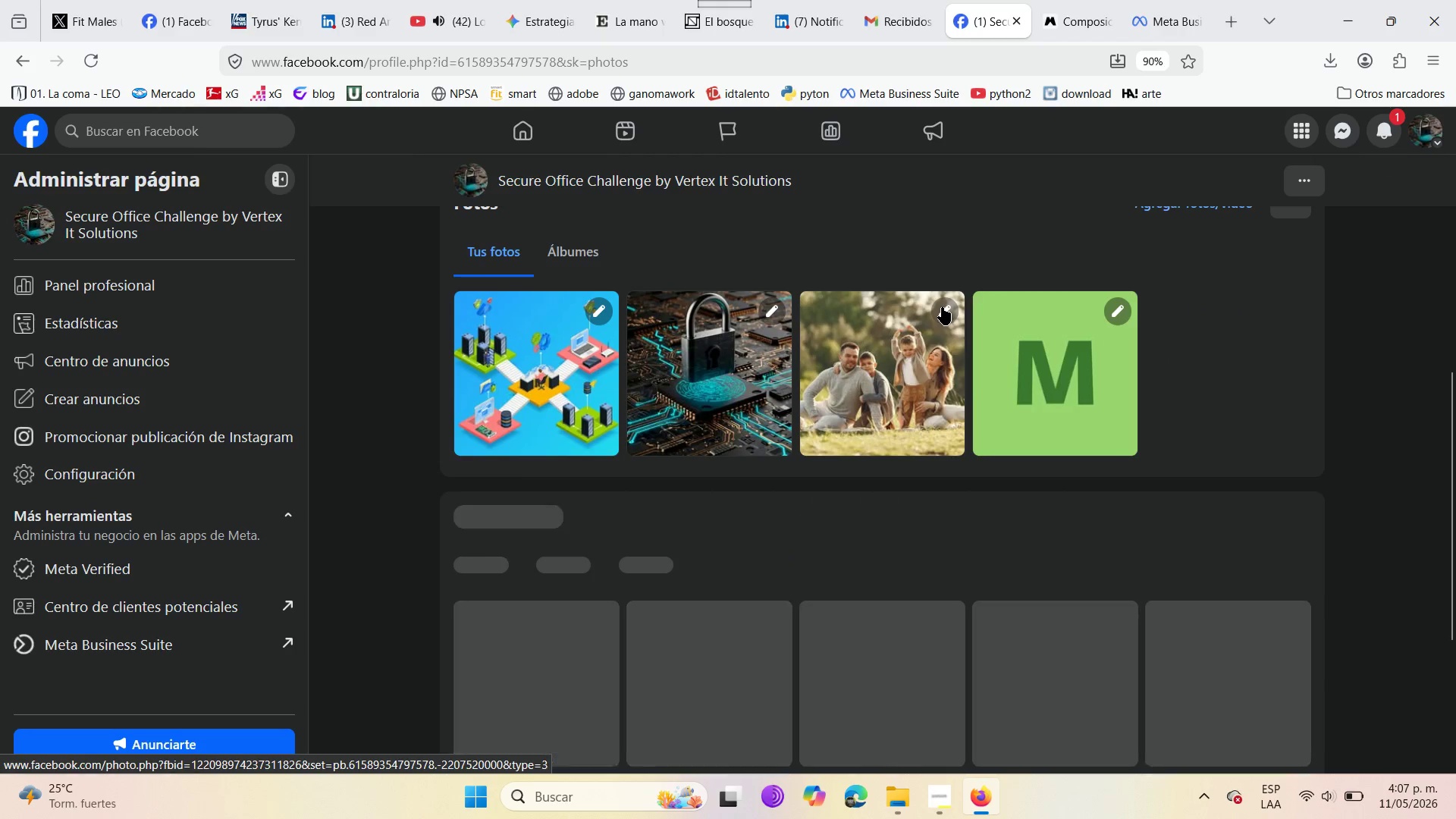 
right_click([942, 307])
 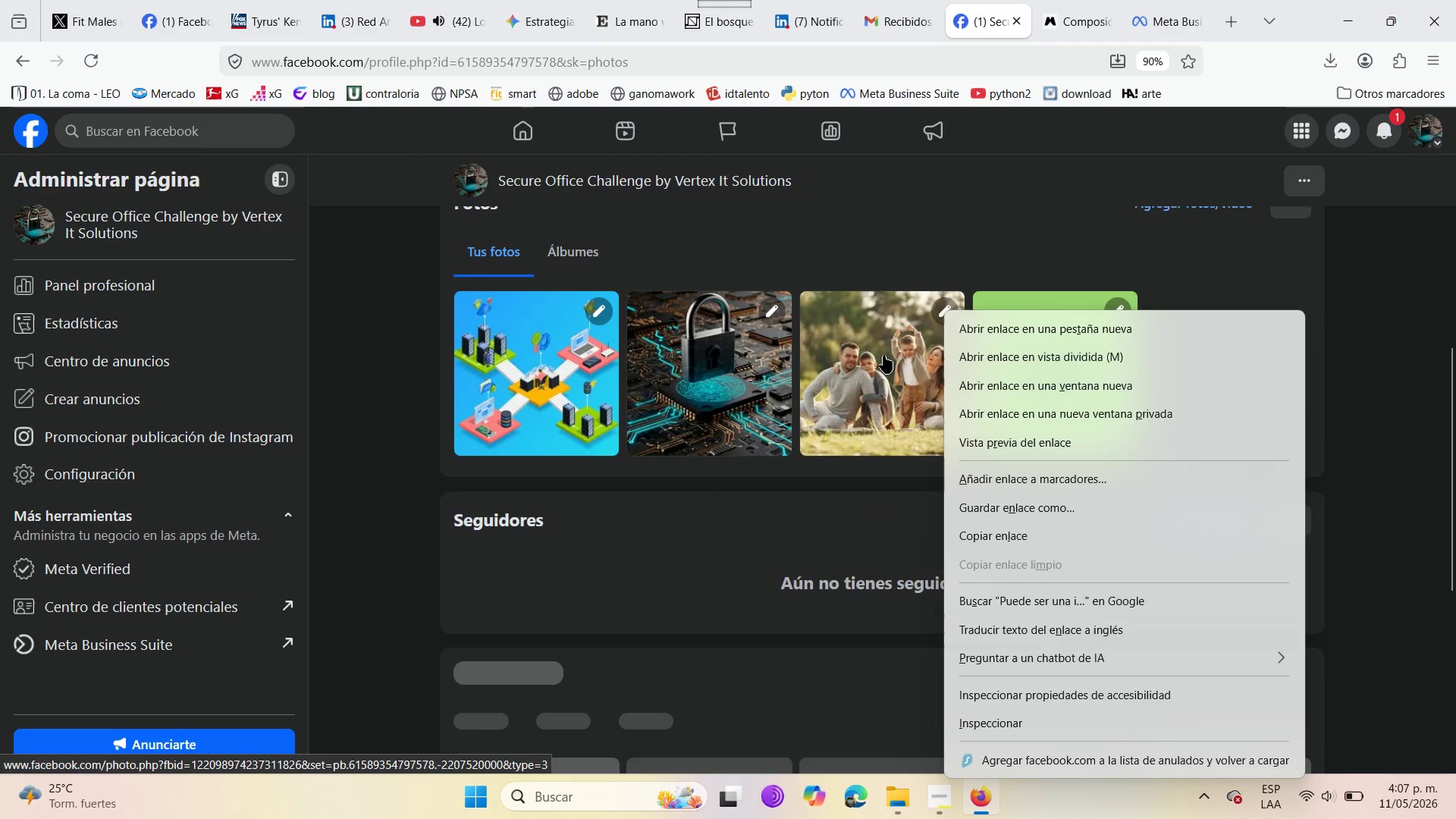 
left_click([883, 356])
 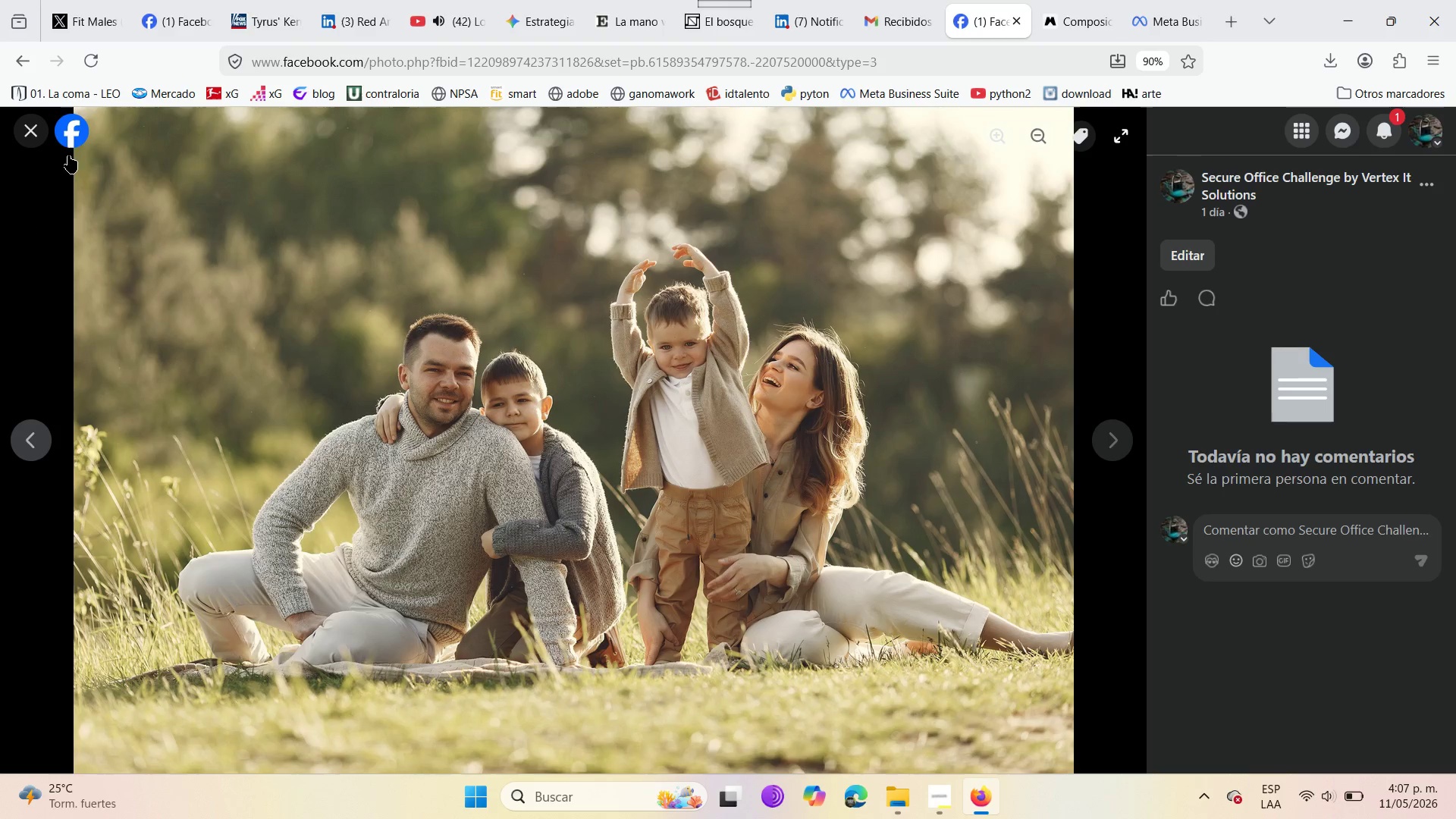 
left_click([43, 120])
 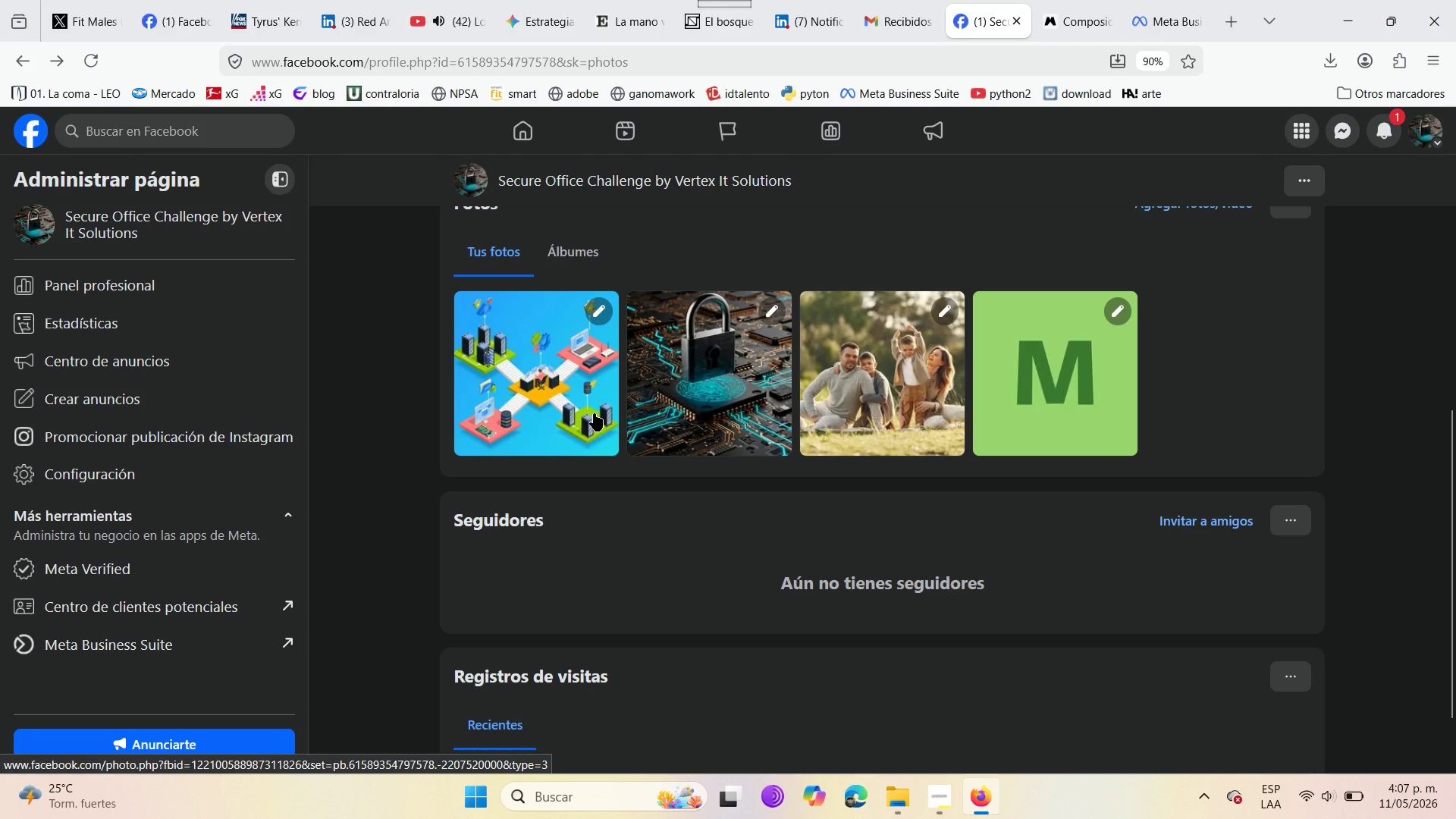 
scroll: coordinate [594, 413], scroll_direction: up, amount: 3.0
 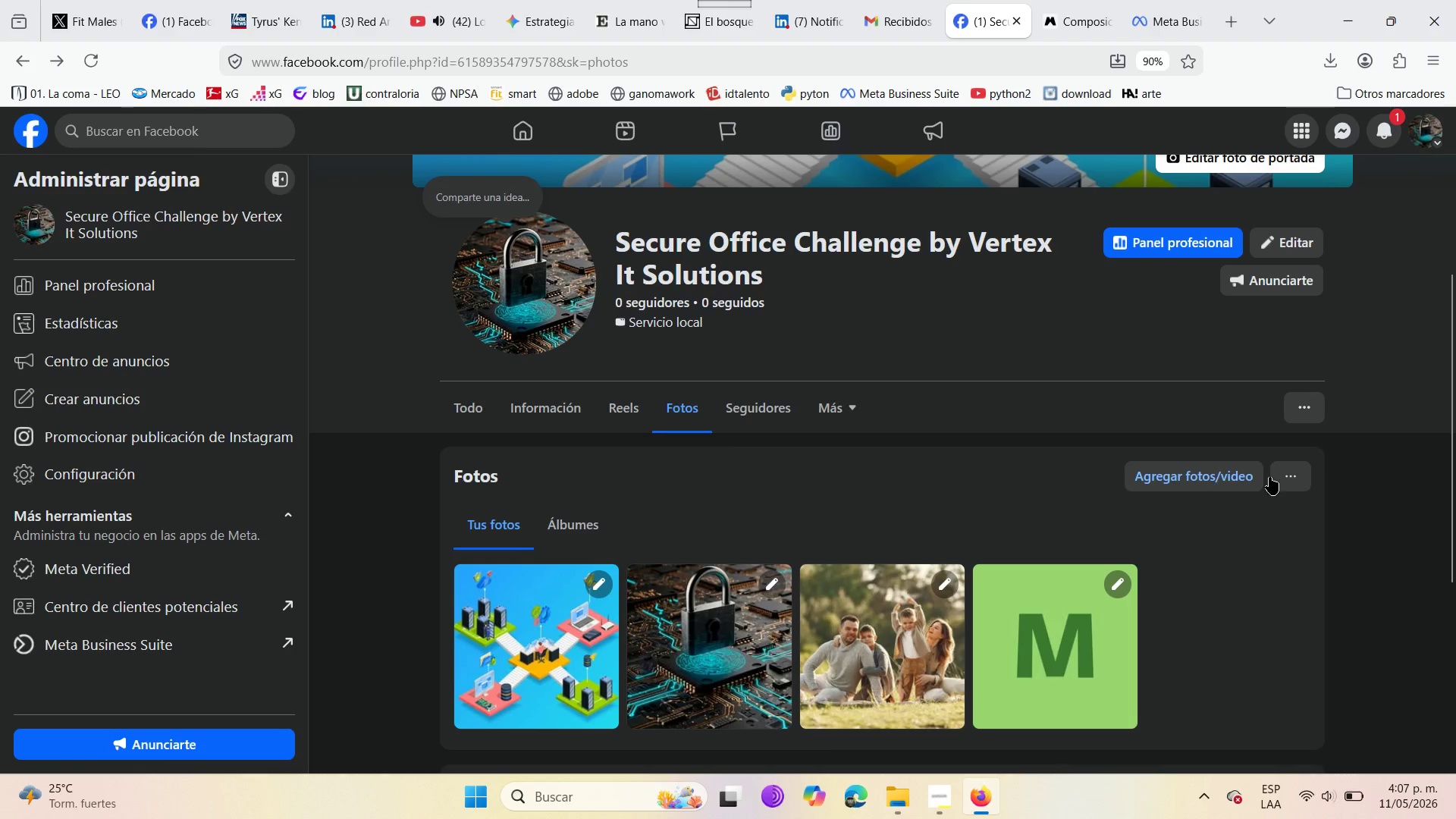 
left_click([1285, 477])
 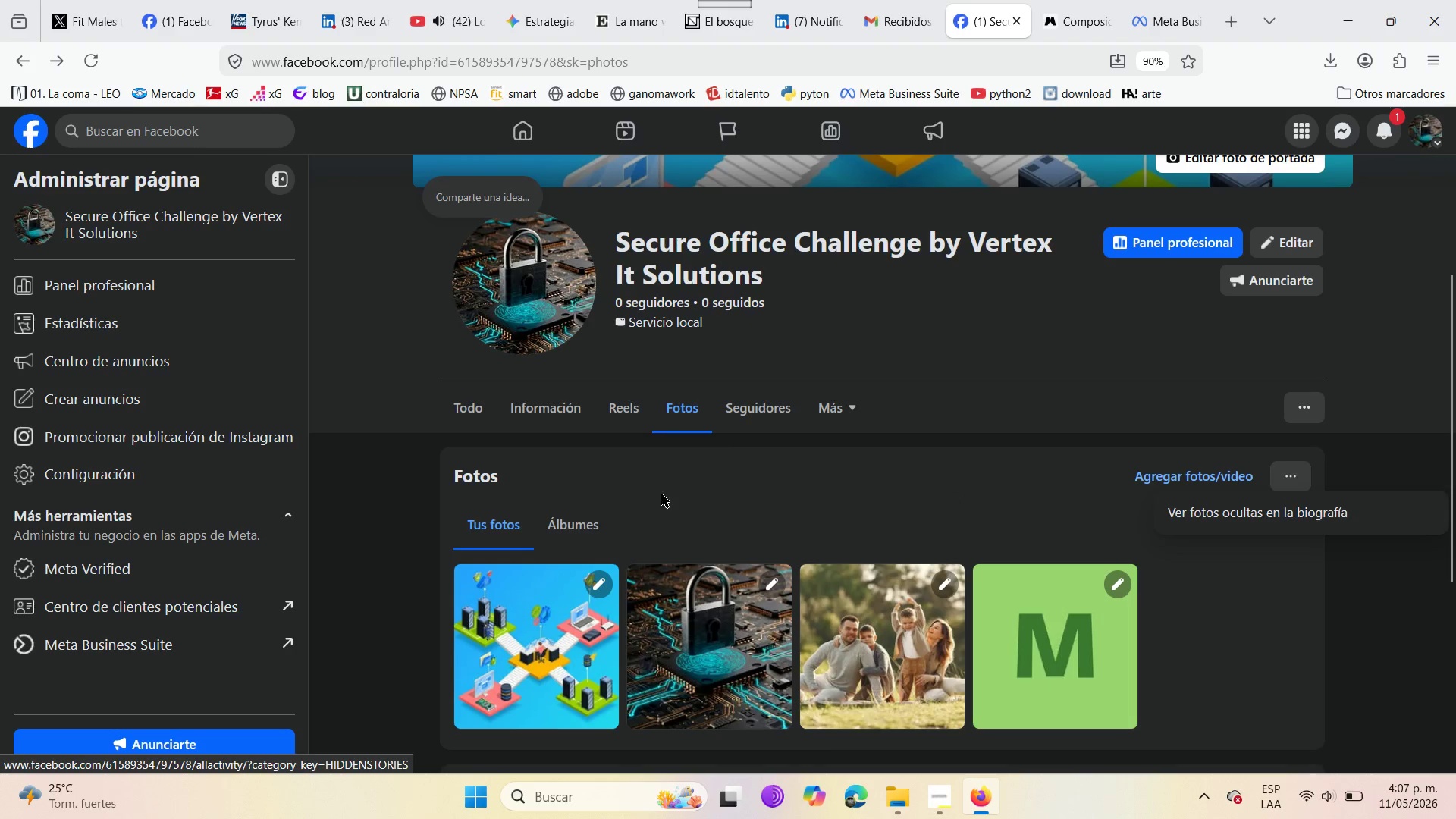 
left_click([471, 396])
 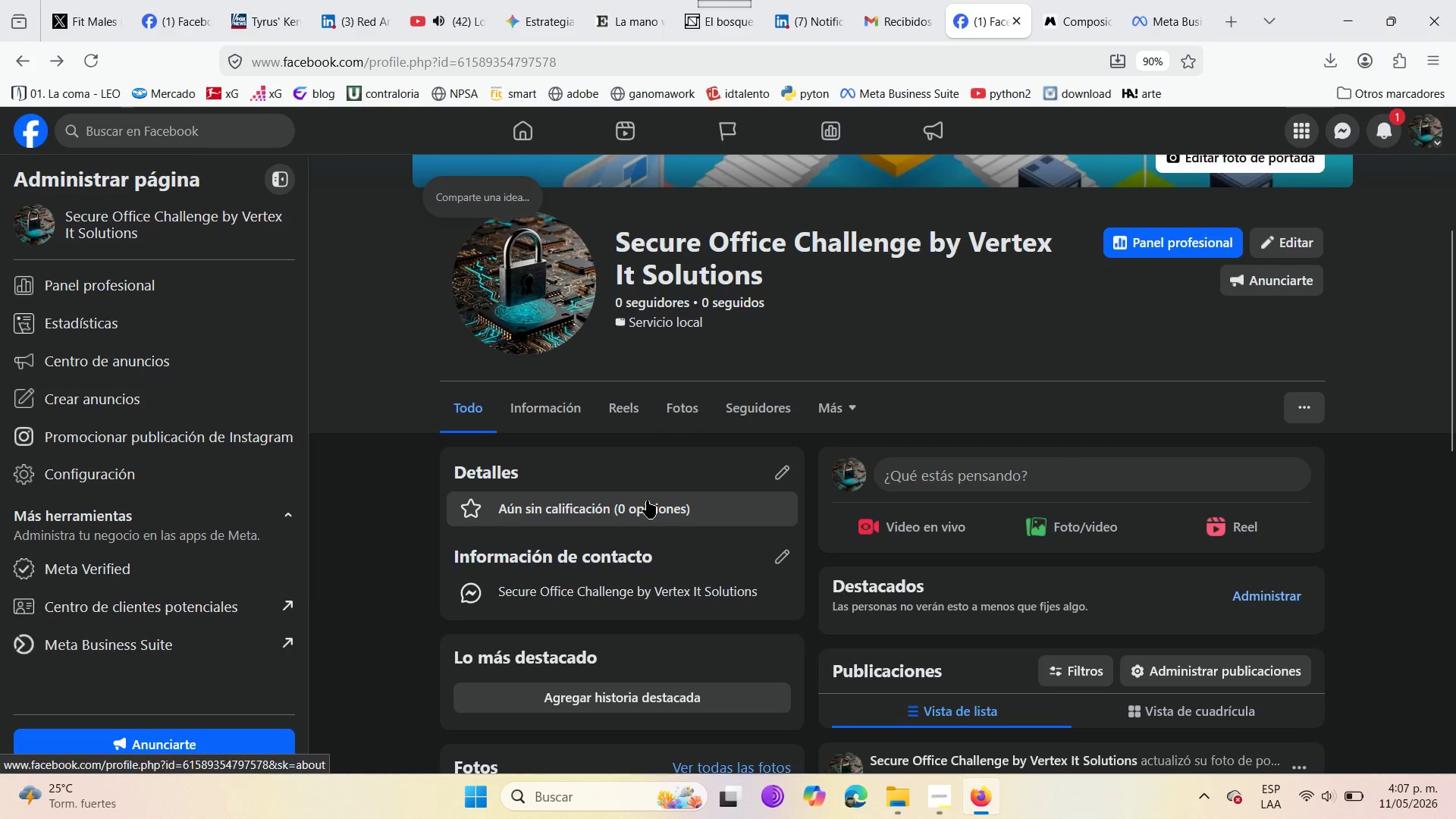 
scroll: coordinate [674, 527], scroll_direction: down, amount: 2.0
 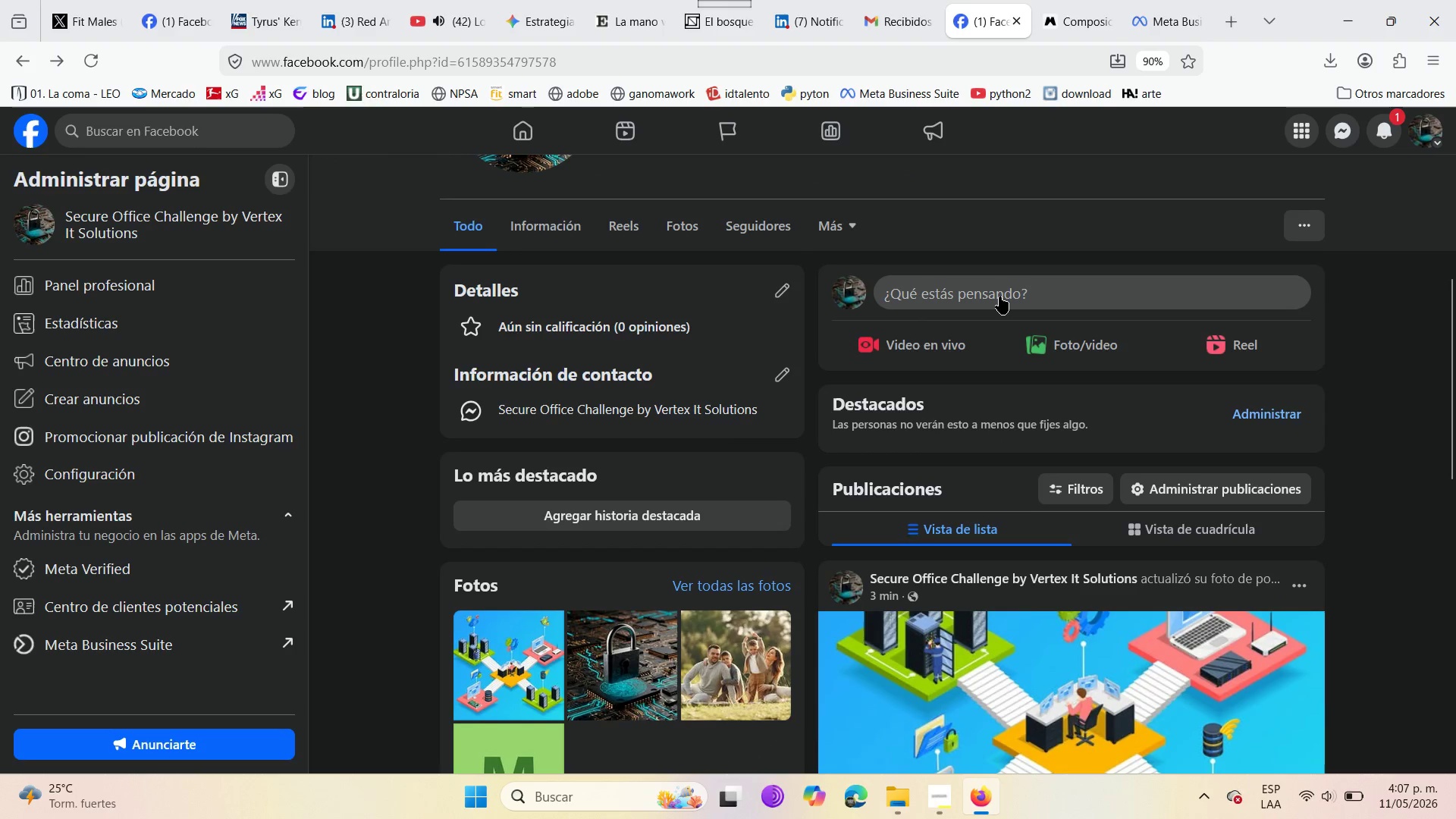 
left_click([994, 291])
 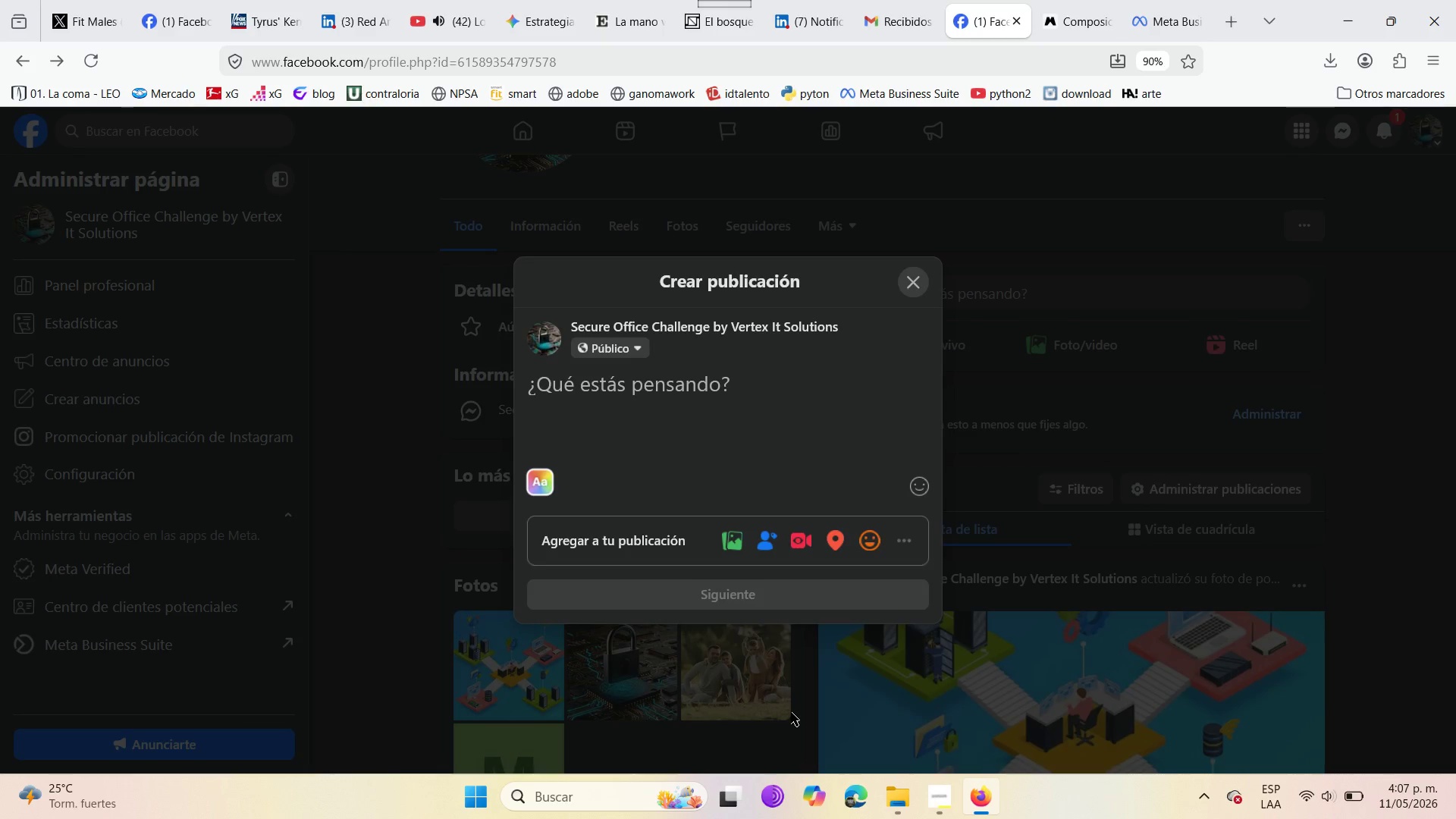 
wait(17.75)
 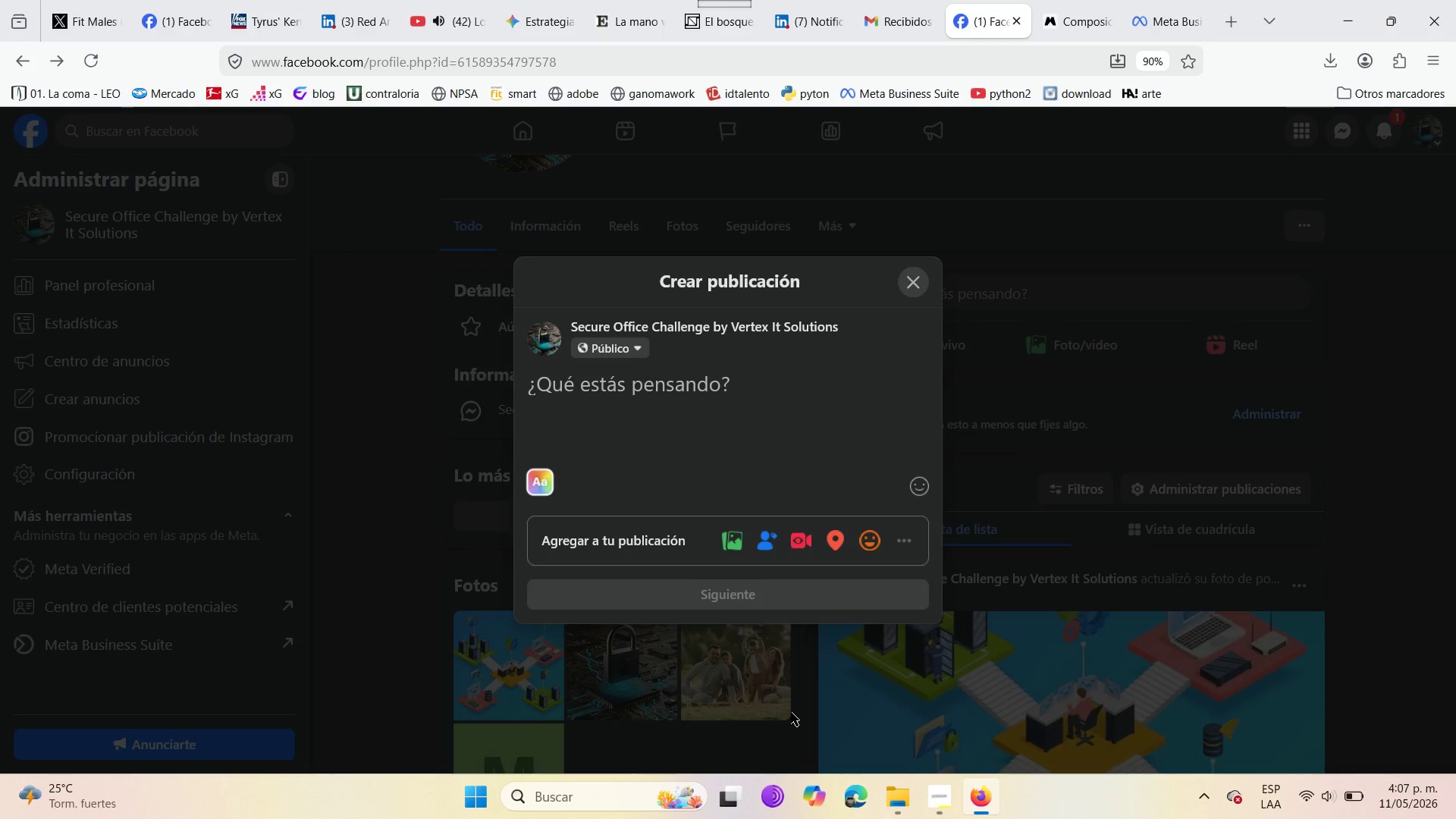 
left_click([645, 391])
 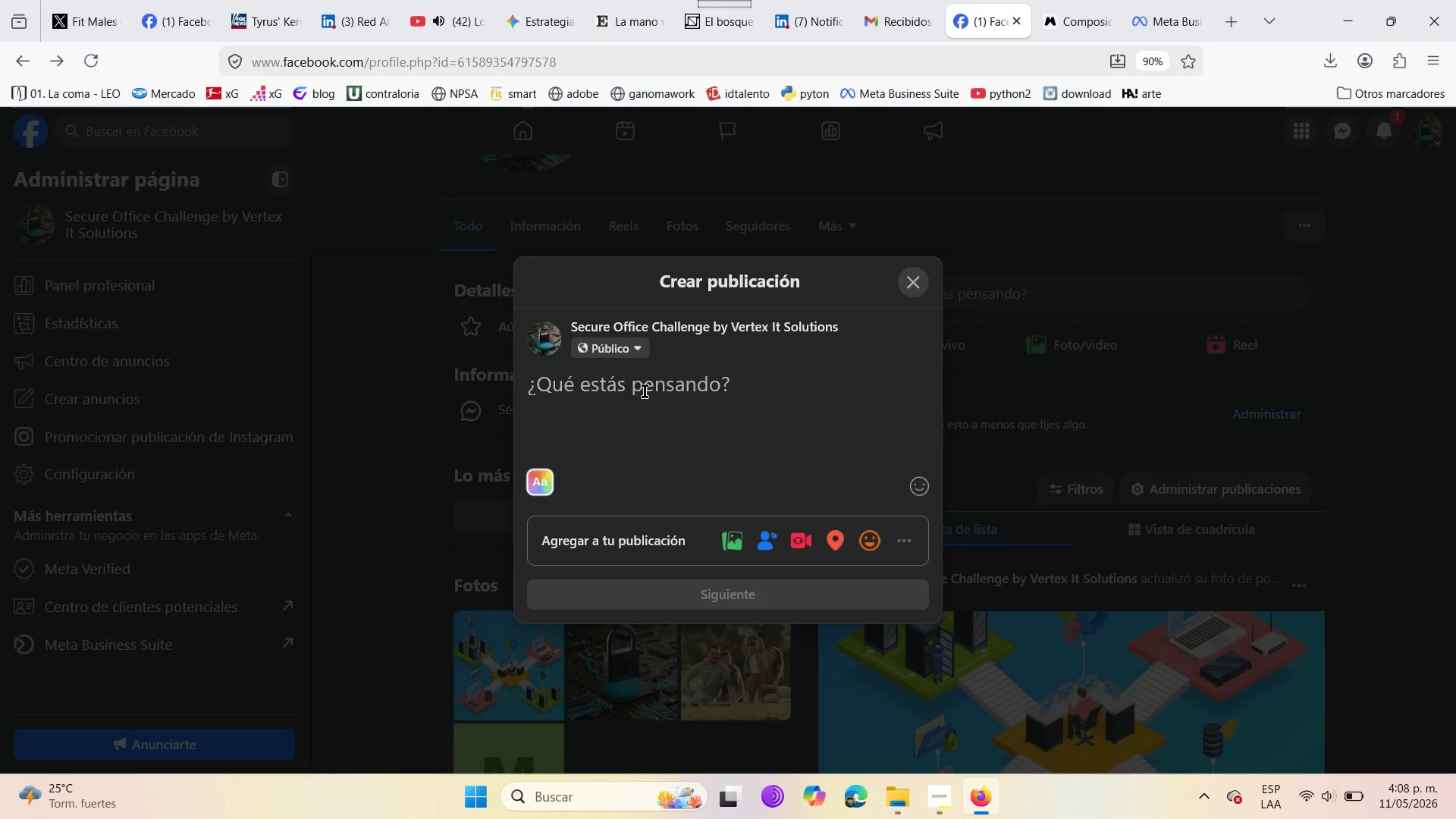 
wait(5.77)
 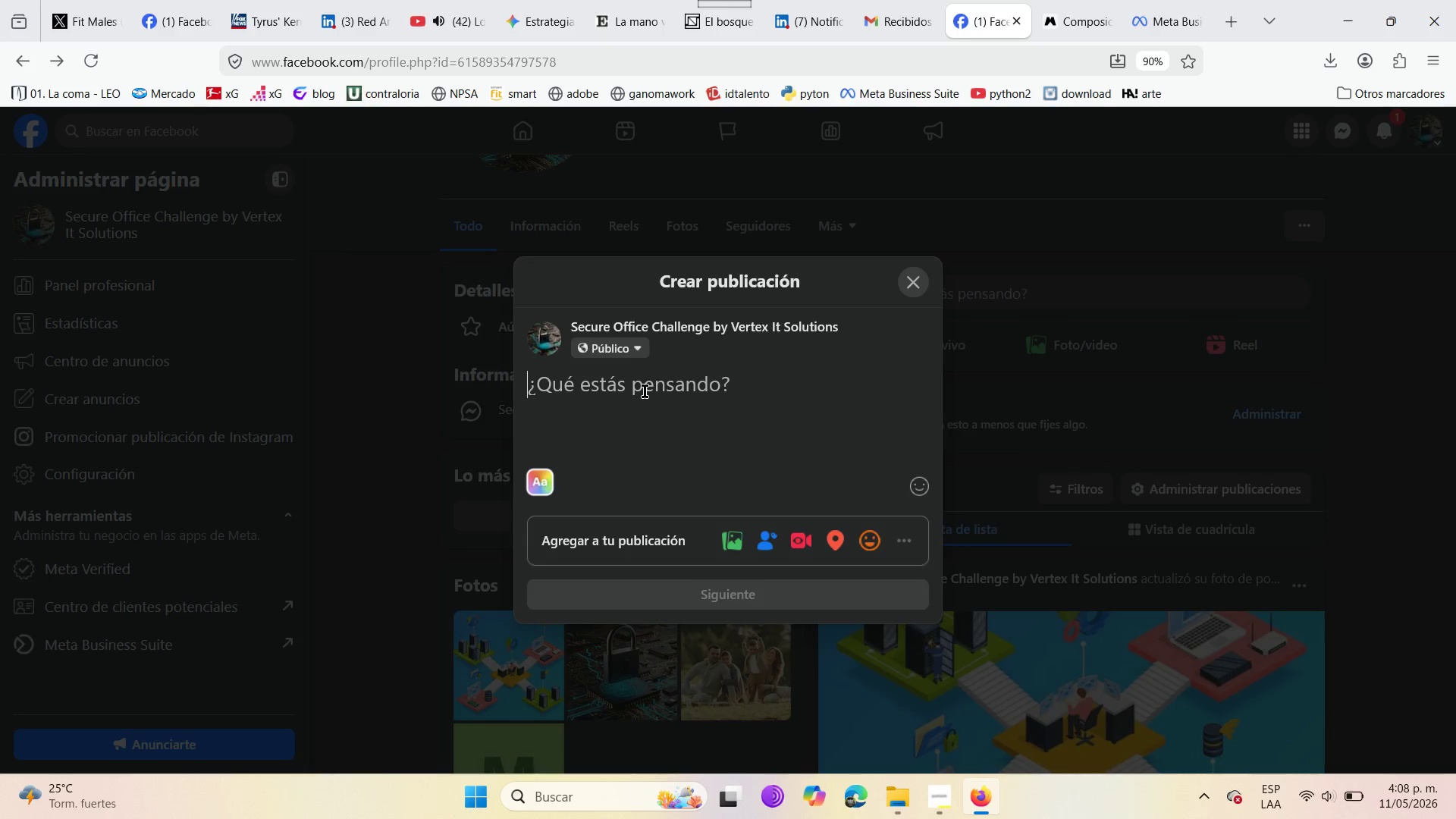 
type(the risk of legay)
key(Backspace)
type(cy hardware )
key(Backspace)
 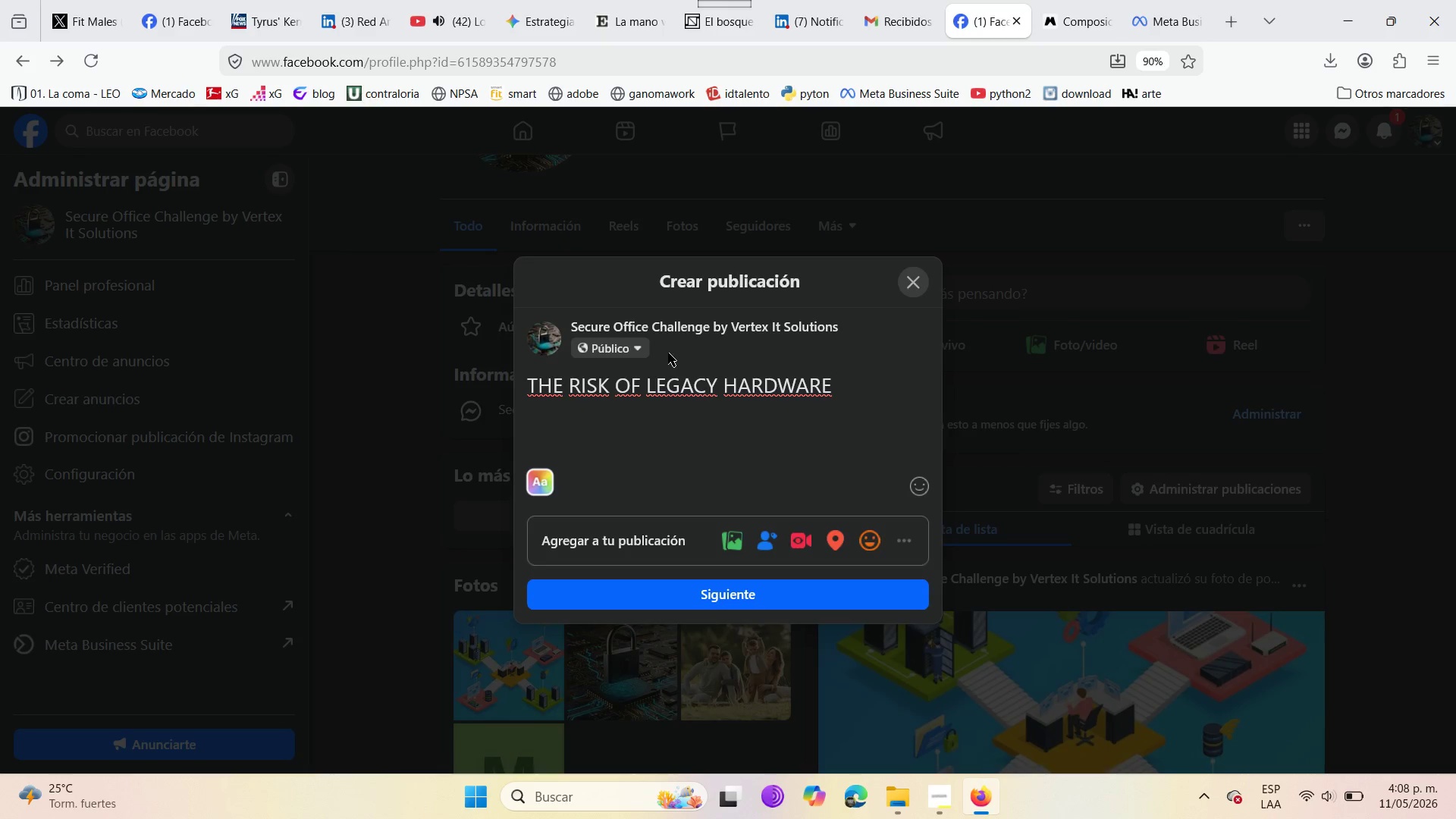 
left_click([641, 358])
 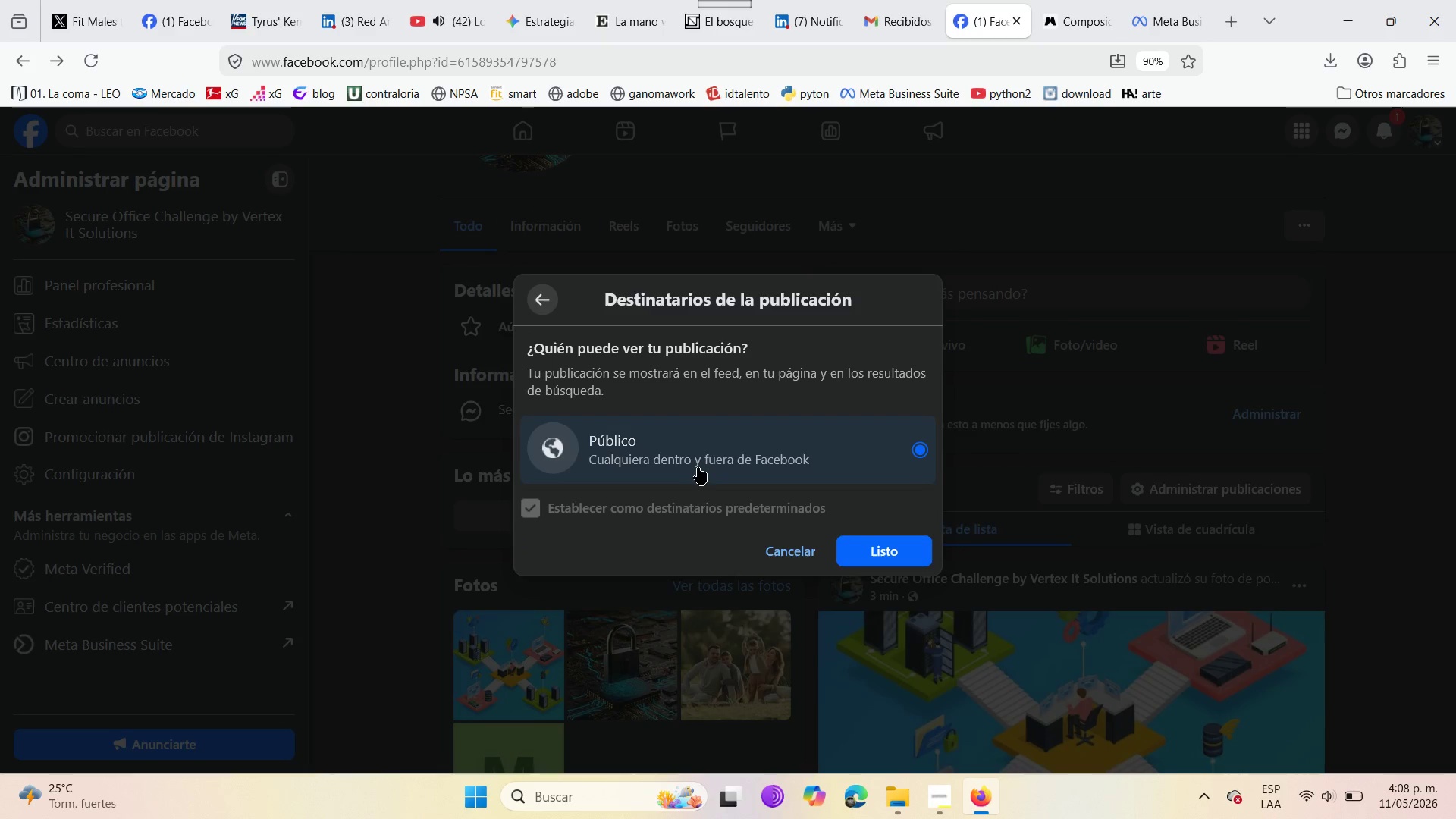 
left_click([880, 457])
 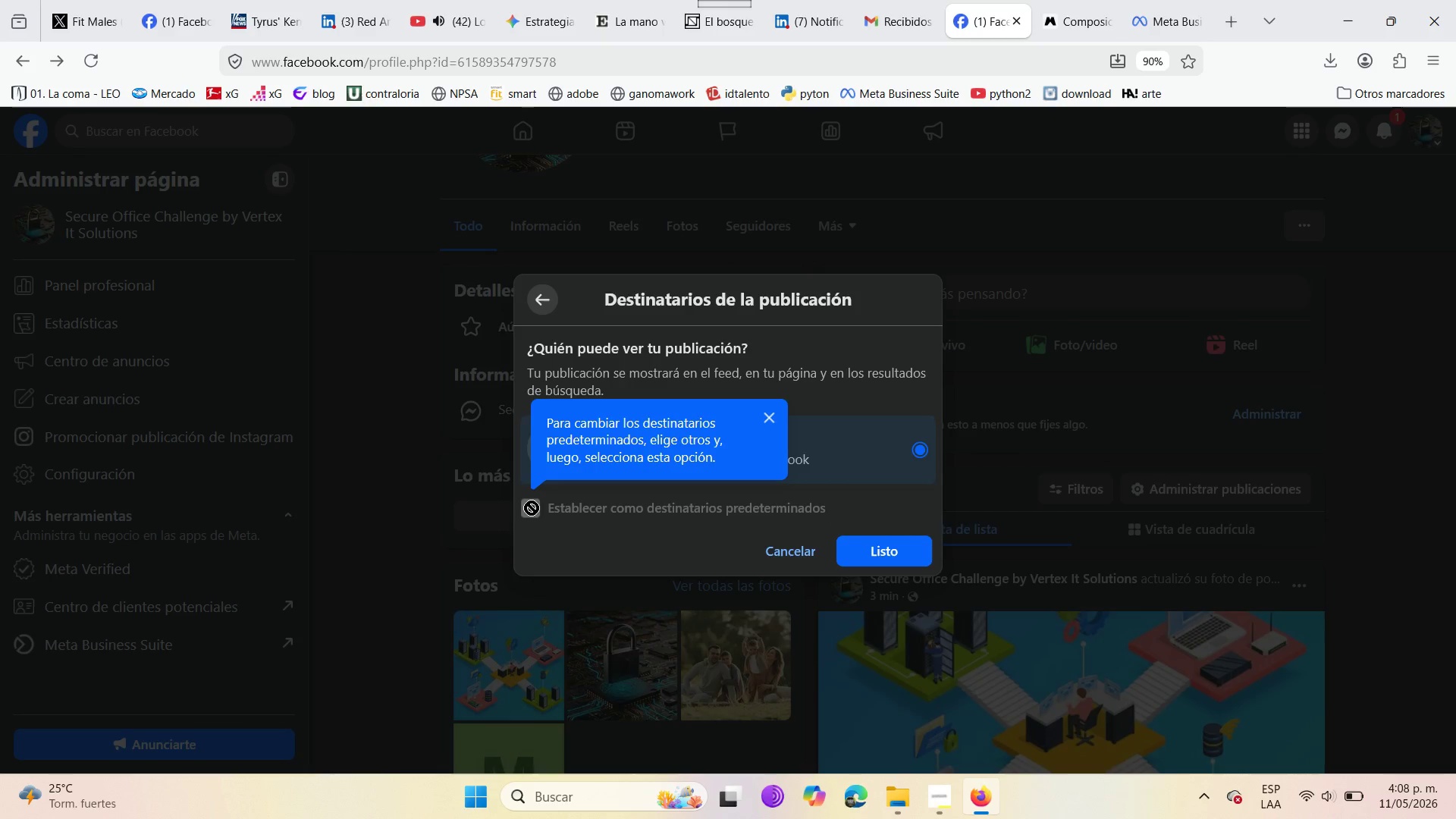 
left_click([530, 508])
 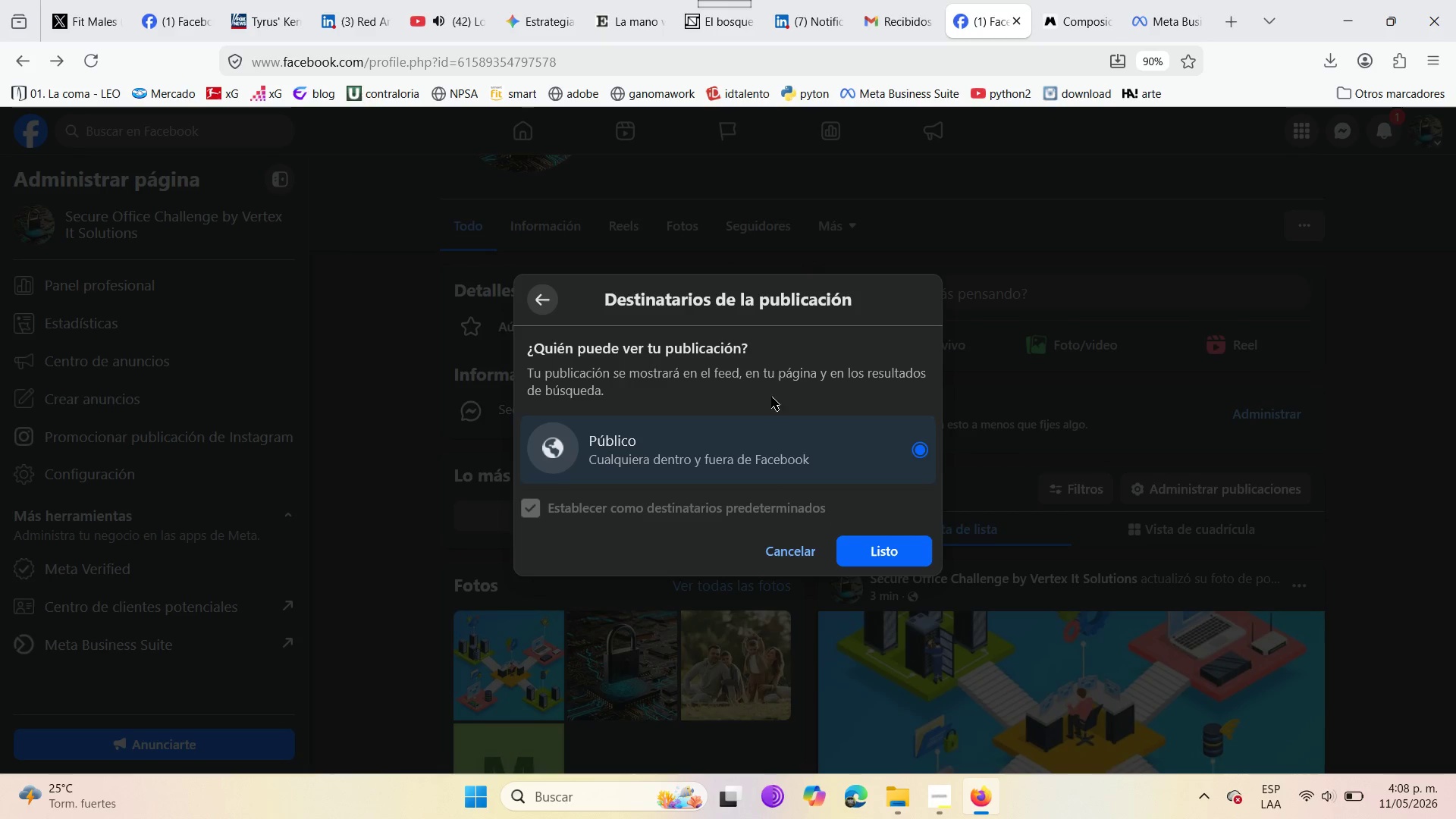 
left_click([551, 304])
 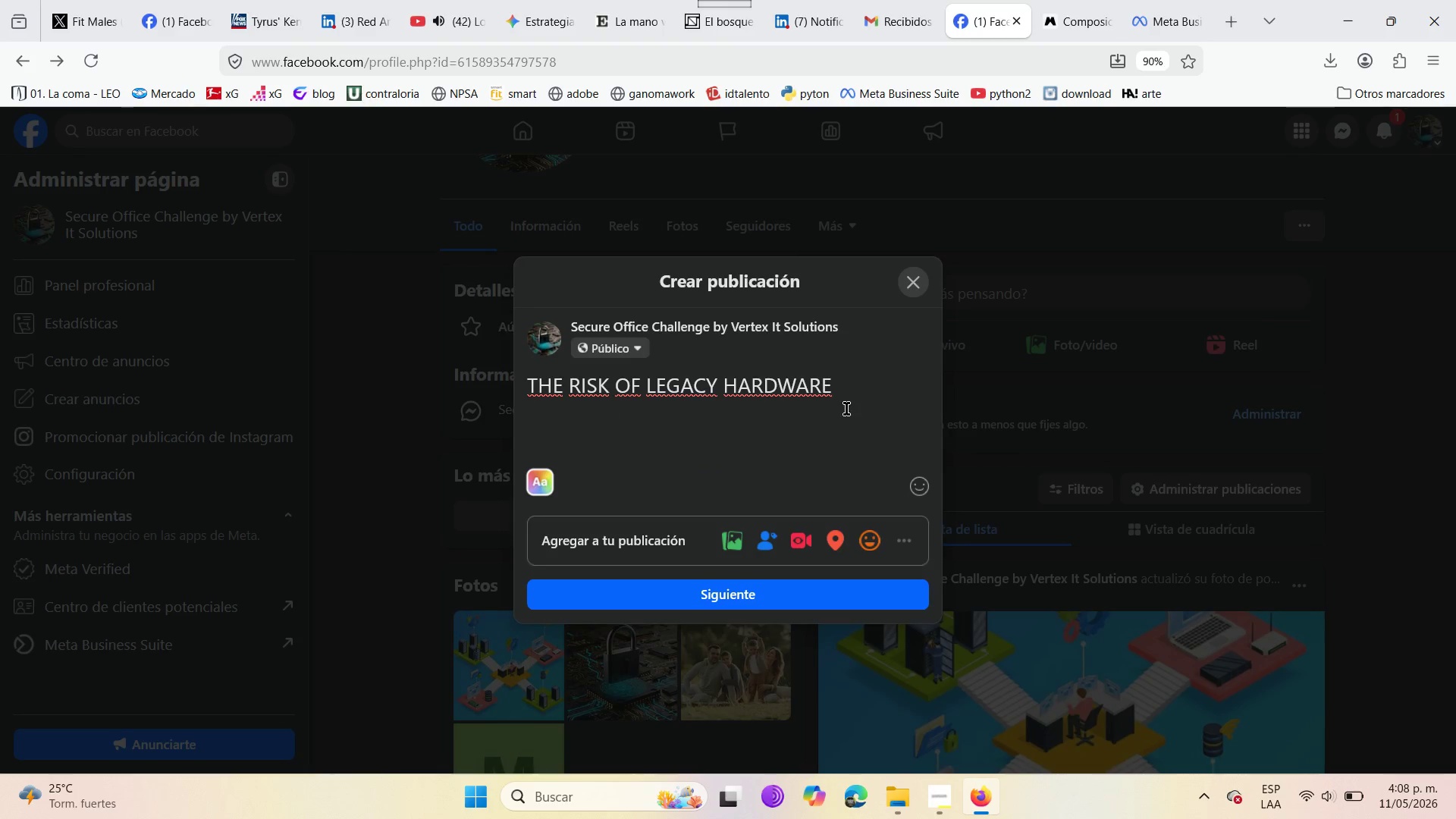 
left_click([843, 397])
 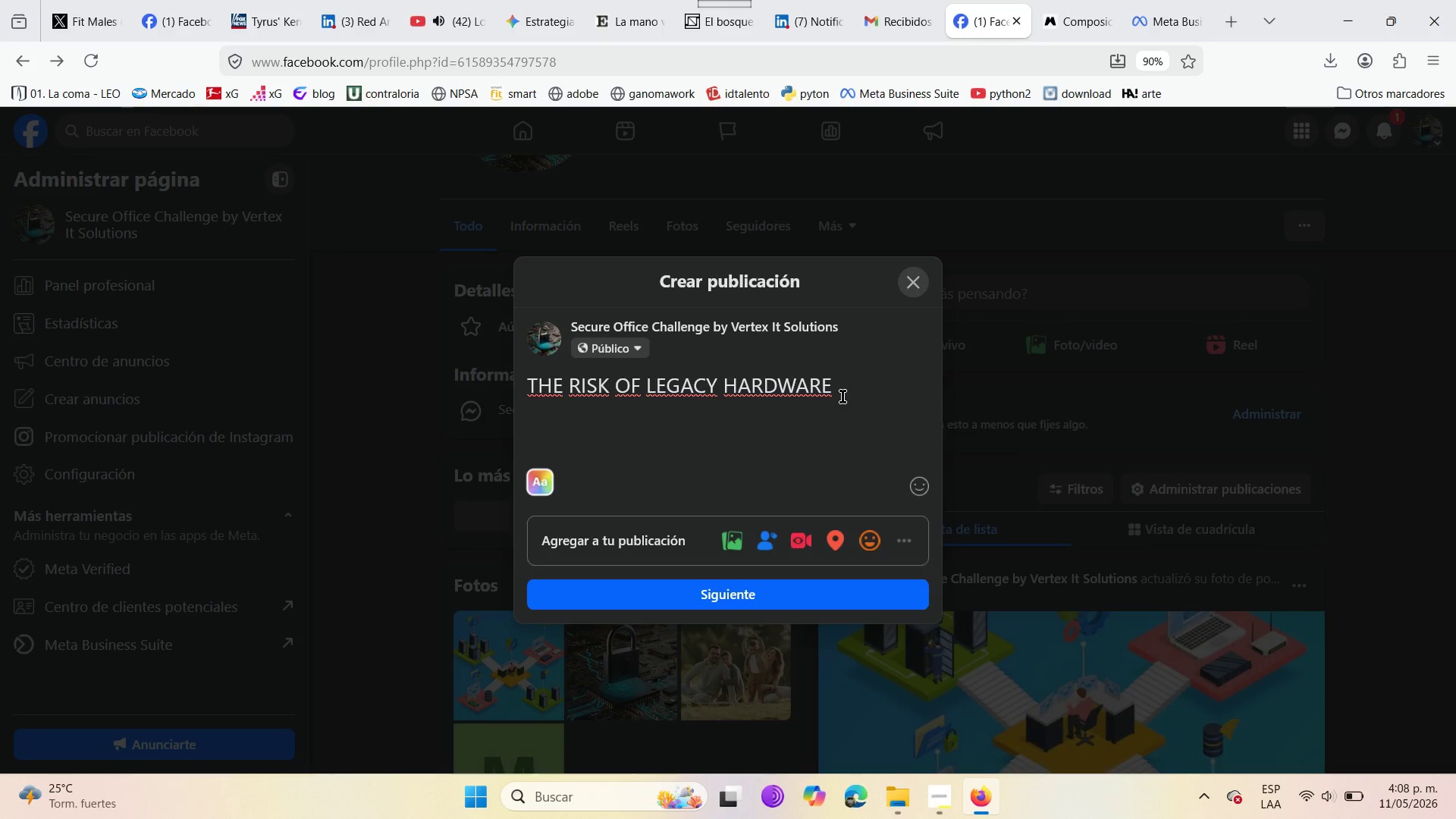 
key(Space)
 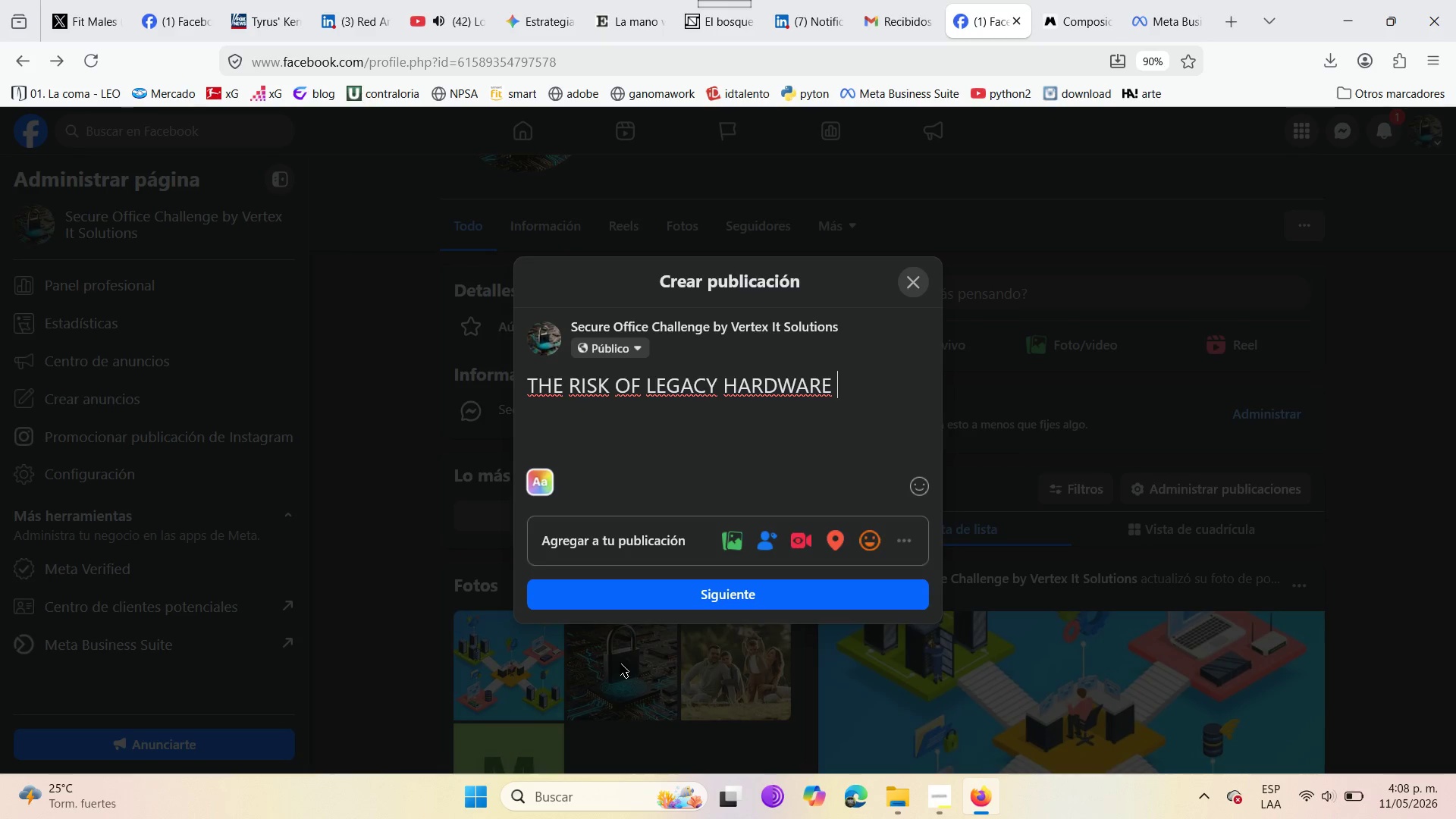 
wait(6.34)
 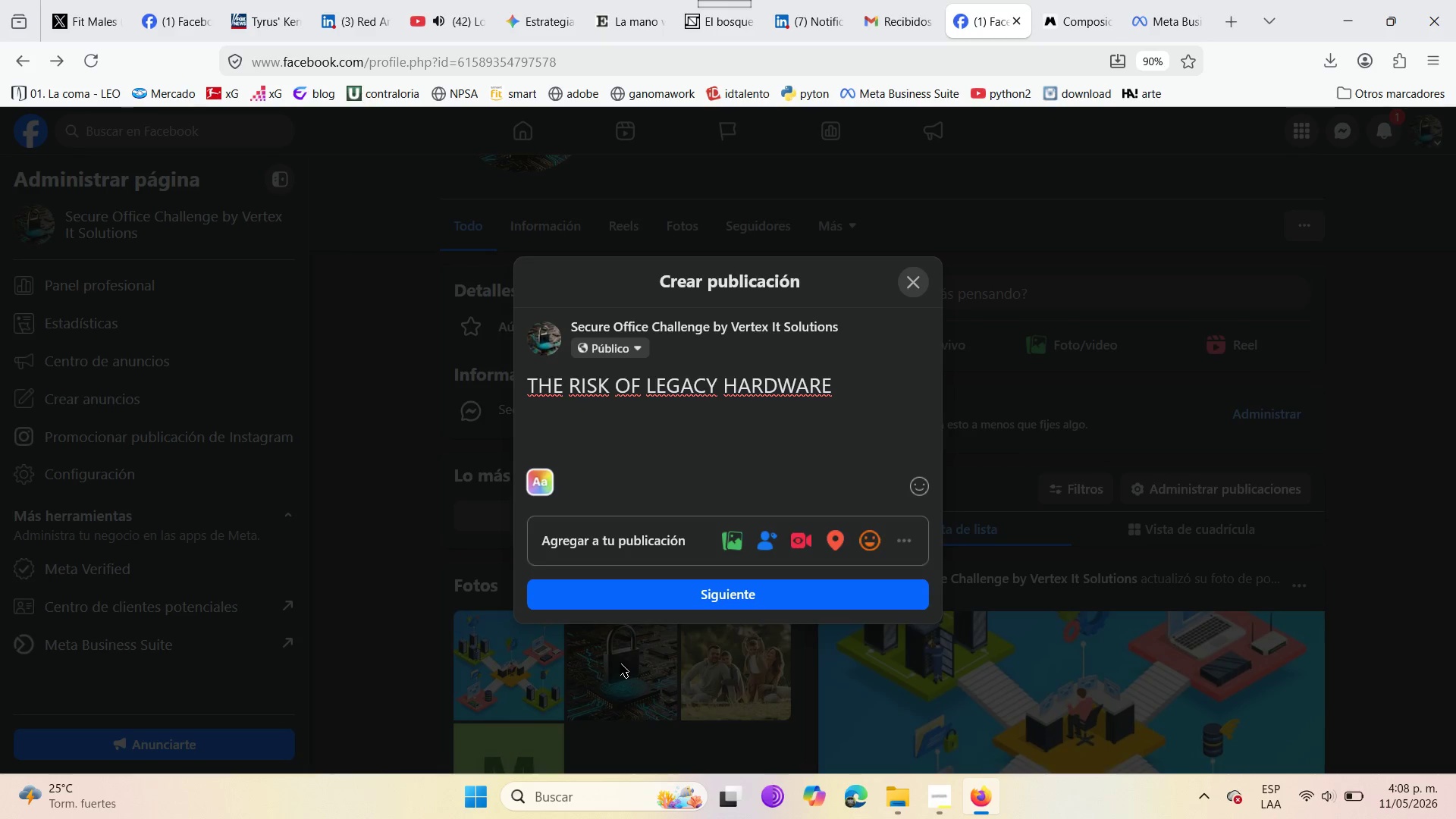 
key(Enter)
 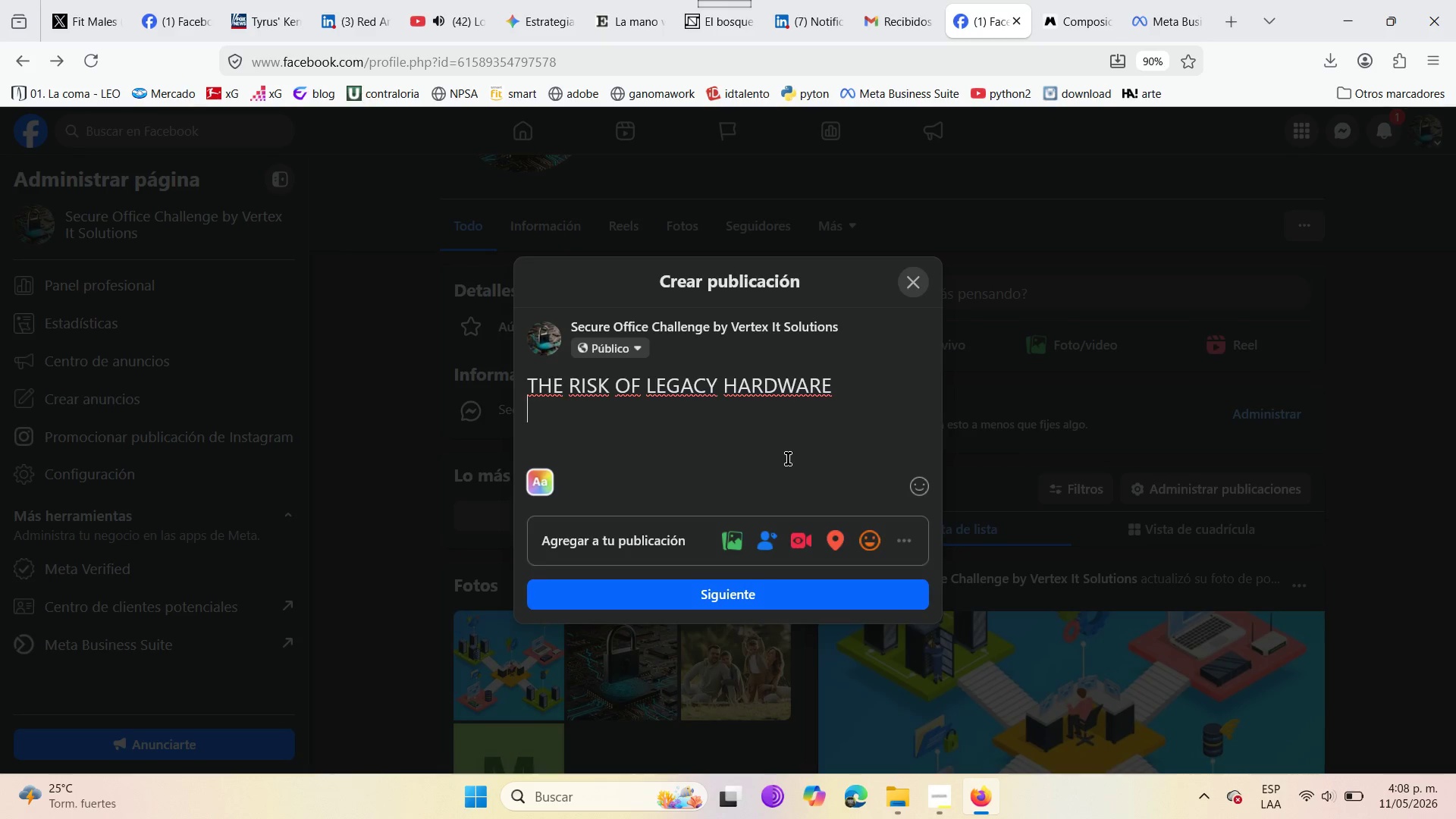 
key(Enter)
 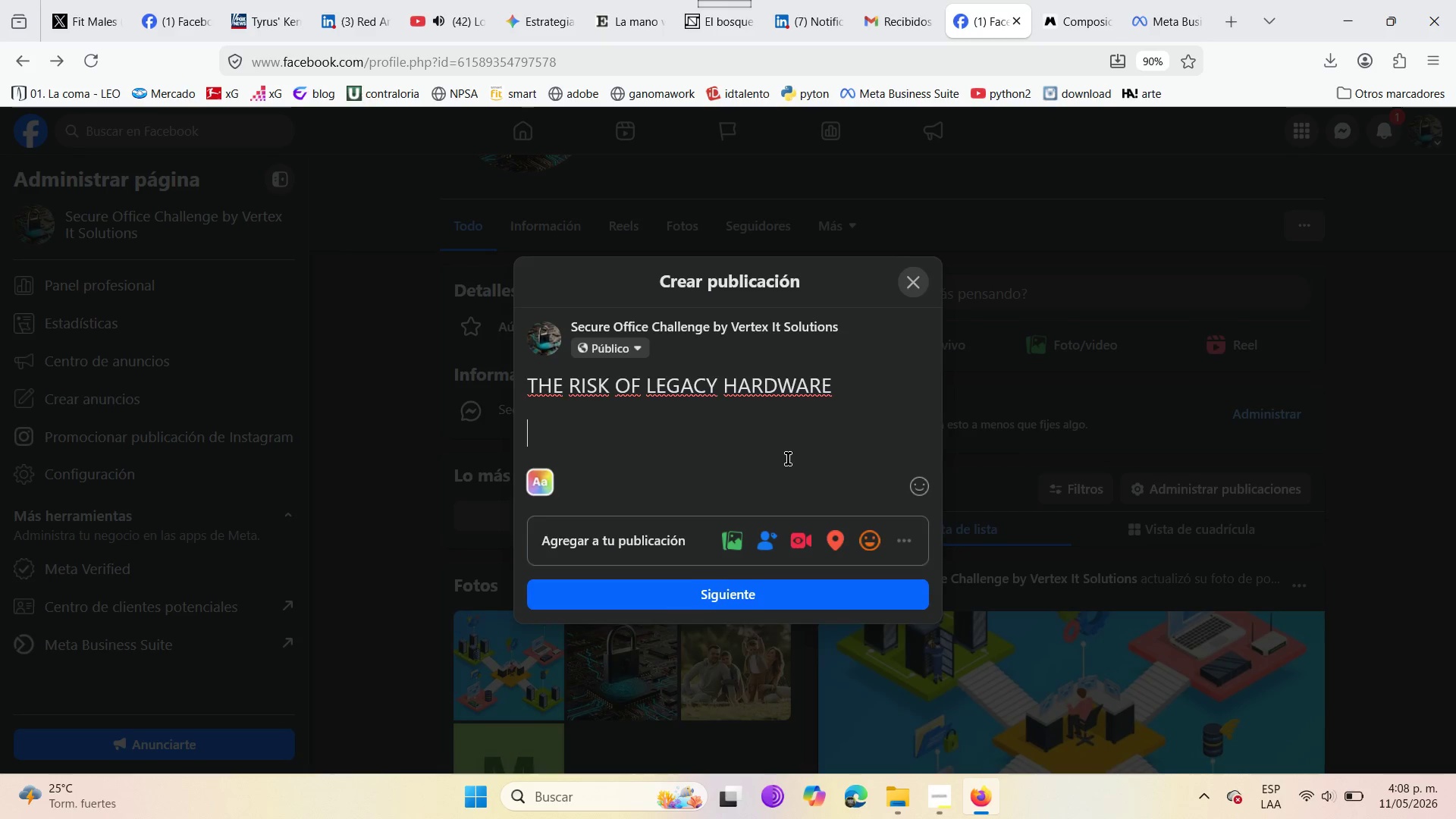 
key(Enter)
 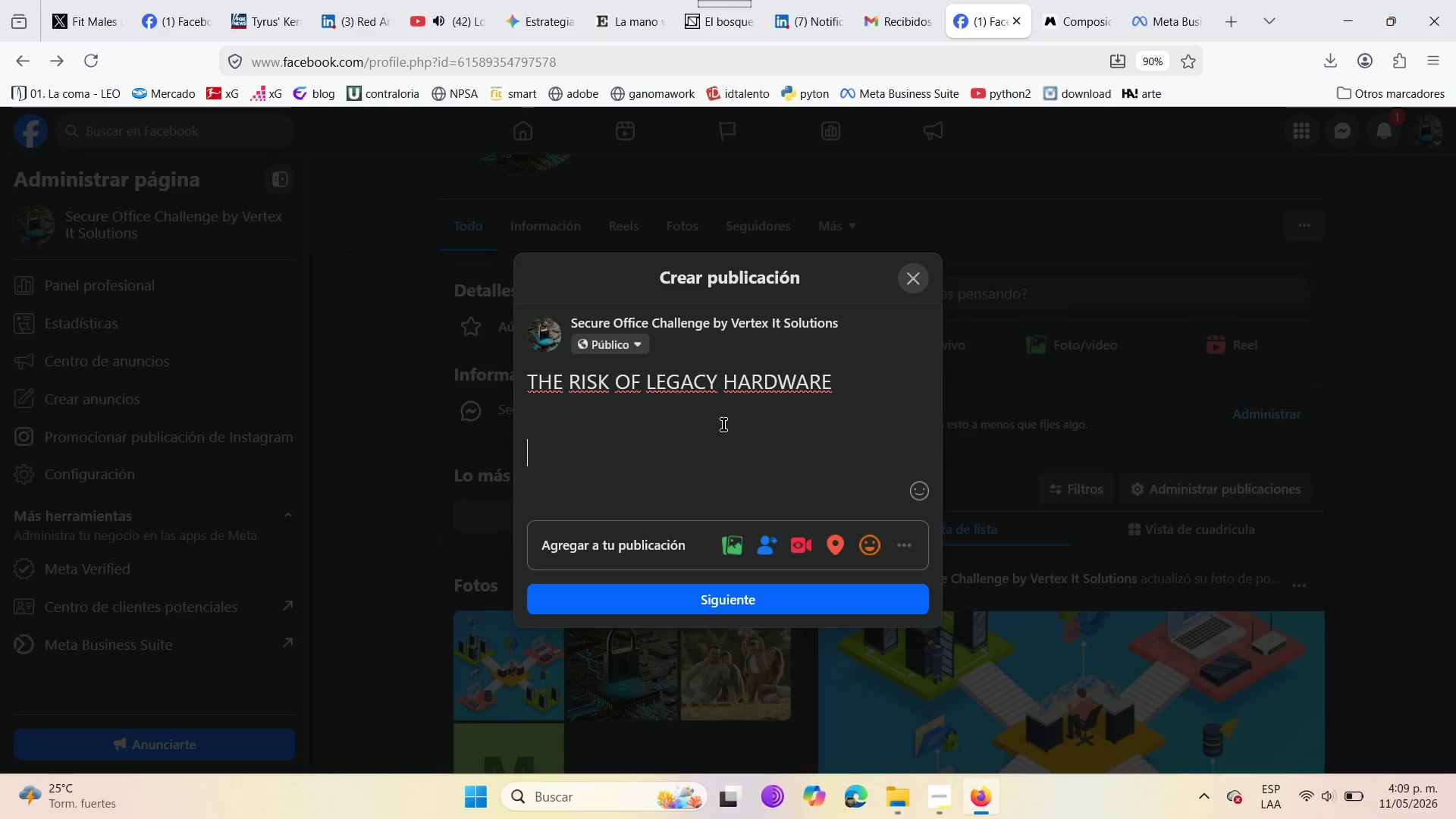 
wait(42.92)
 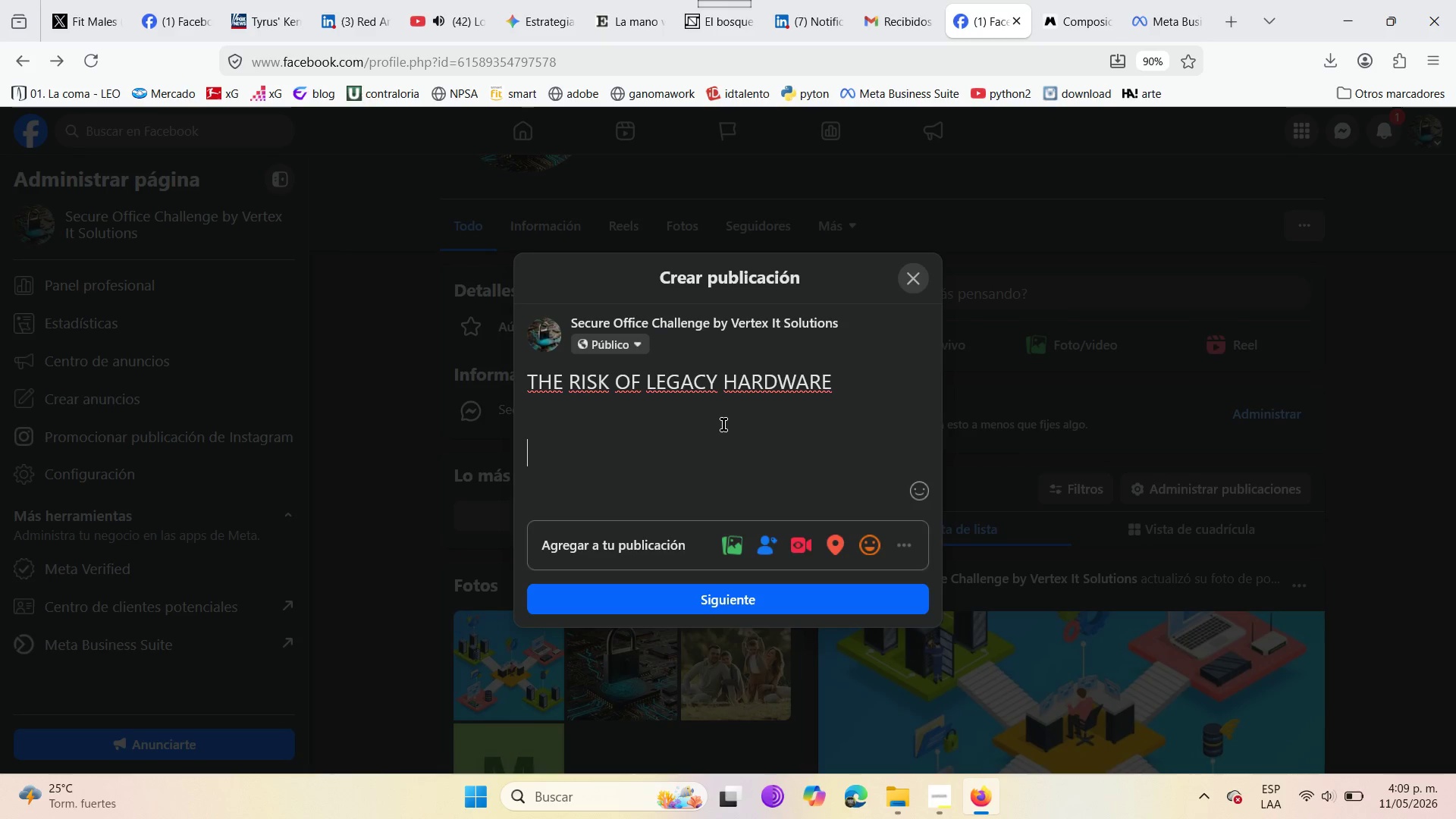 
left_click([845, 377])
 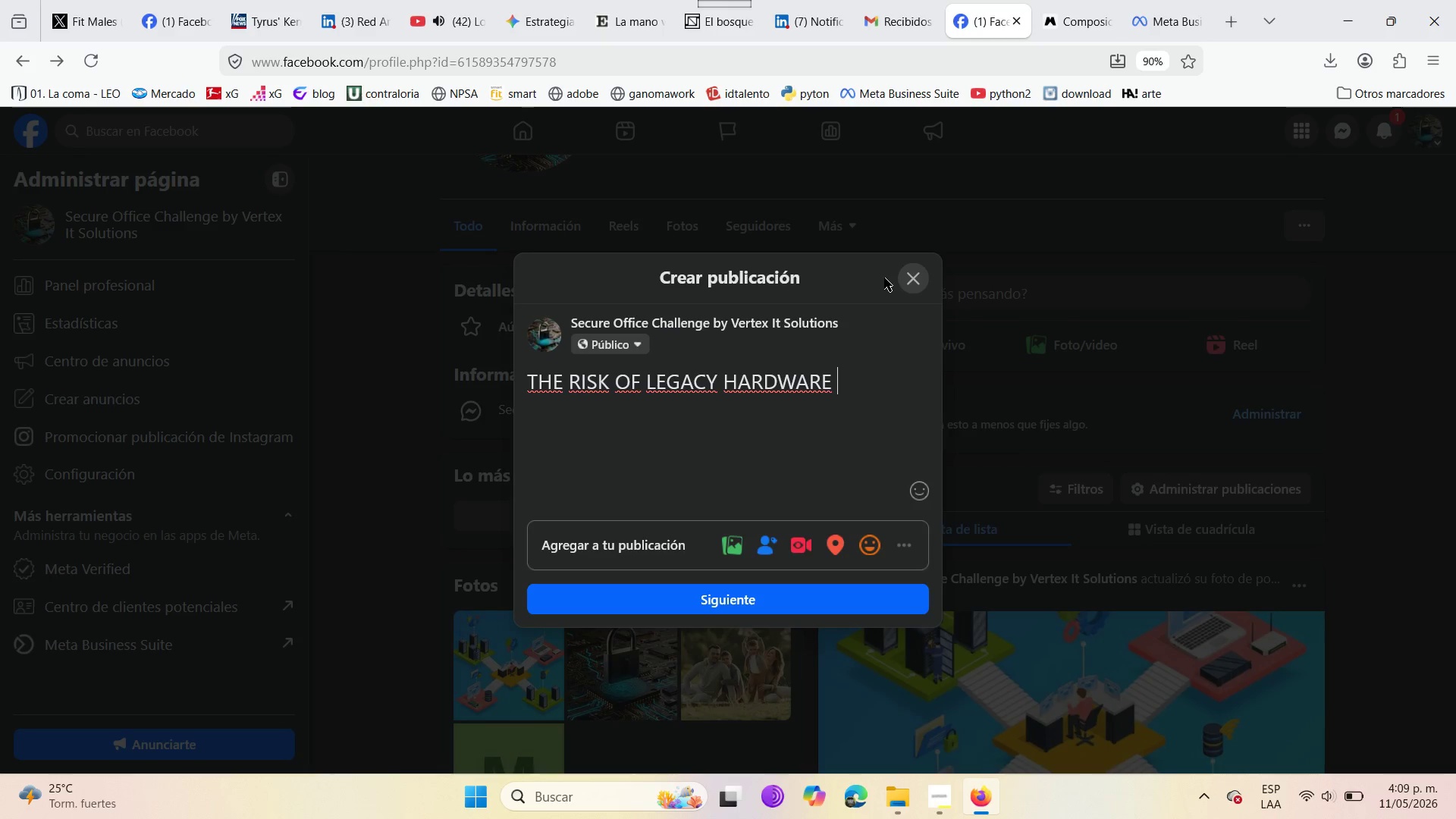 
wait(7.53)
 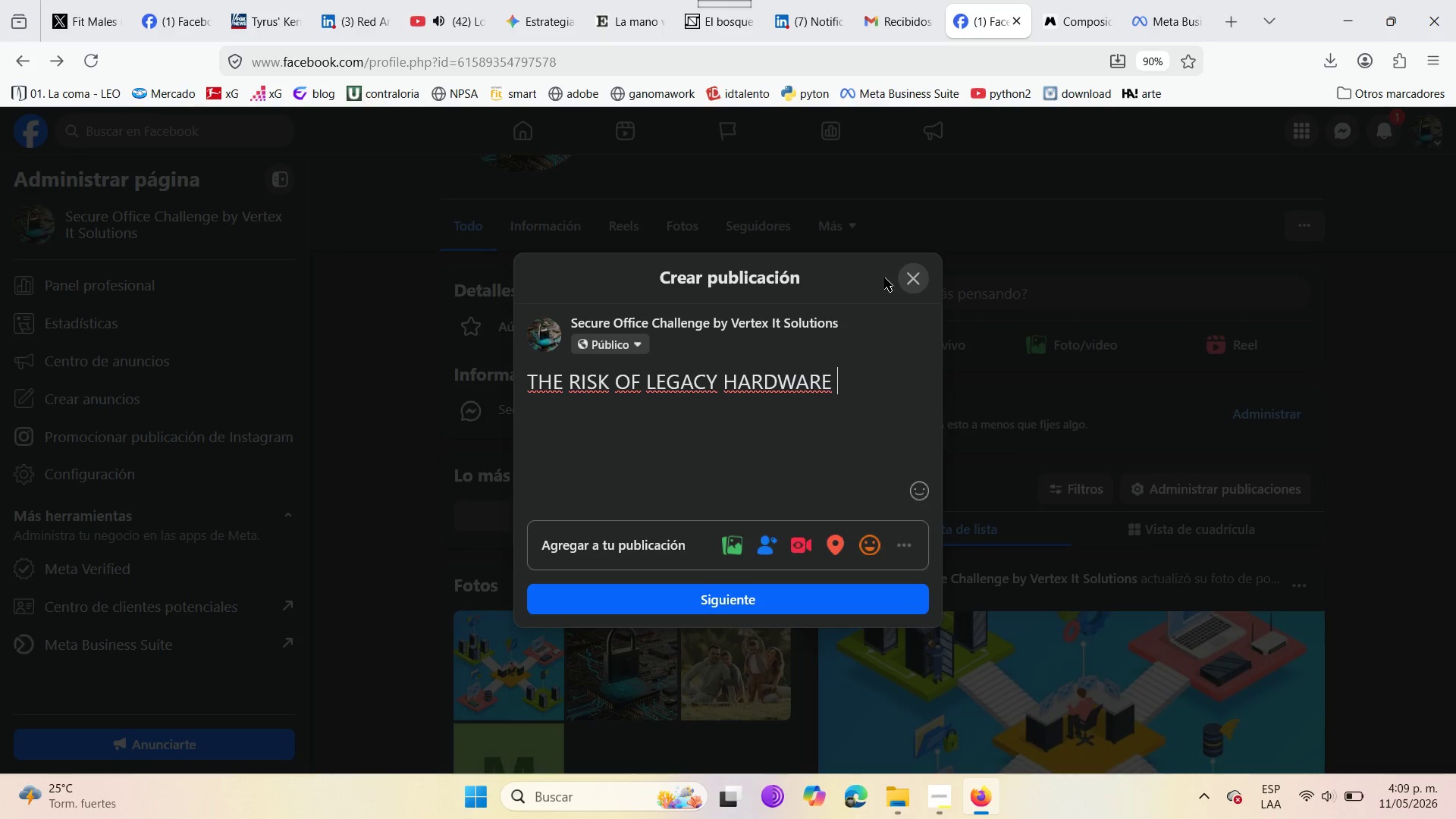 
hold_key(key=Backspace, duration=1.08)
 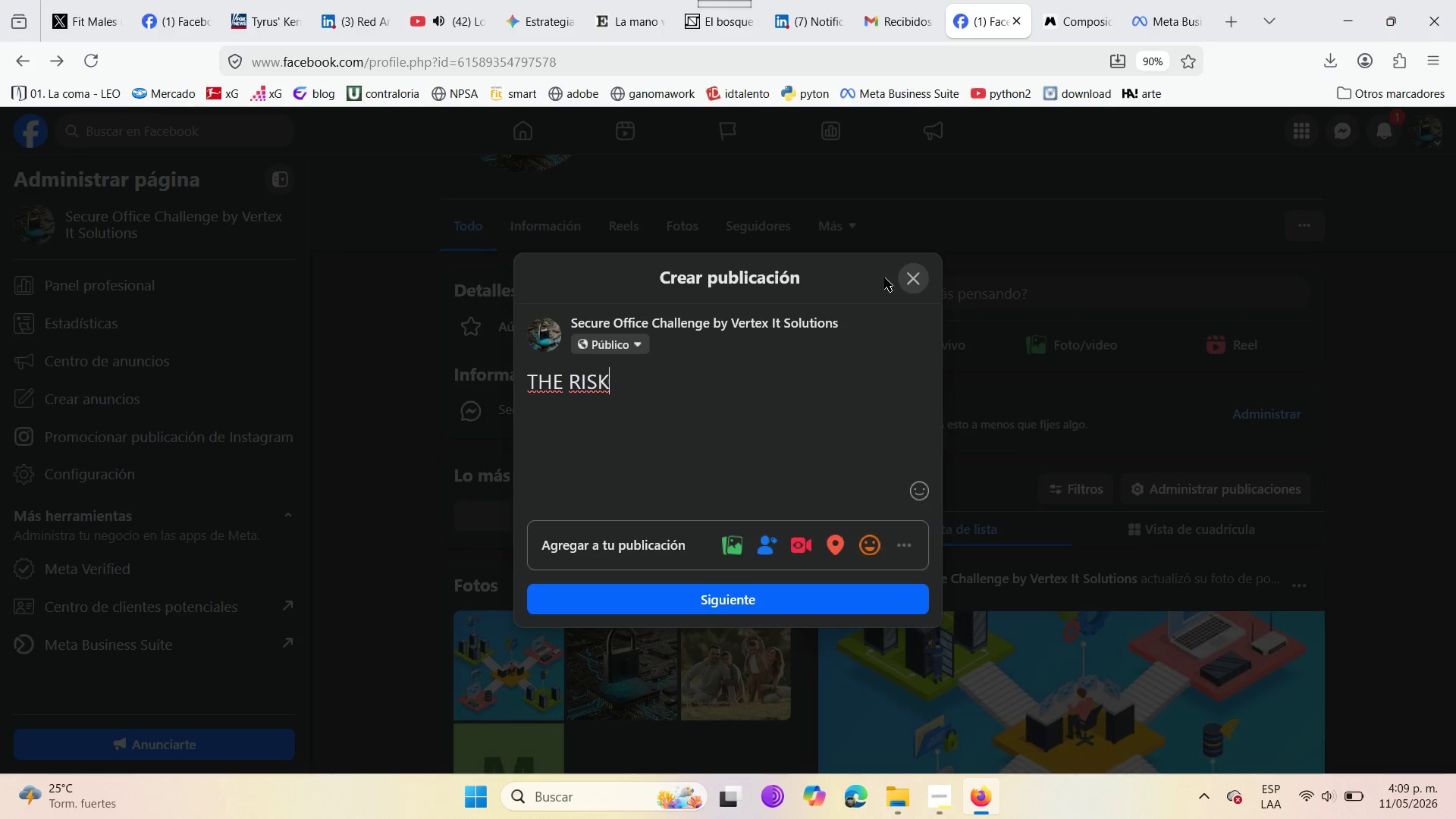 
key(Backspace)
key(Backspace)
key(Backspace)
key(Backspace)
key(Backspace)
key(Backspace)
key(Backspace)
key(Backspace)
key(Backspace)
type(is your server )
 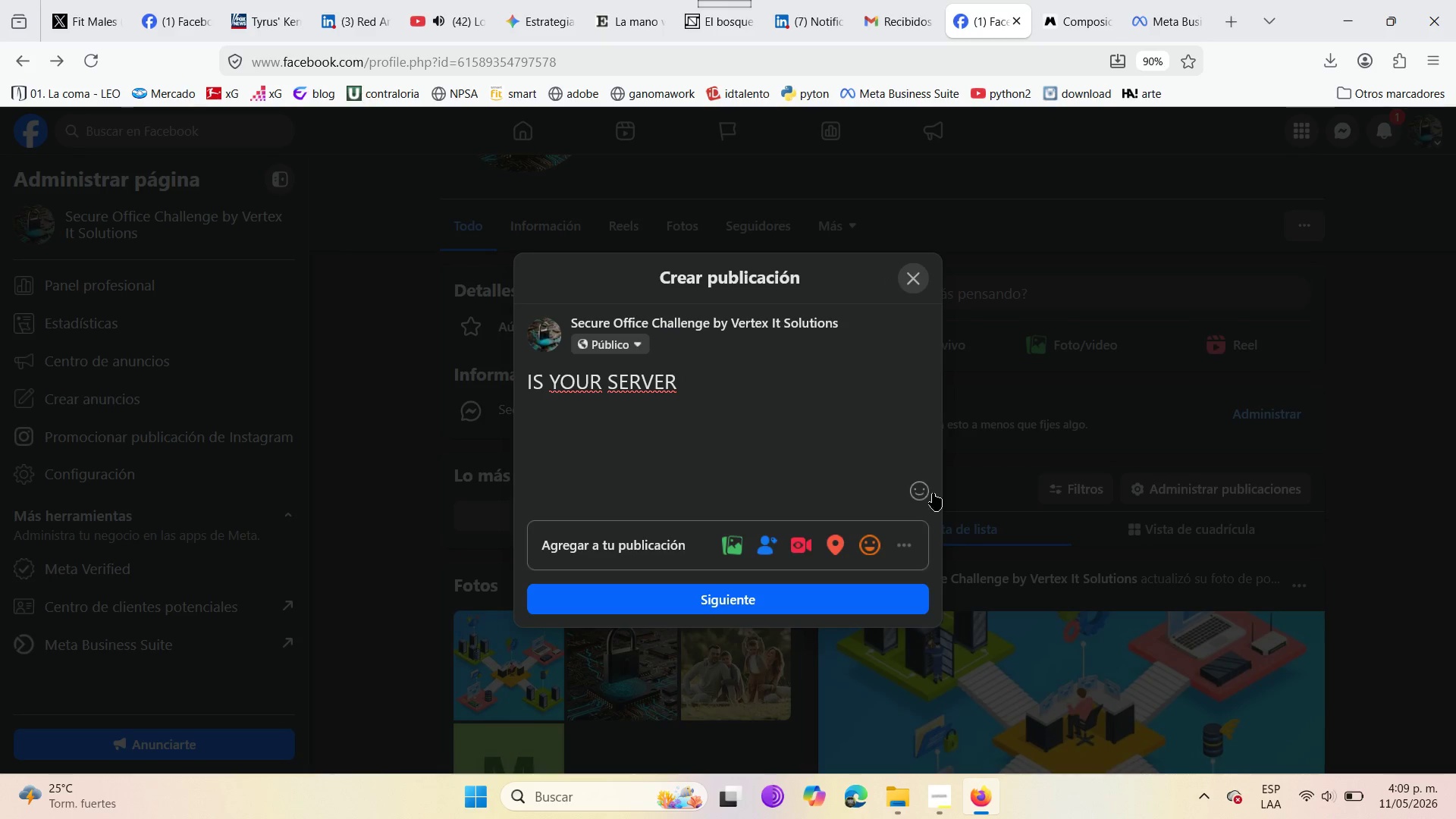 
left_click([921, 499])
 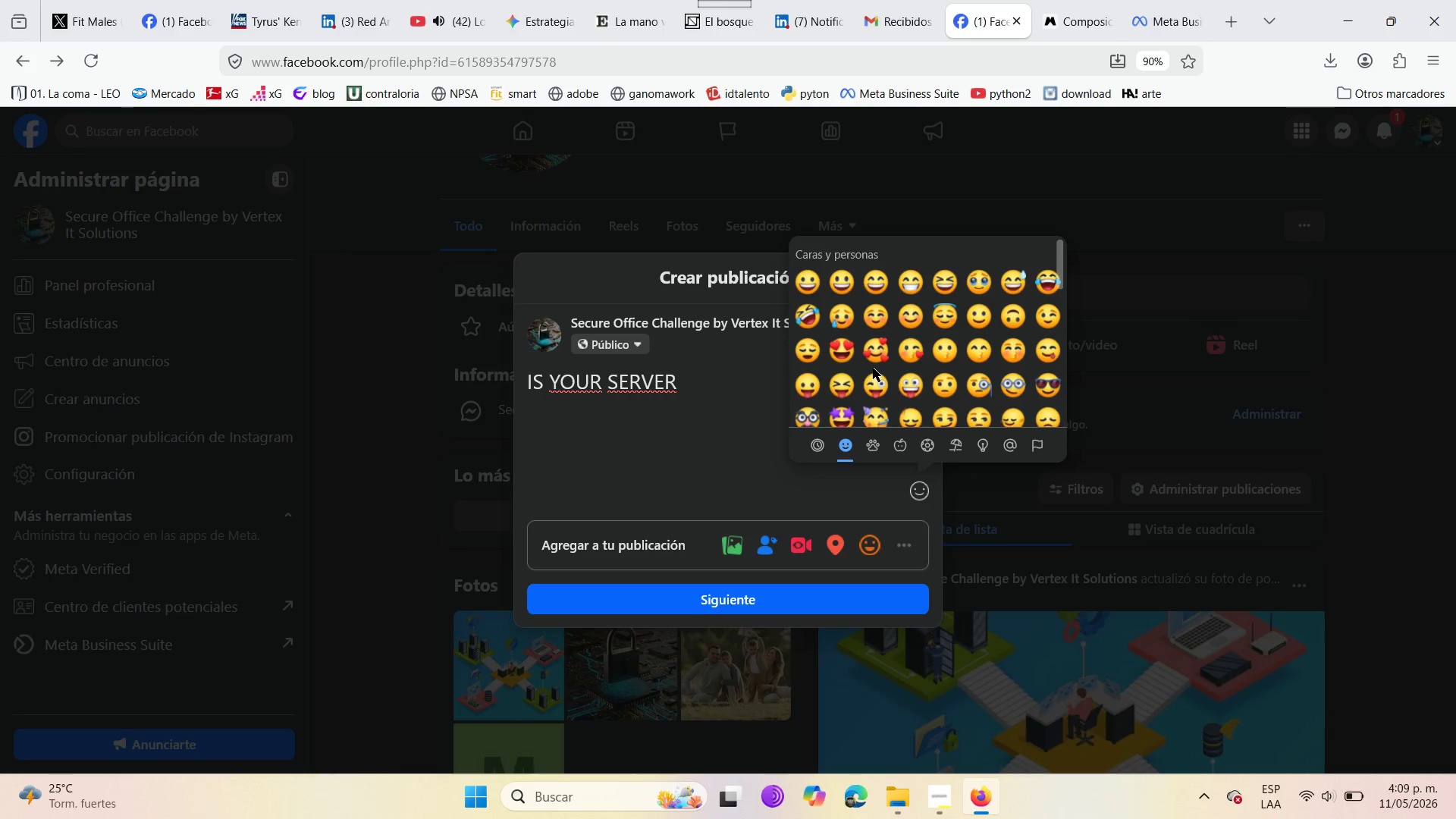 
wait(7.73)
 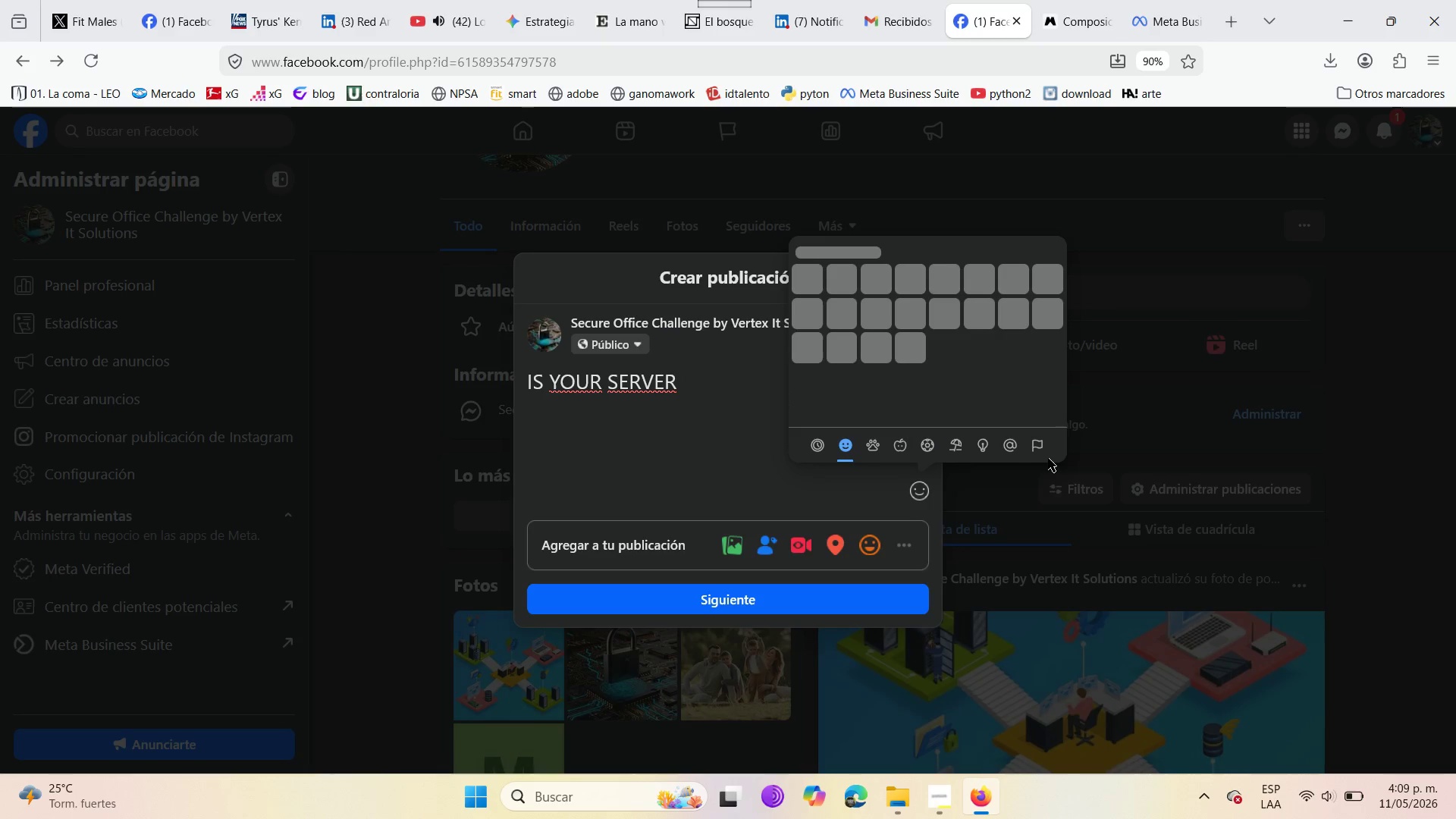 
scroll: coordinate [896, 325], scroll_direction: up, amount: 4.0
 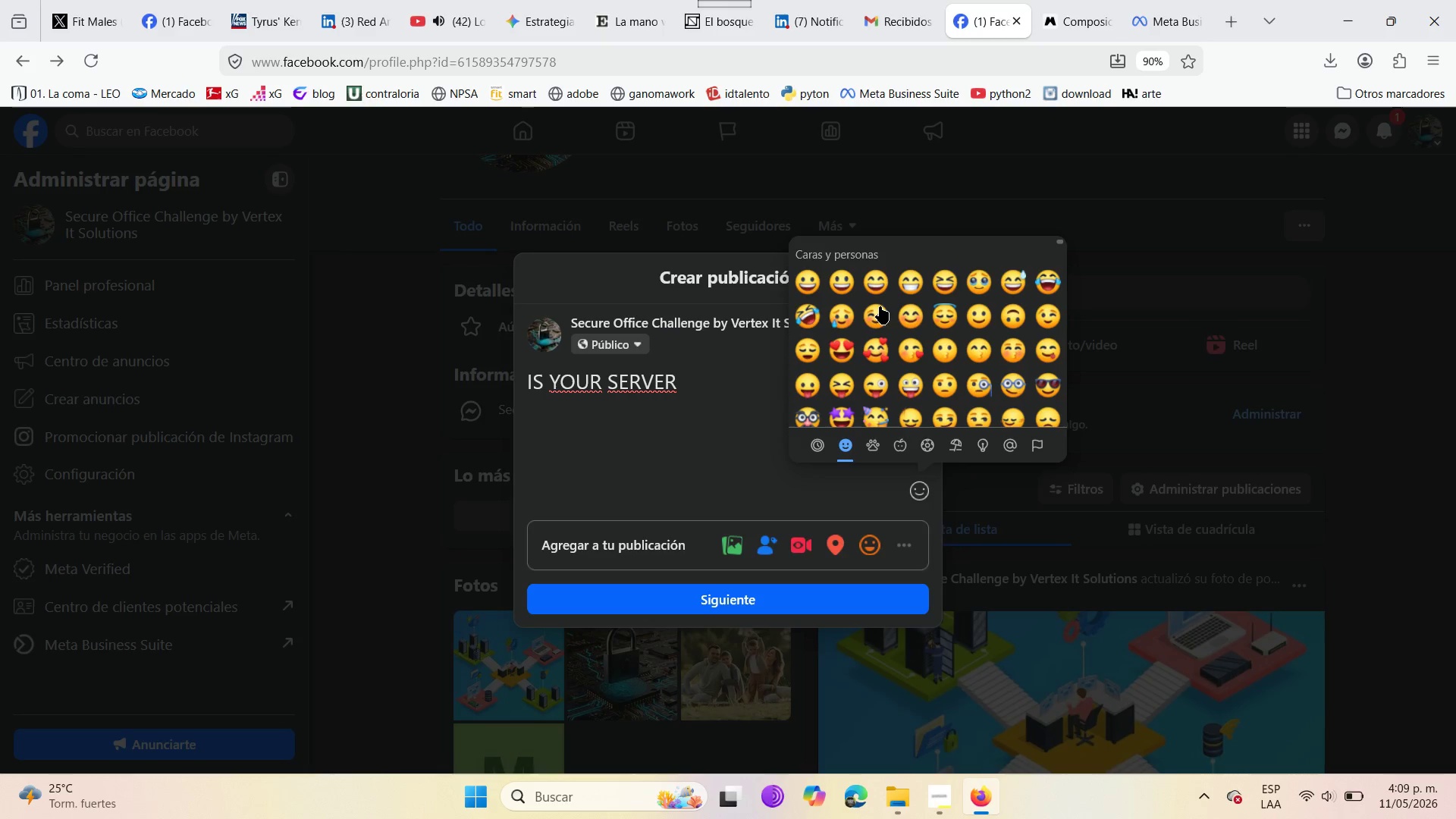 
scroll: coordinate [880, 383], scroll_direction: down, amount: 26.0
 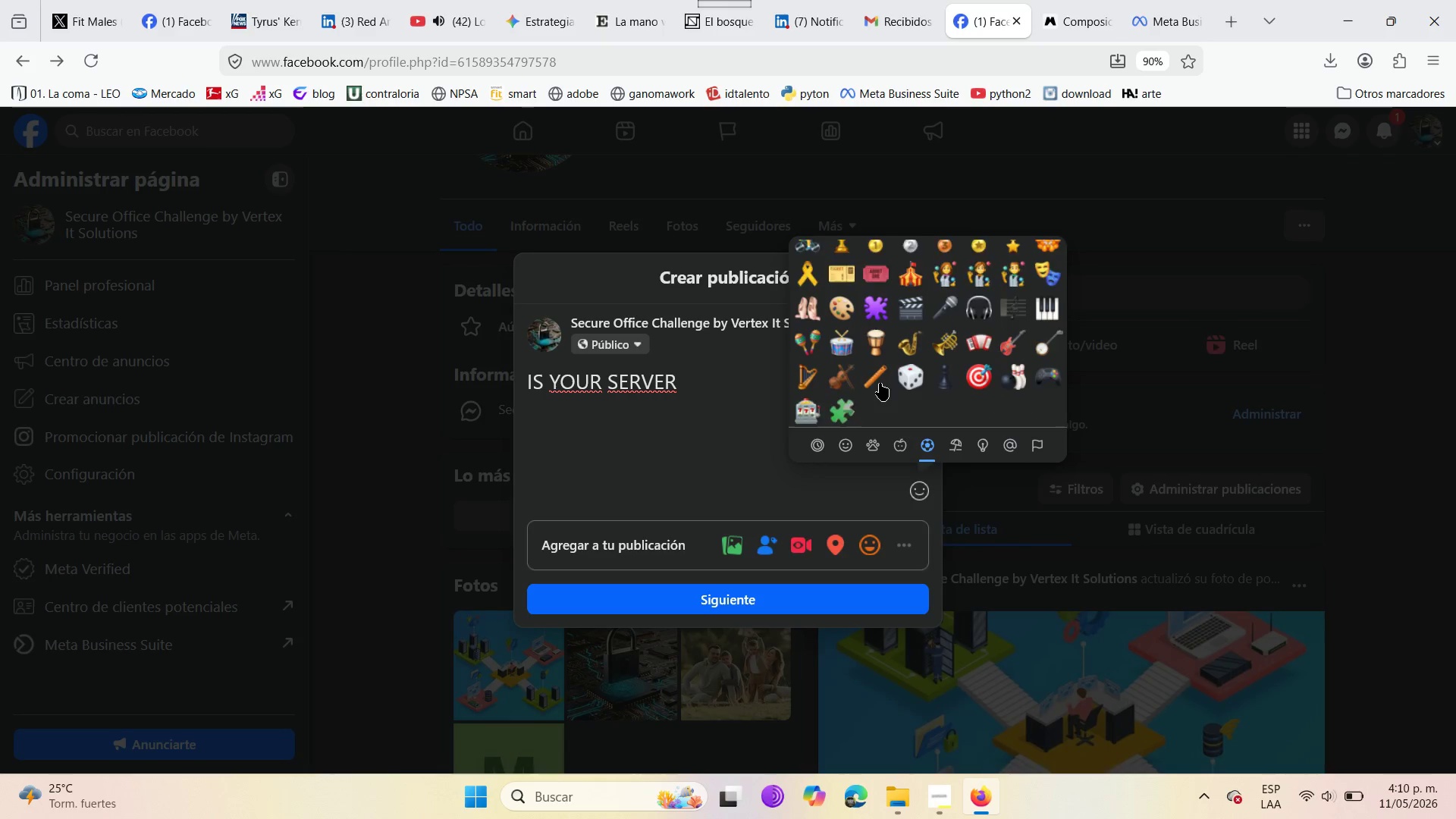 
scroll: coordinate [901, 315], scroll_direction: down, amount: 2.0
 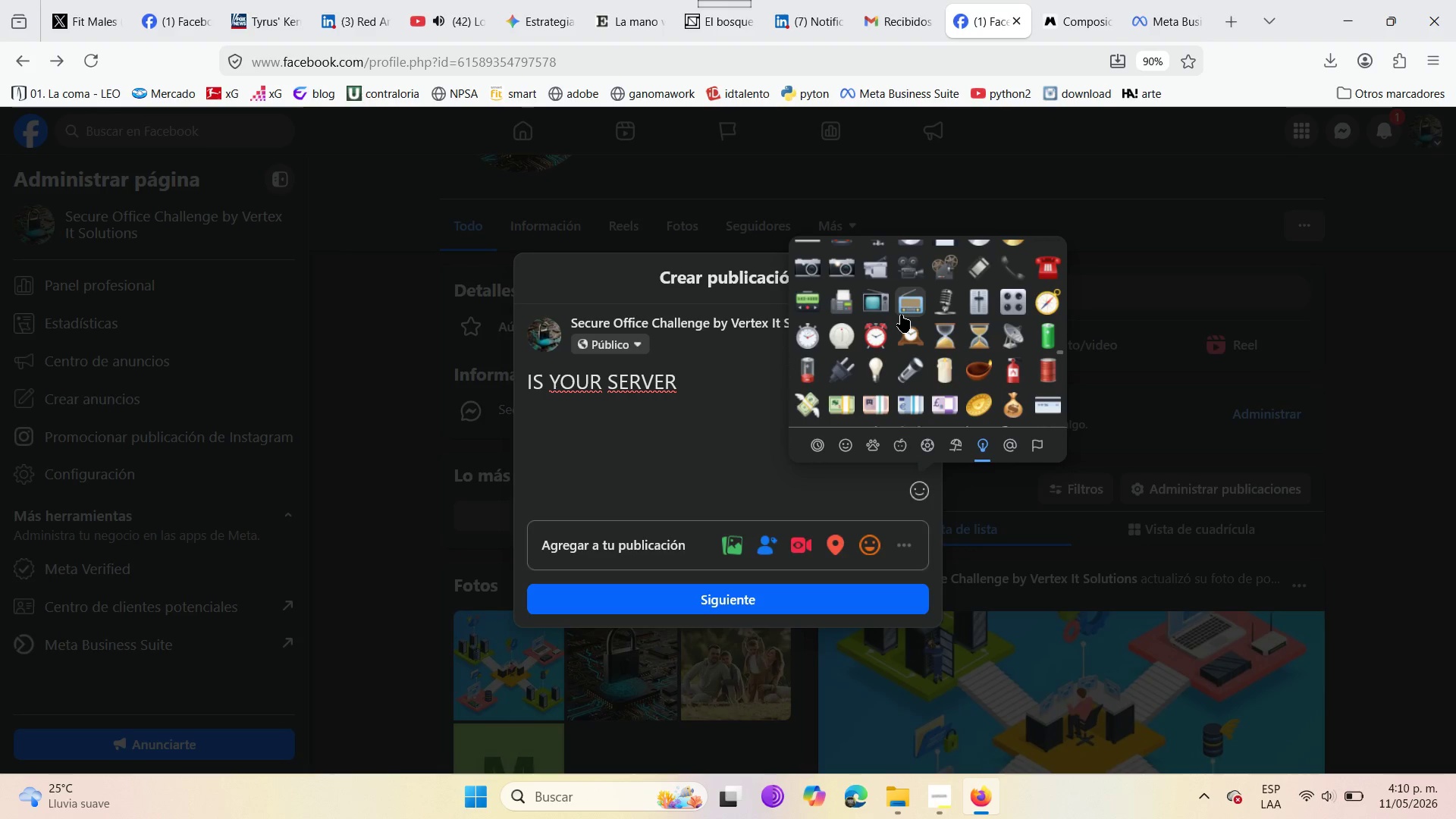 
scroll: coordinate [901, 315], scroll_direction: up, amount: 1.0
 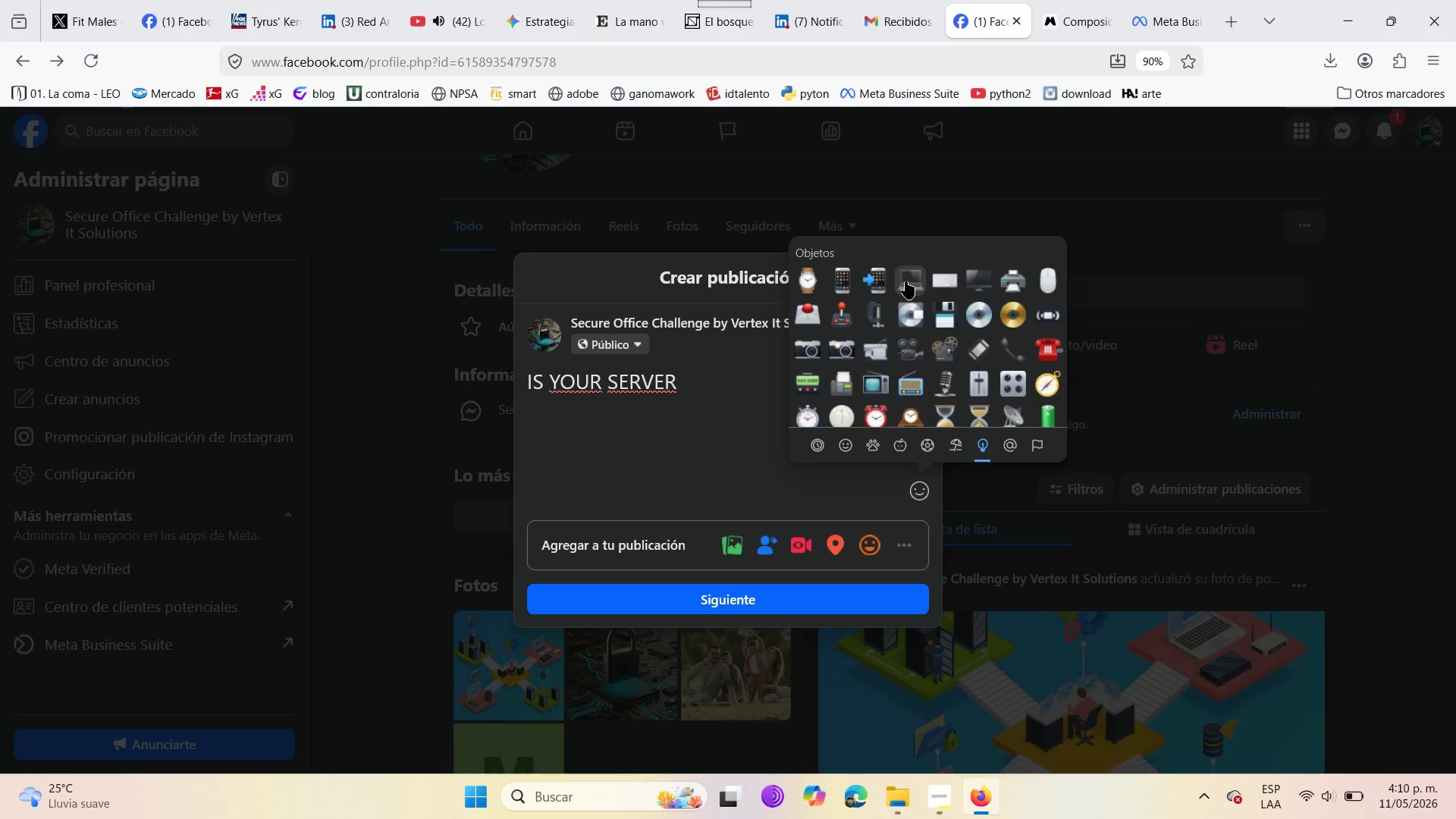 
left_click([905, 281])
 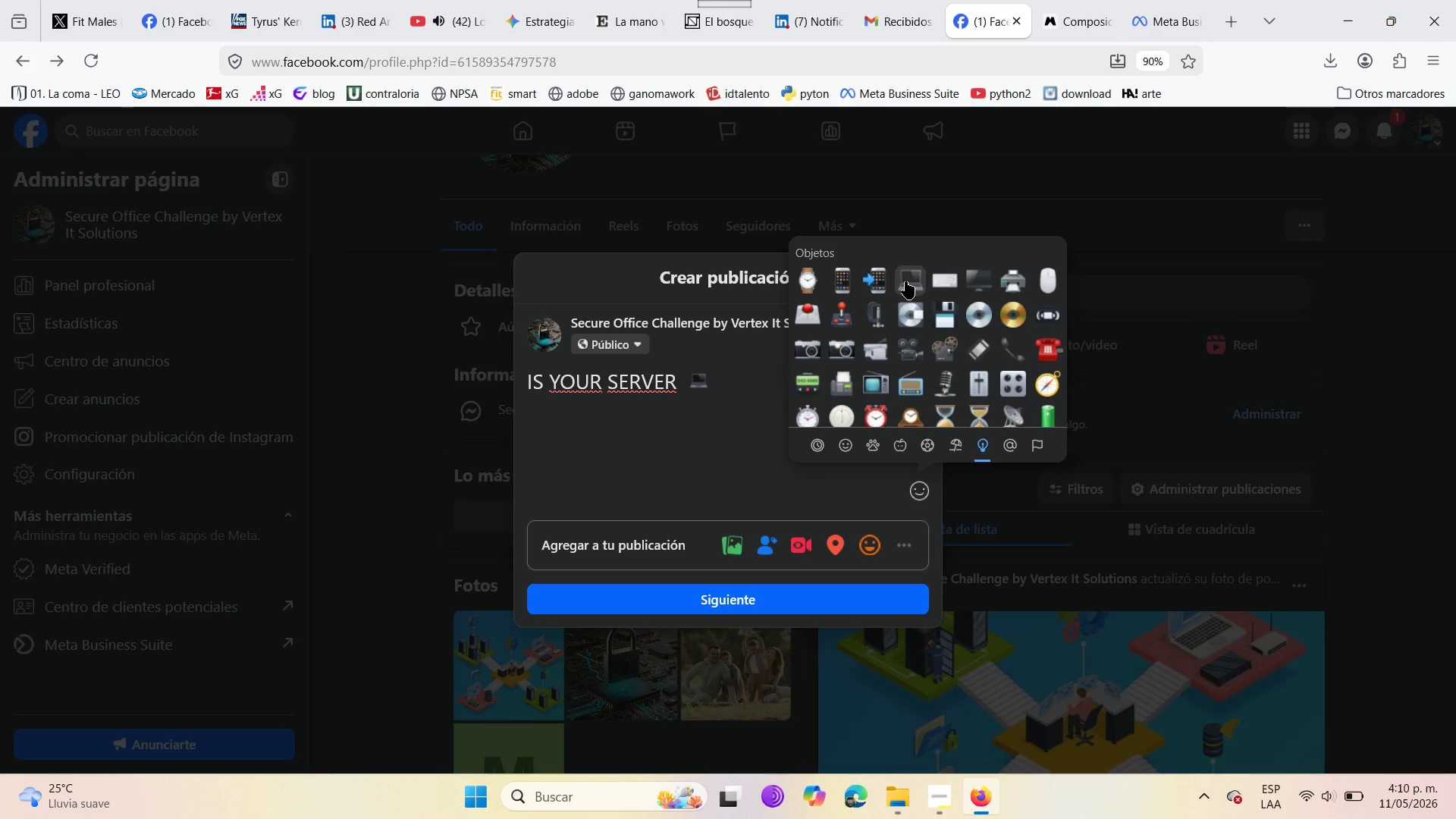 
wait(5.58)
 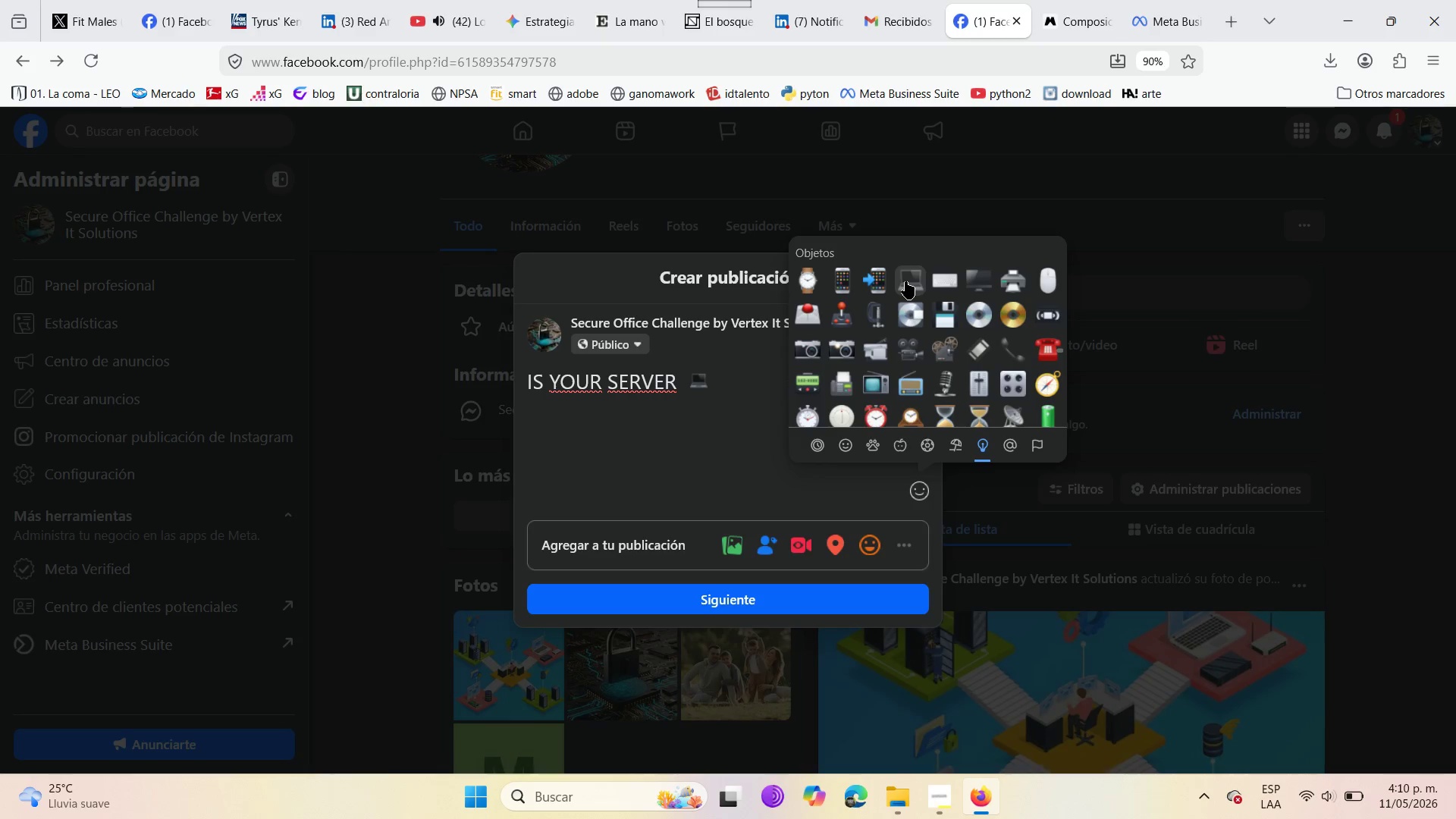 
type(AN )
key(Backspace)
key(Backspace)
key(Backspace)
type(an asset or  athreat )
 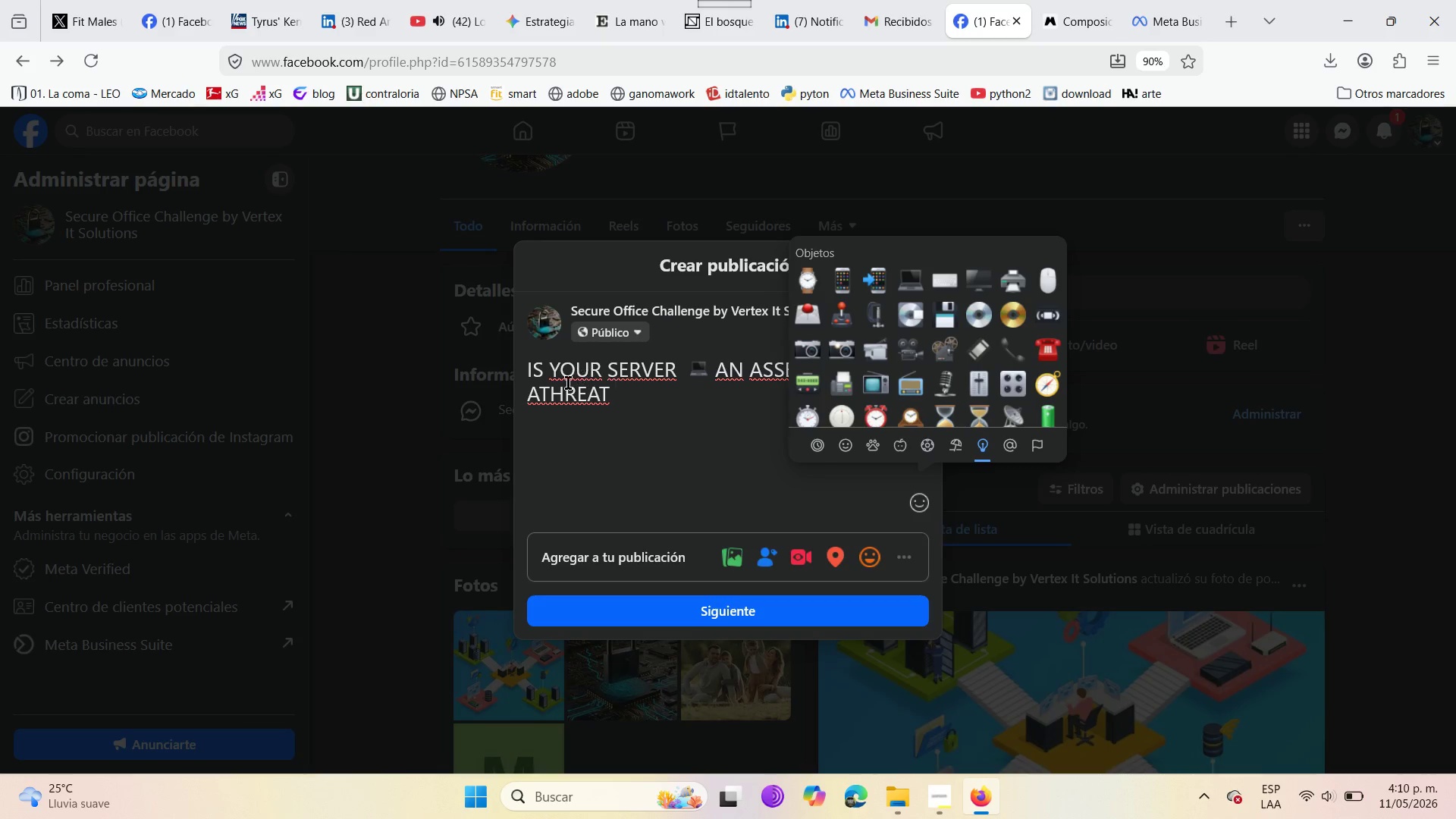 
left_click([532, 400])
 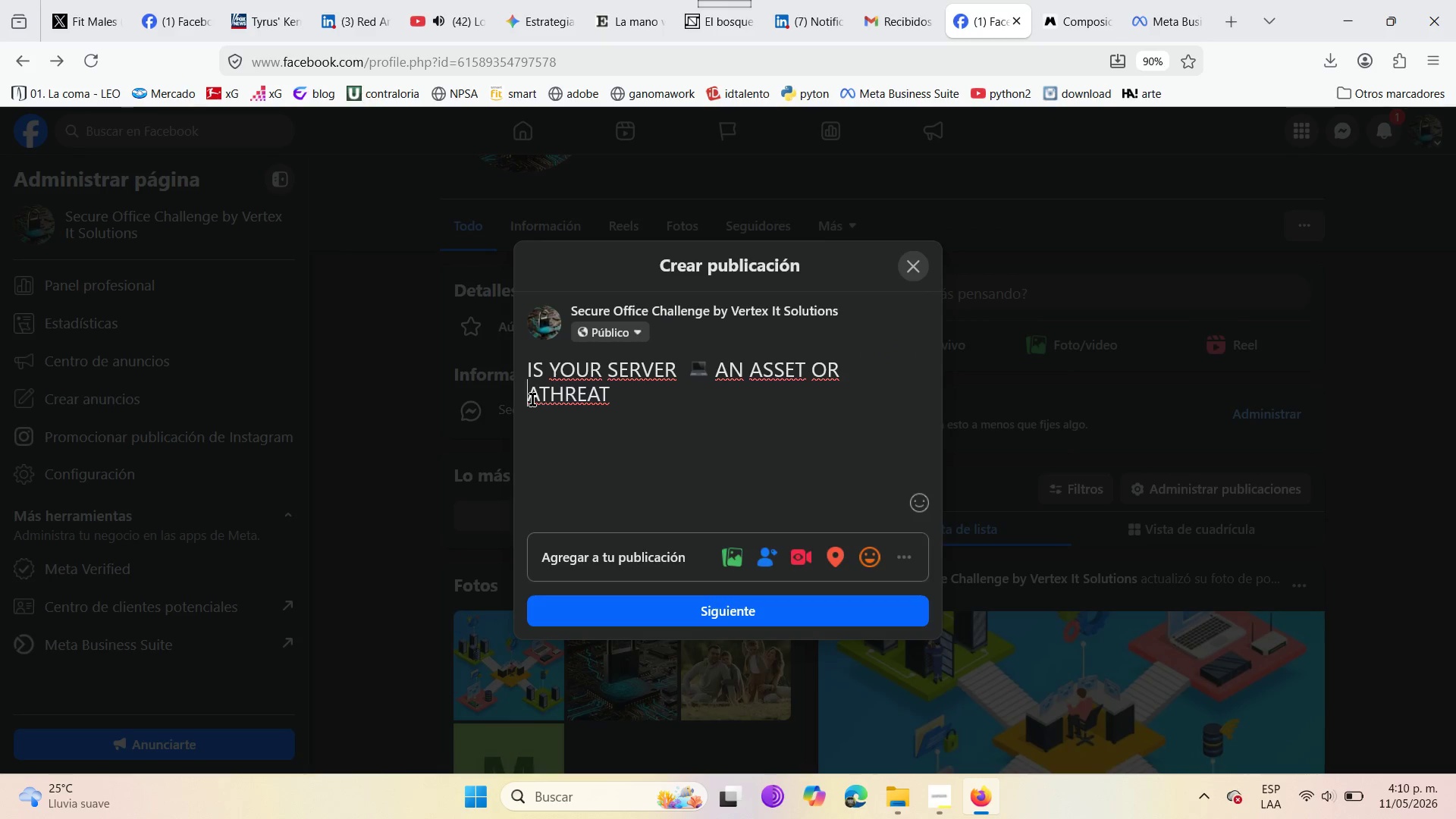 
left_click([540, 400])
 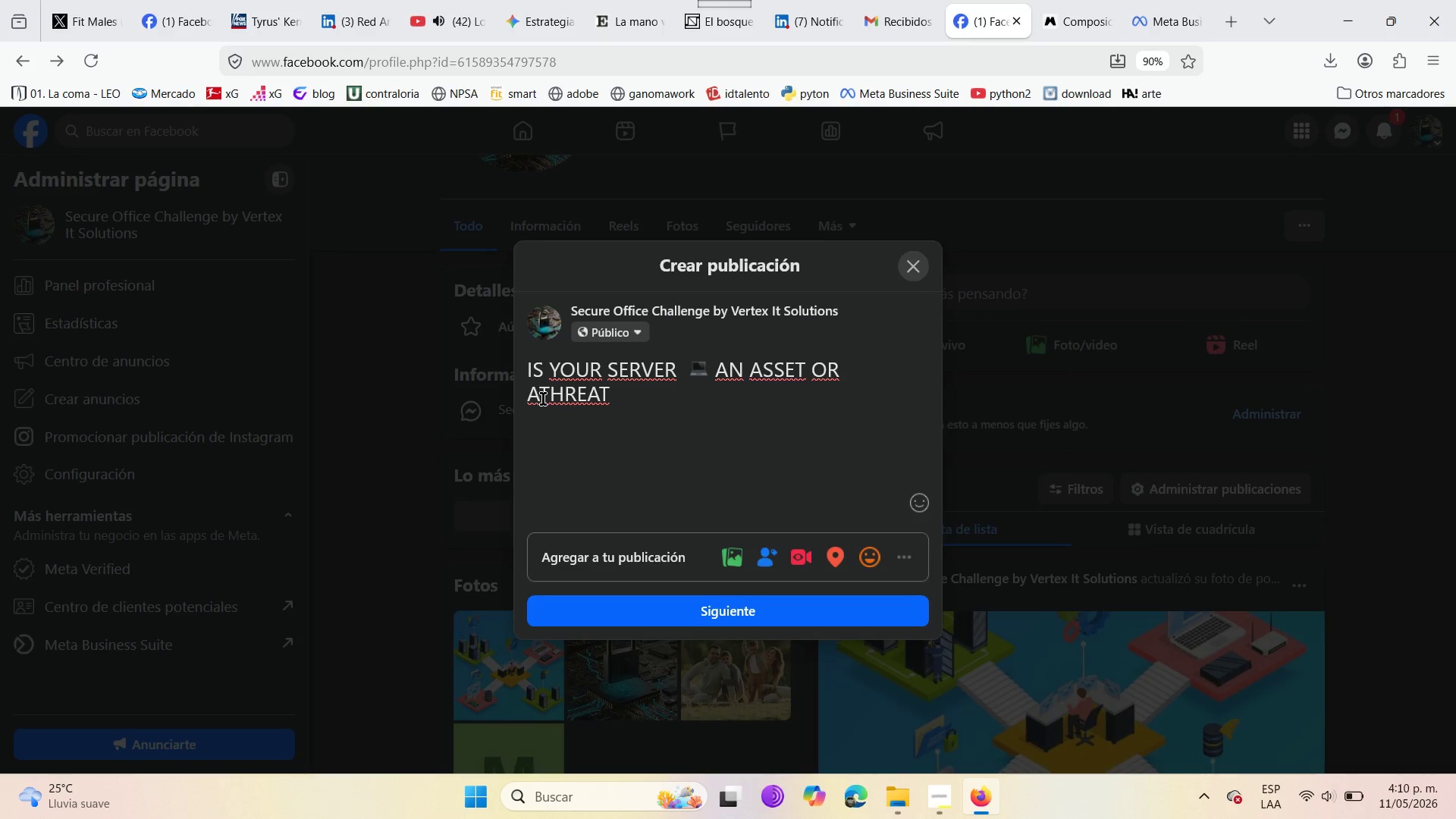 
key(Space)
 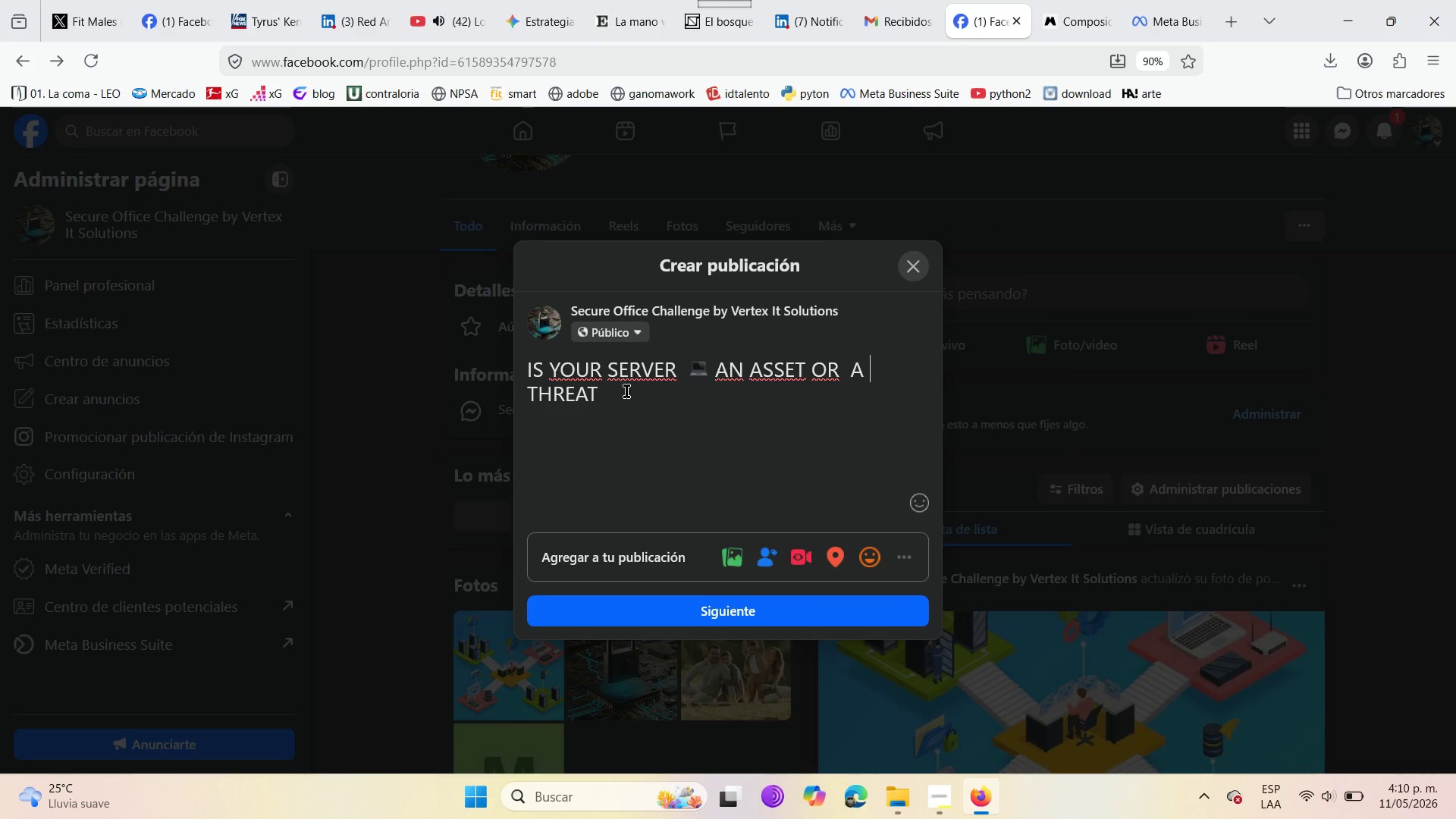 
left_click([626, 391])
 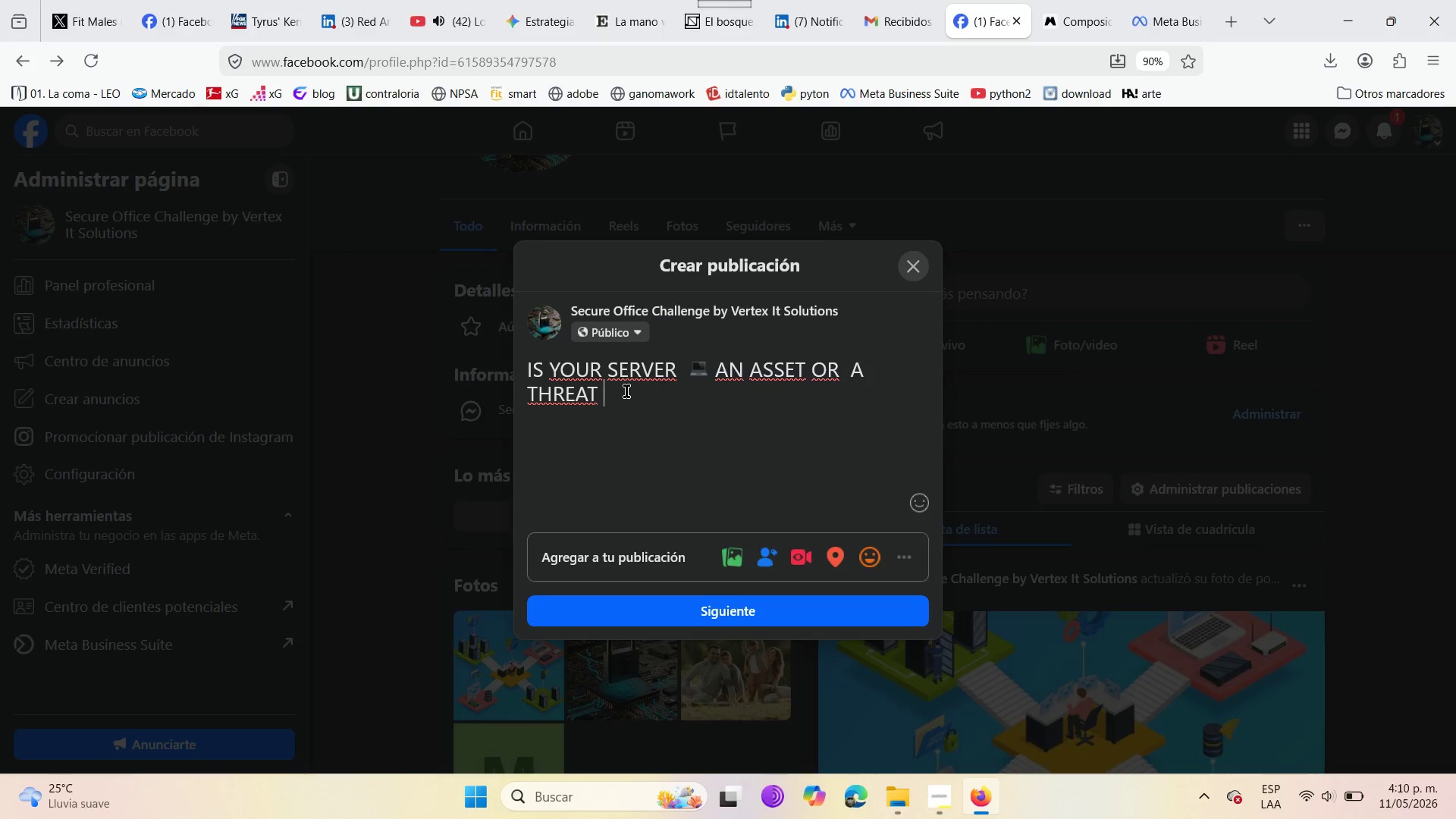 
left_click([923, 508])
 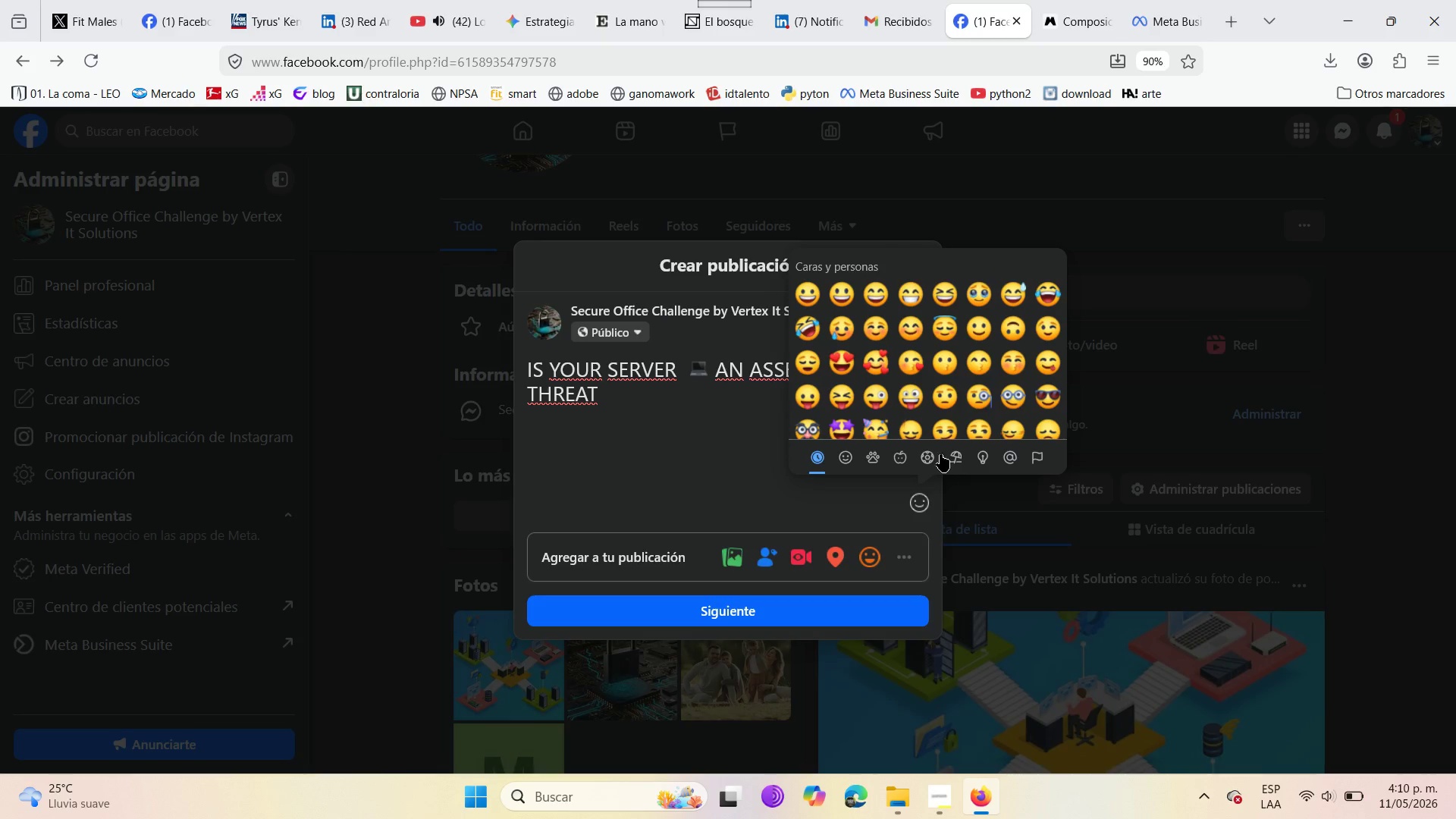 
scroll: coordinate [927, 379], scroll_direction: down, amount: 11.0
 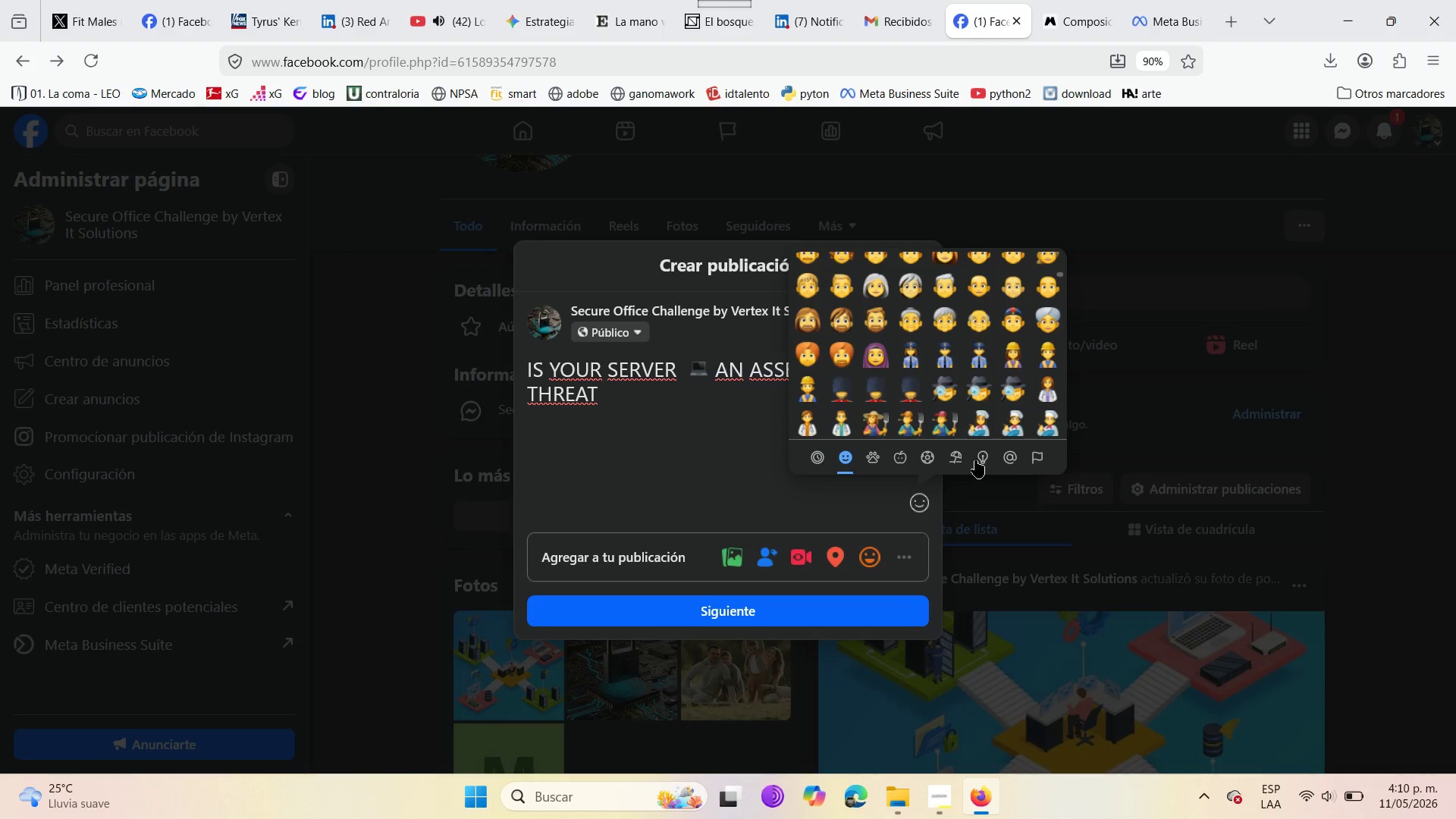 
left_click([983, 460])
 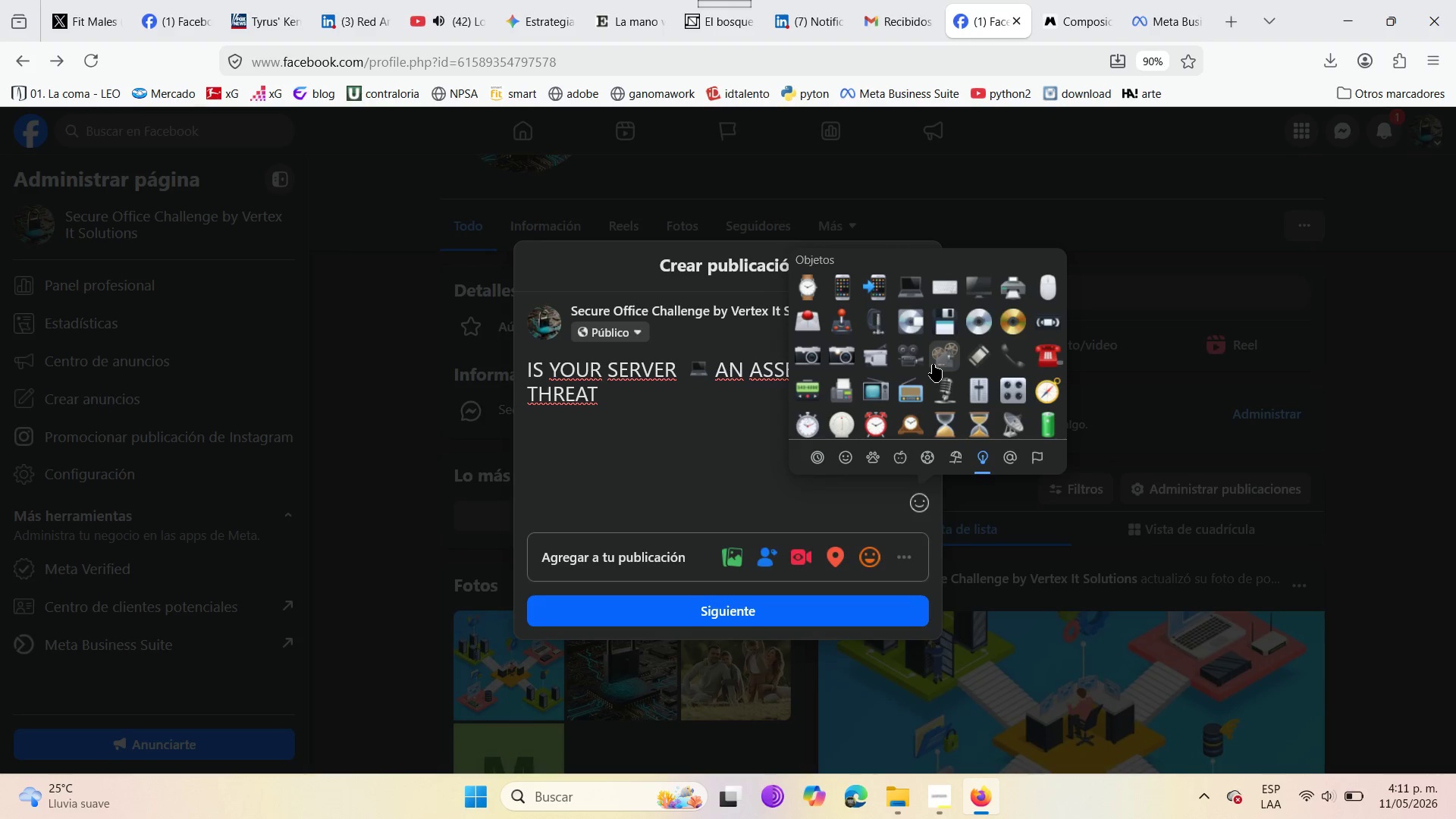 
scroll: coordinate [933, 360], scroll_direction: down, amount: 8.0
 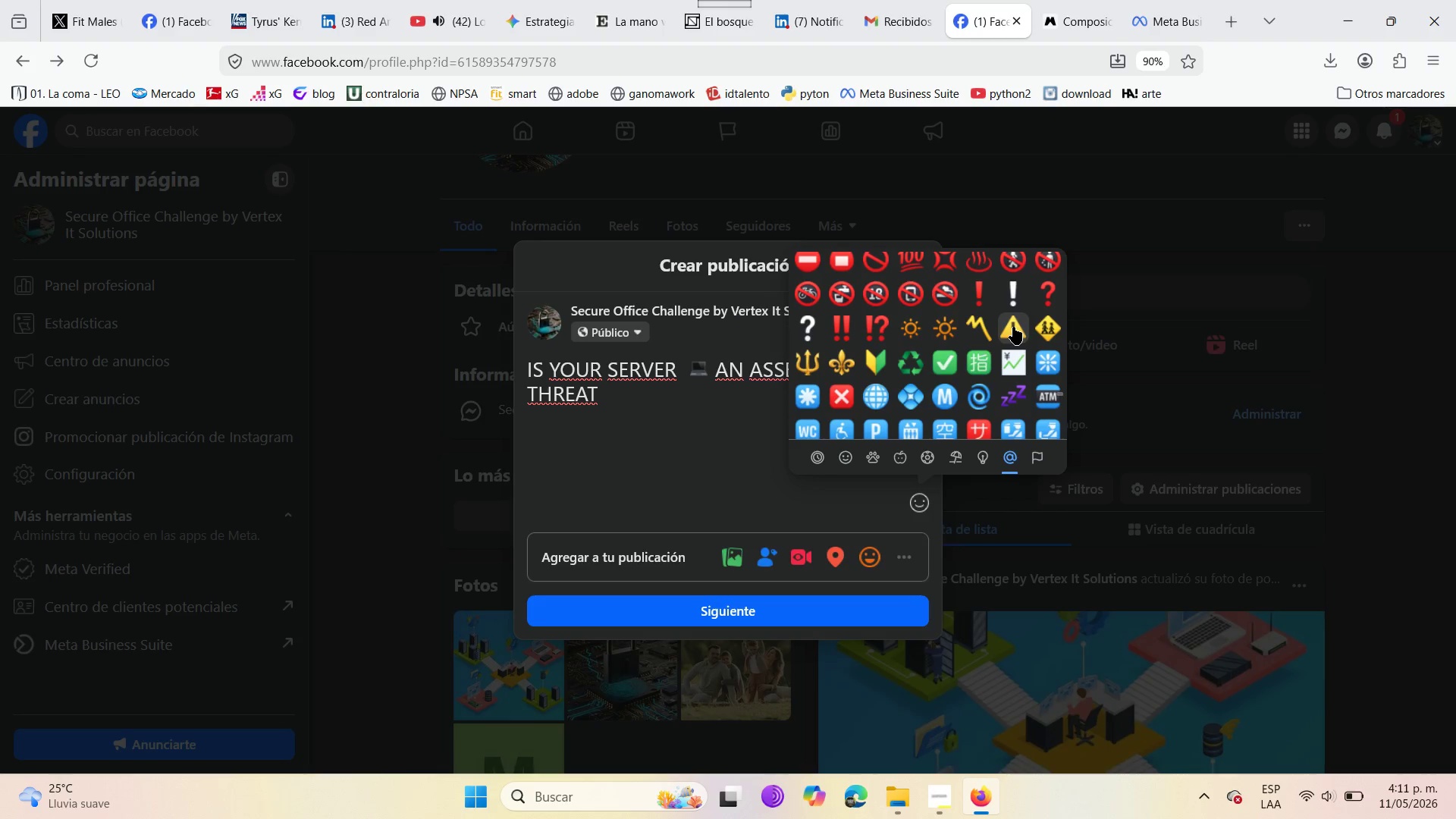 
left_click([1013, 327])
 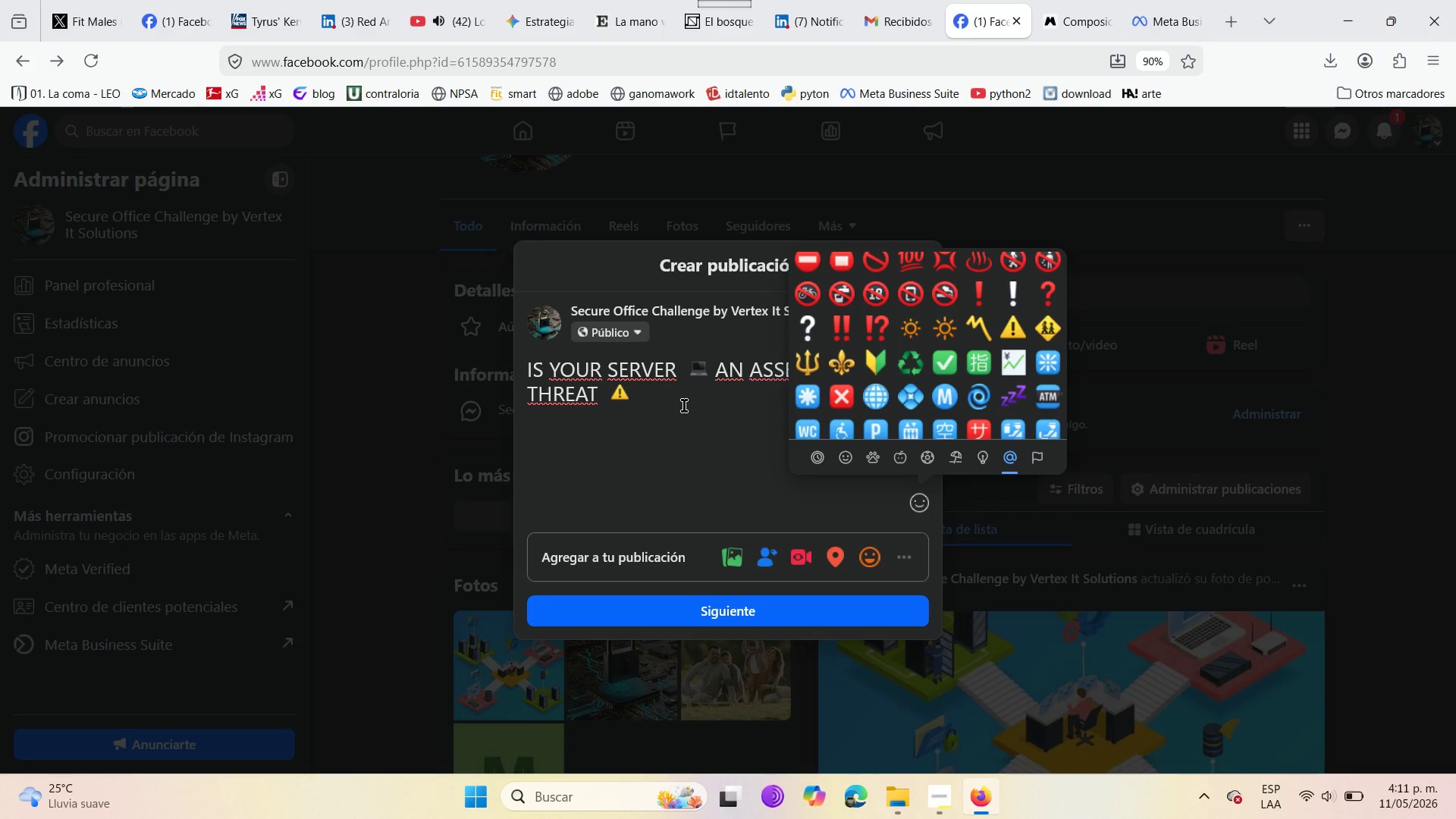 
left_click([678, 404])
 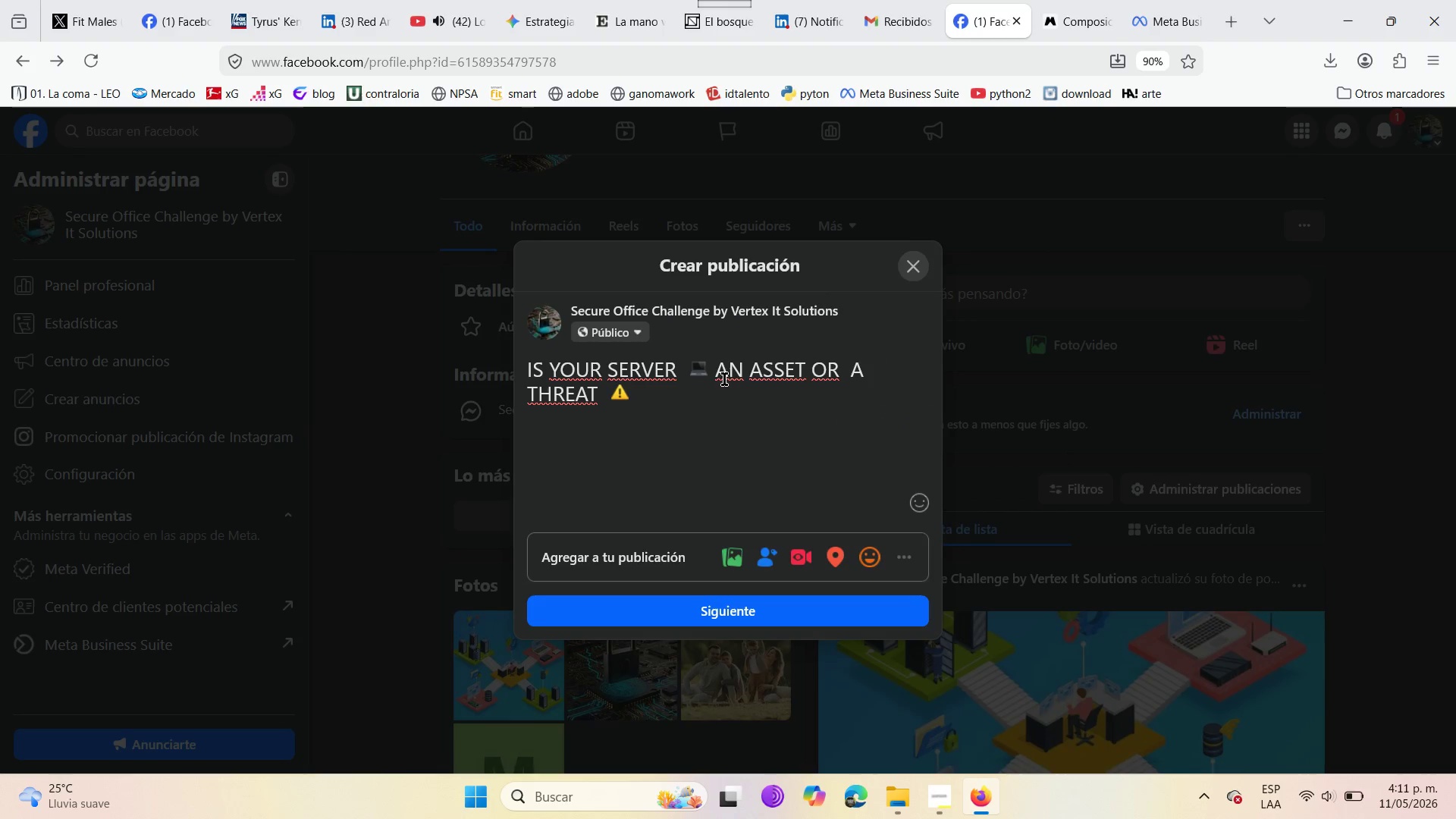 
key(Shift+BracketLeft)
 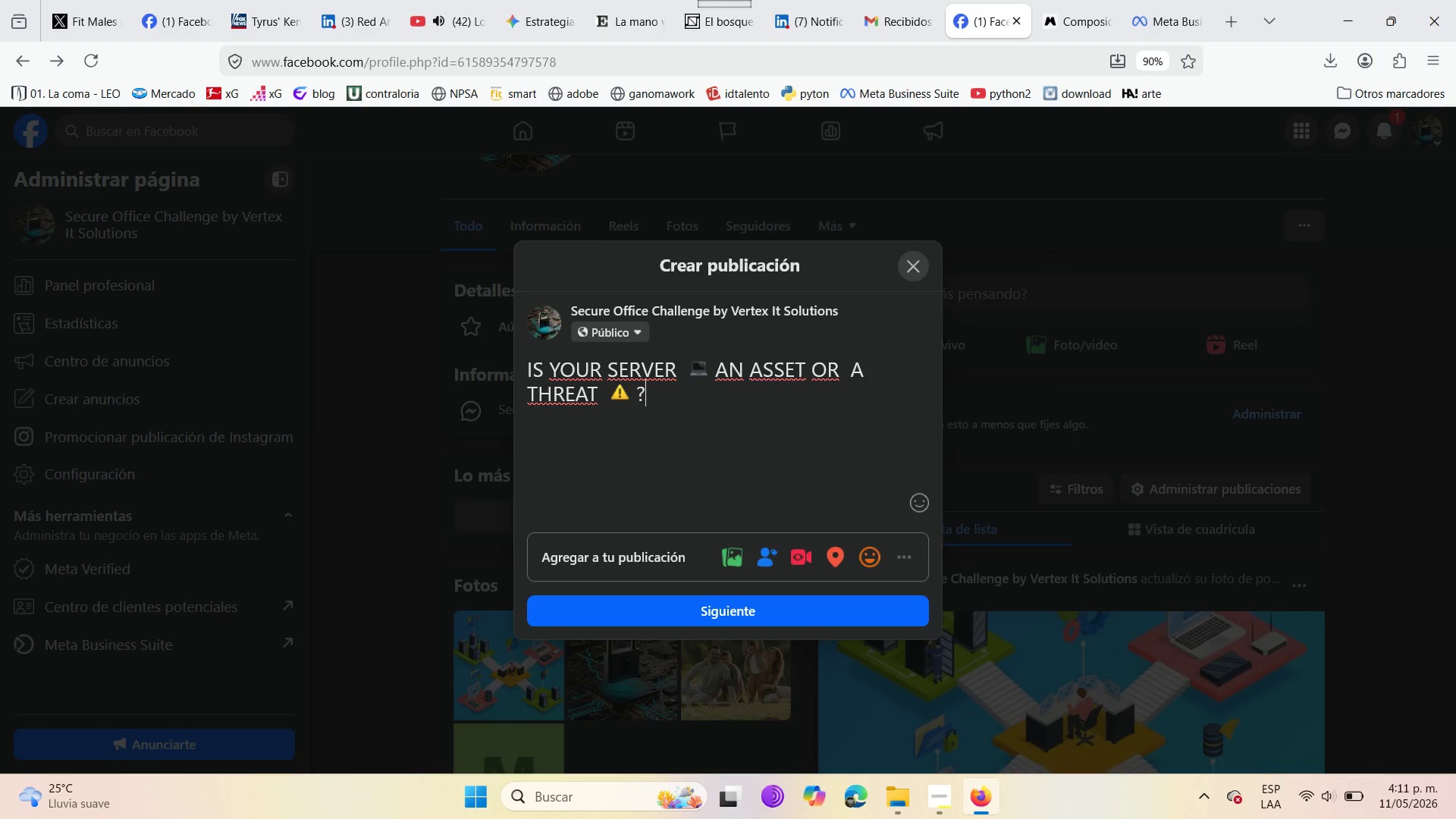 
key(Space)
 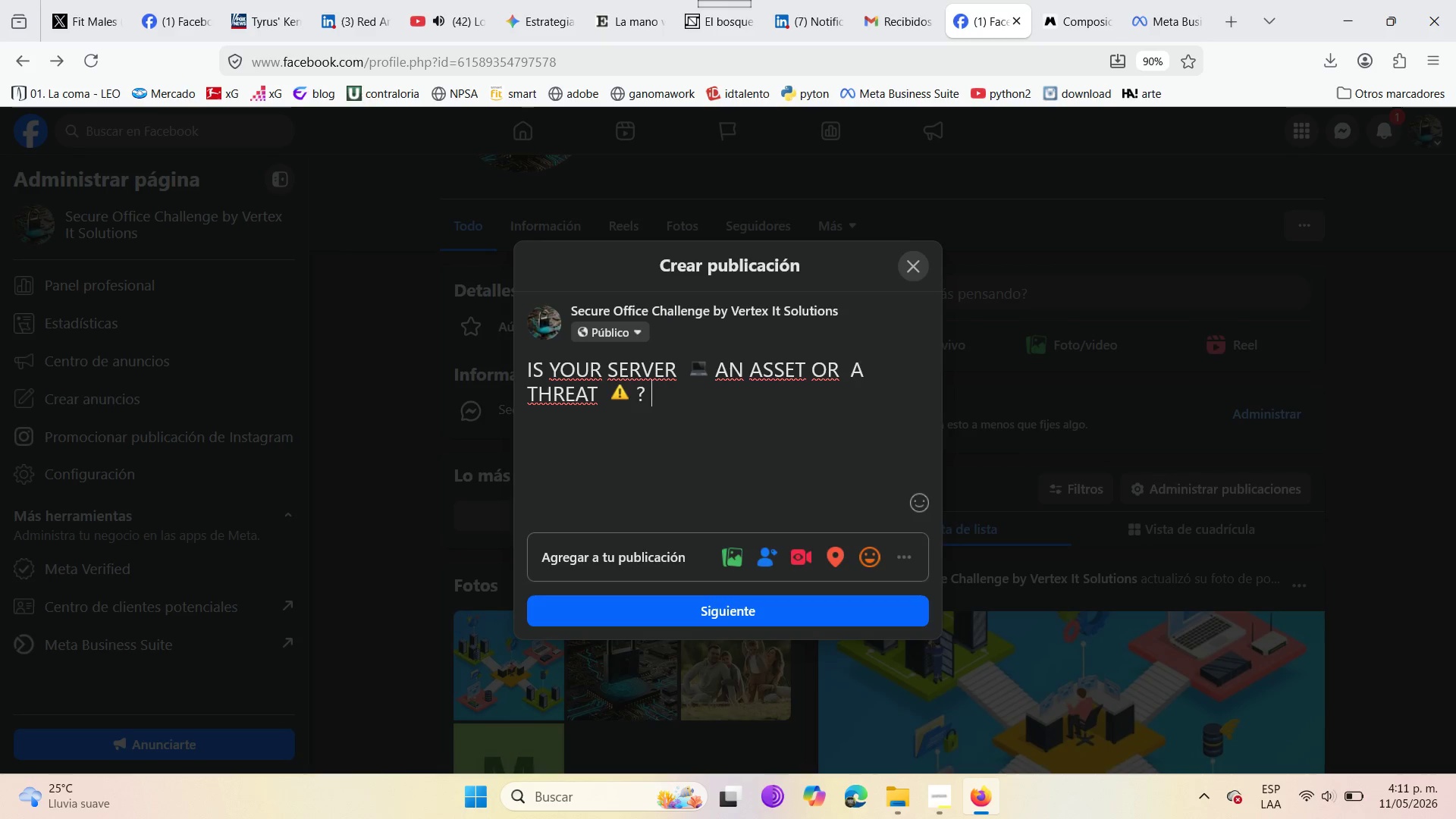 
key(Enter)
 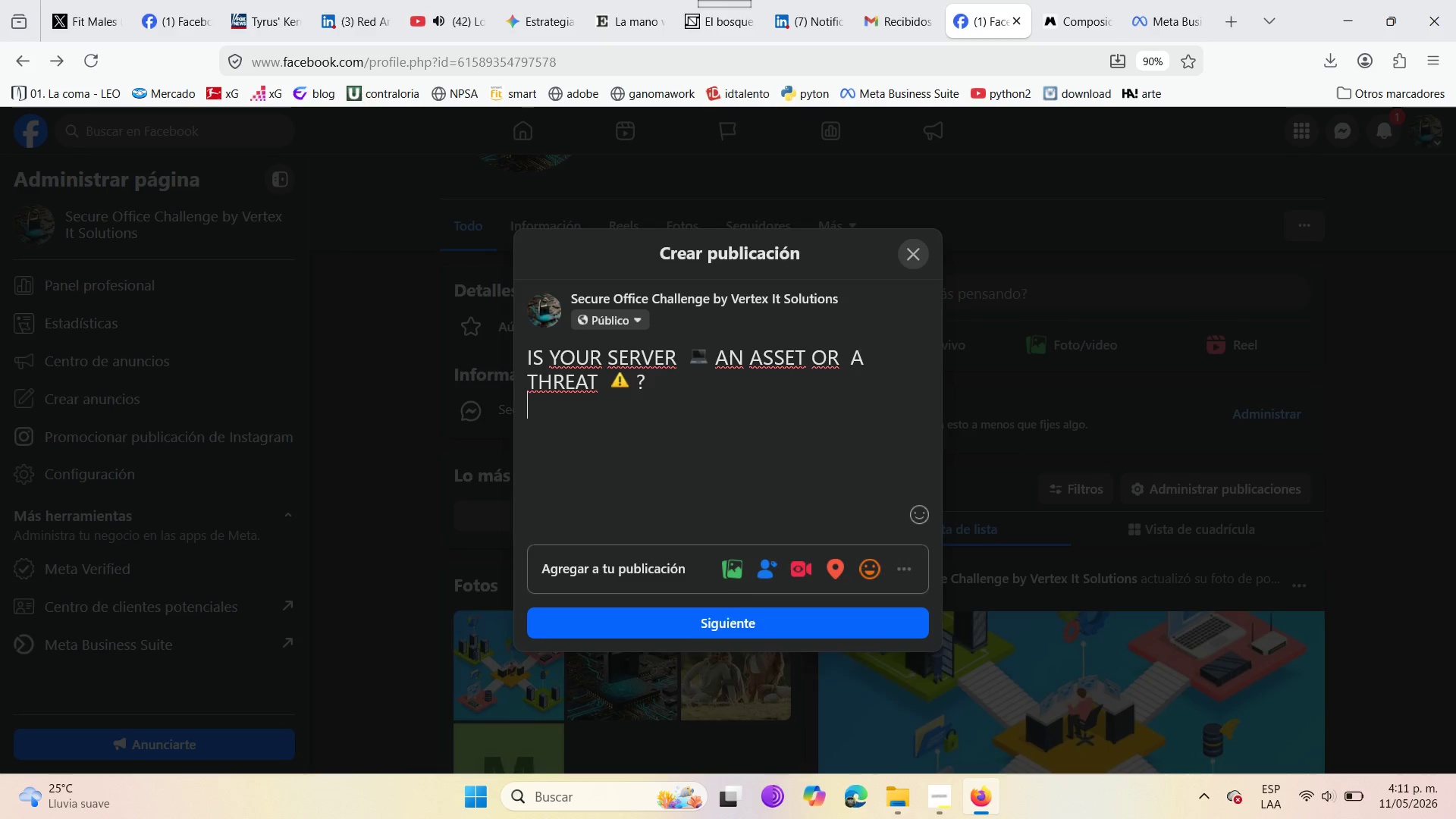 
key(Enter)
 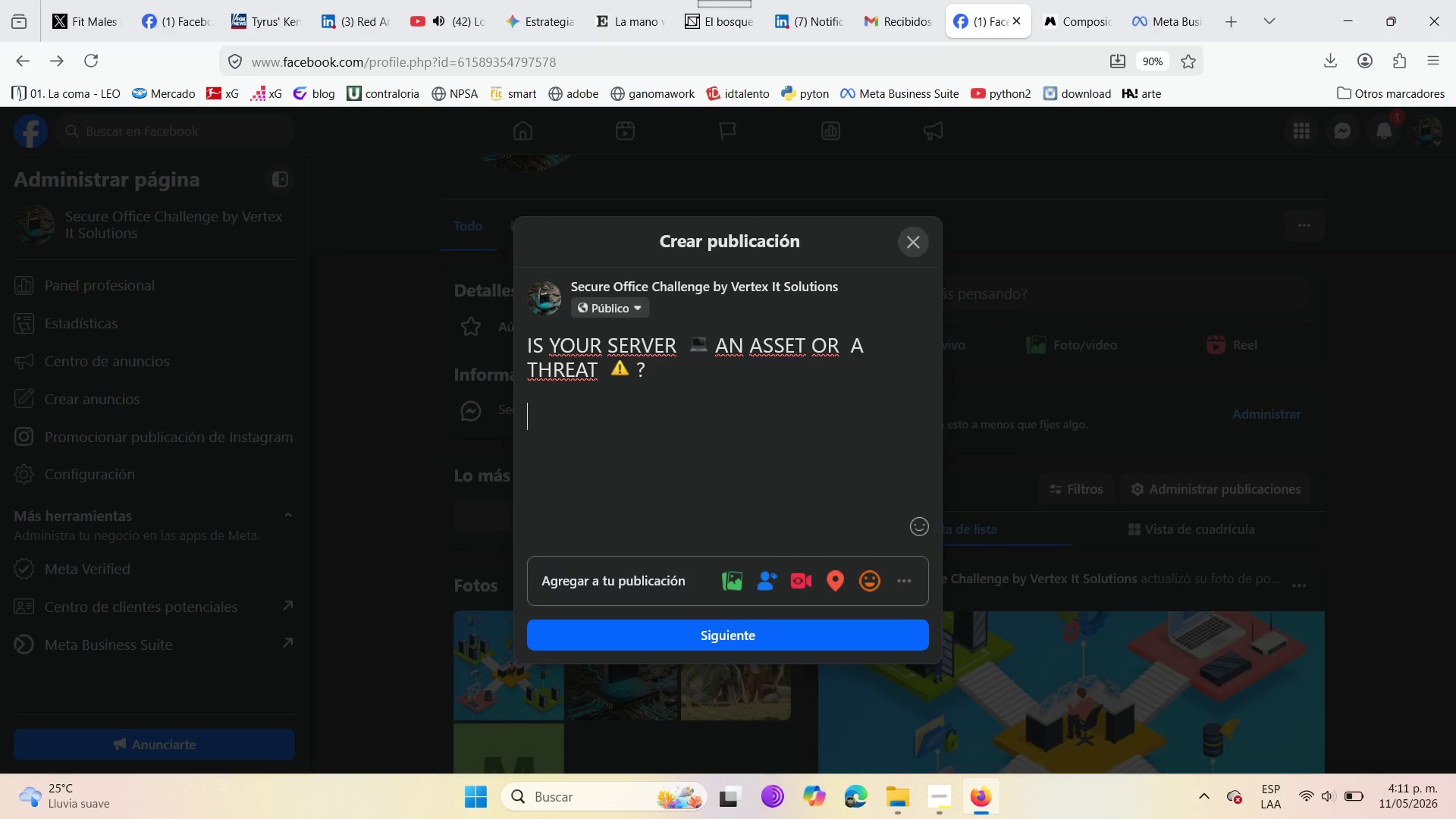 
type(Man)
key(Backspace)
key(Backspace)
key(Backspace)
type(mANY LOCALS)
key(Backspace)
type( FIRMS RELY ON SERVERS THAT )
 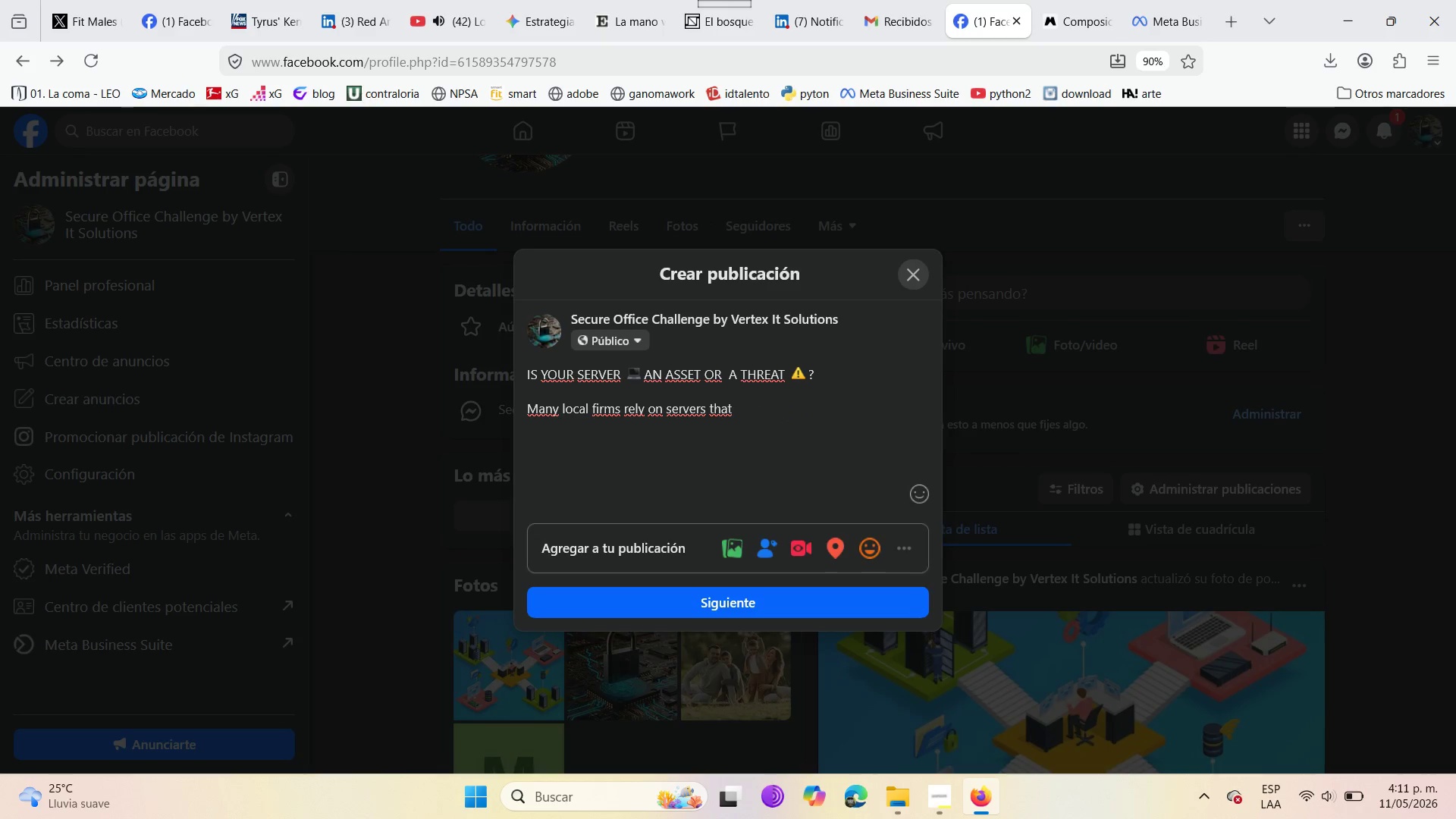 
wait(8.02)
 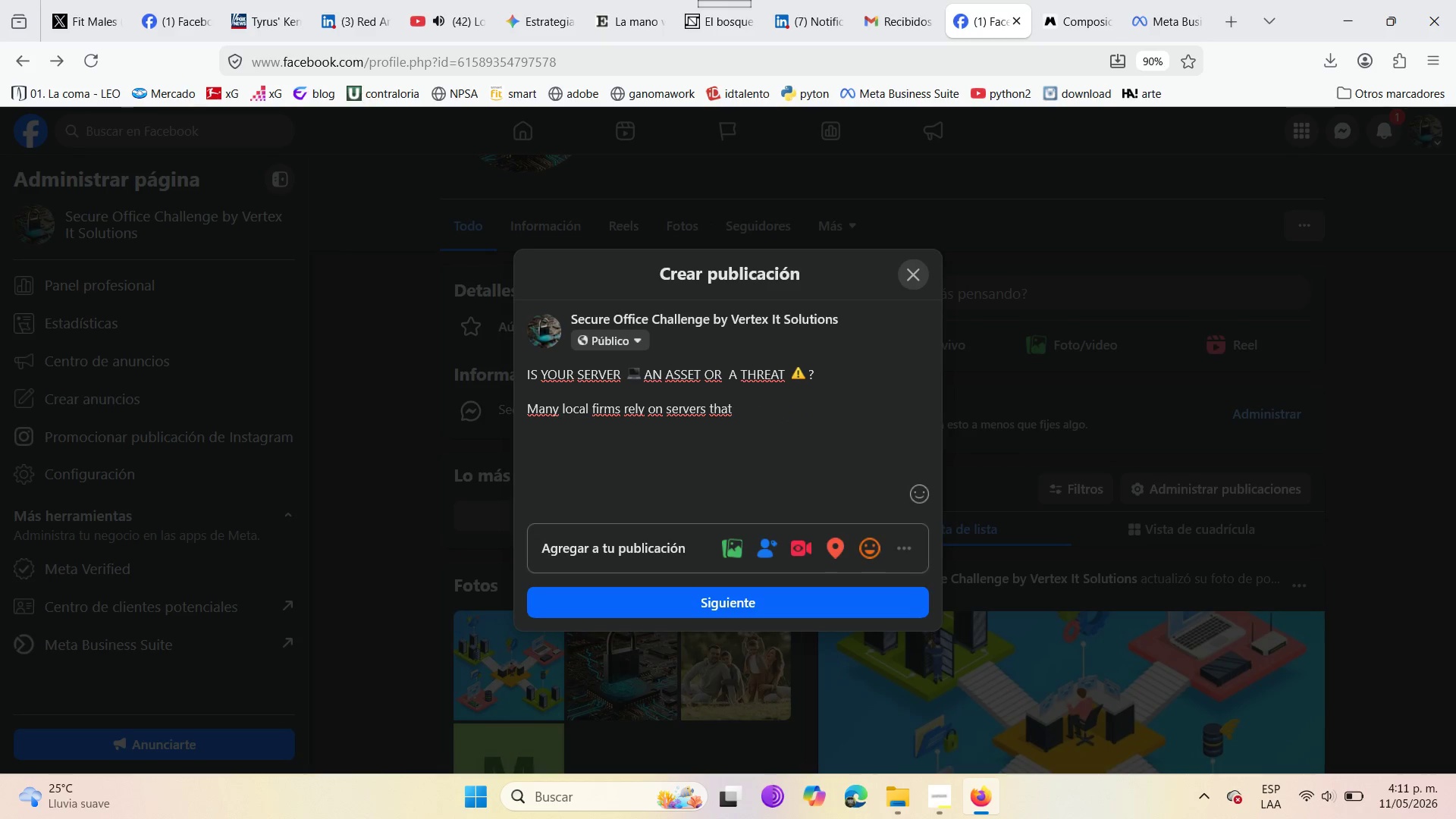 
type(ARE OVER 5 YEARS OLS )
key(Backspace)
key(Backspace)
type(D. iT MIGHT SEEN @RELIABLE )
key(Backspace)
type(@ BECAUSE IT[S STILL RUNNING )
key(Backspace)
type(, BUT IN CYBERSECURITY THAT[S )
 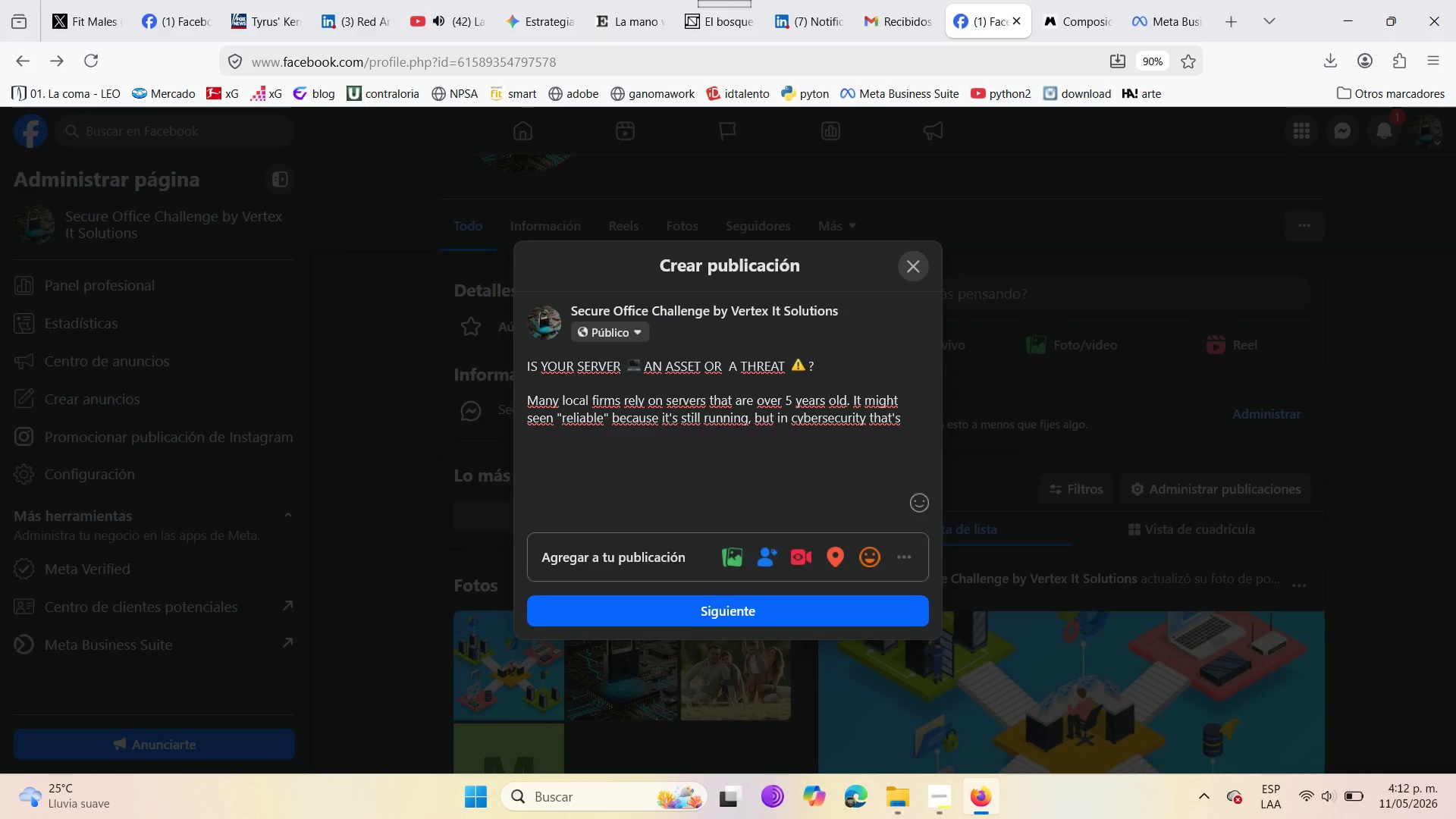 
wait(8.28)
 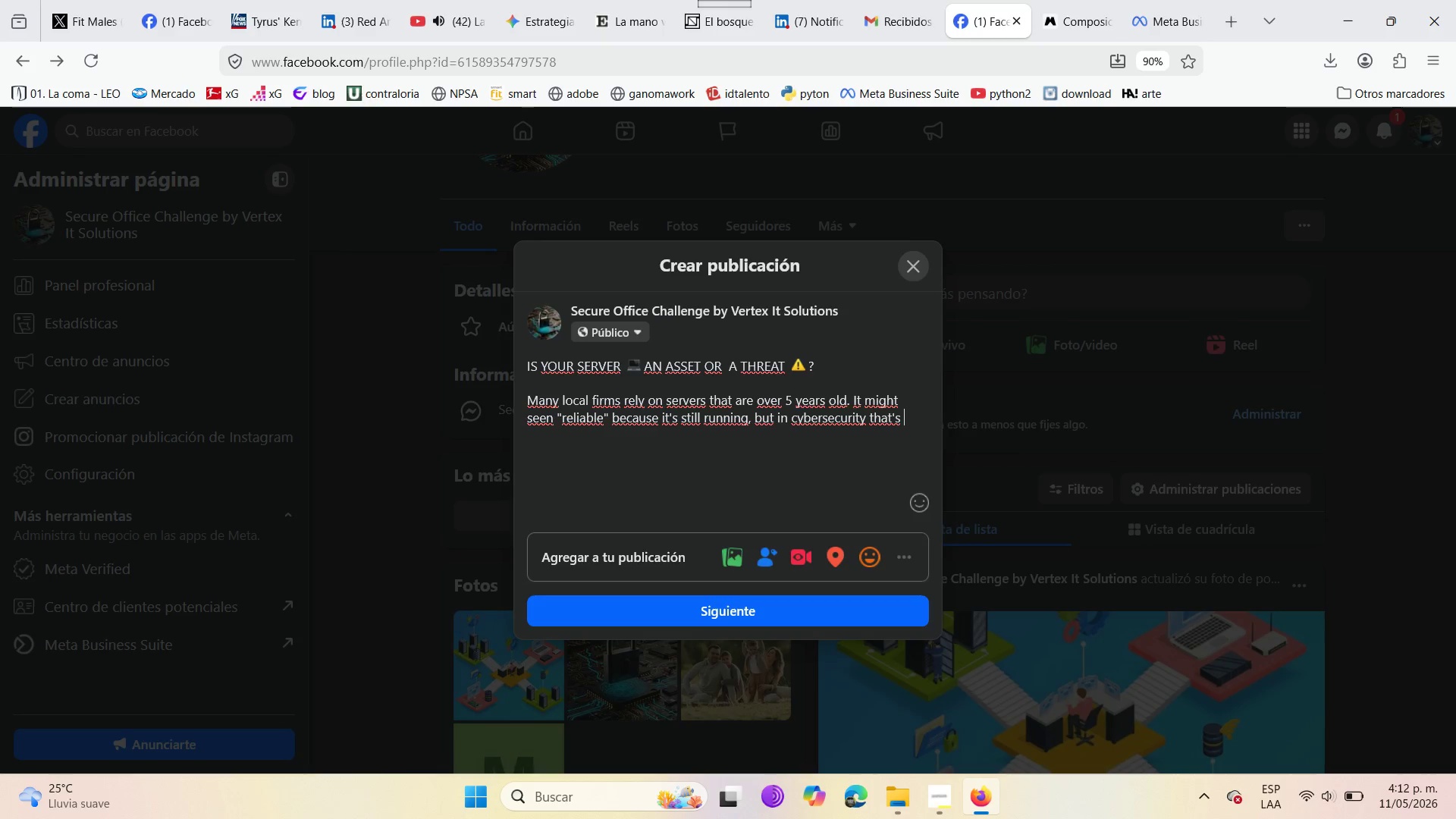 
type(A TIC)
 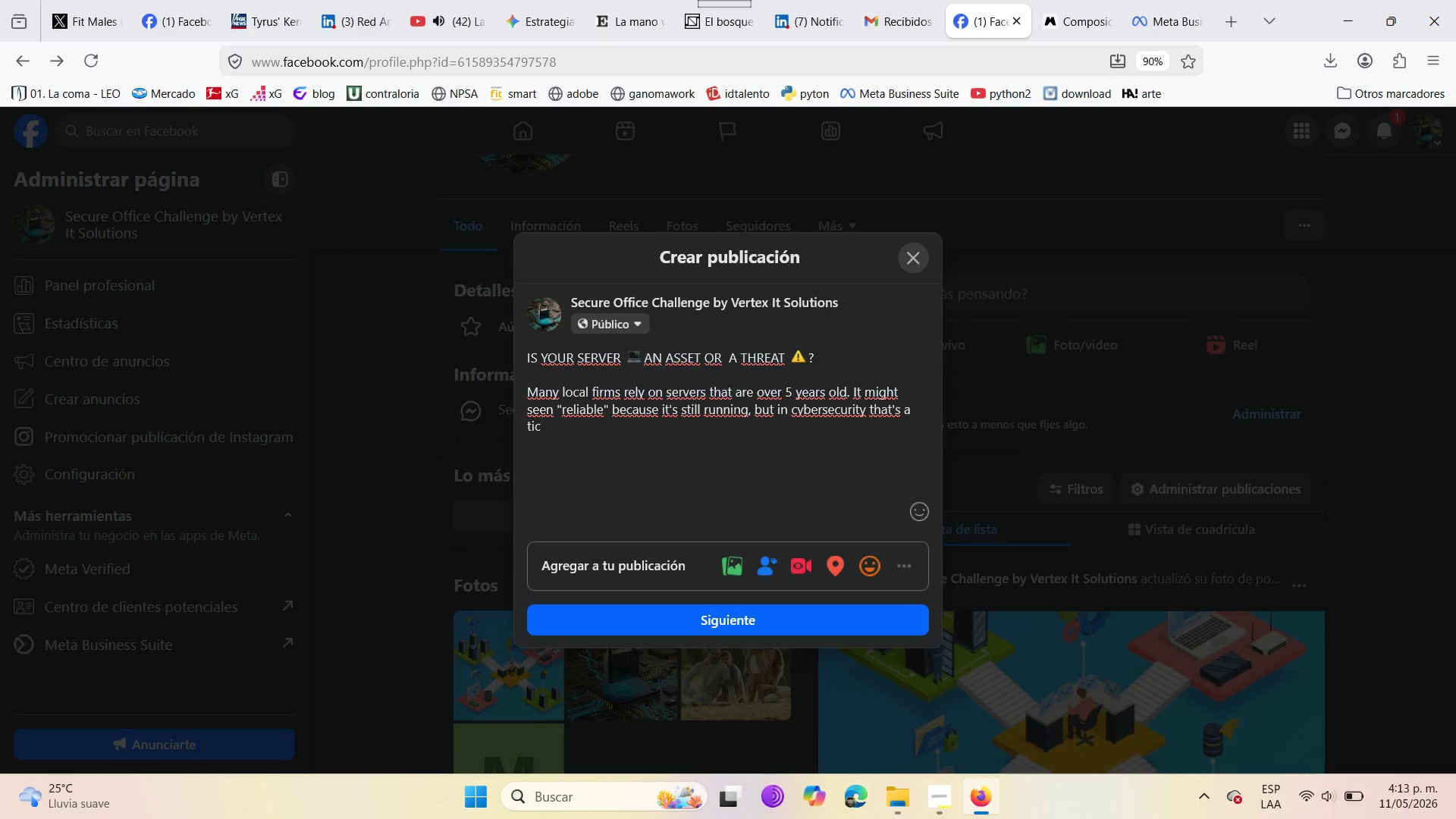 
type(KING TIME BOMB )
key(Backspace)
type(. )
 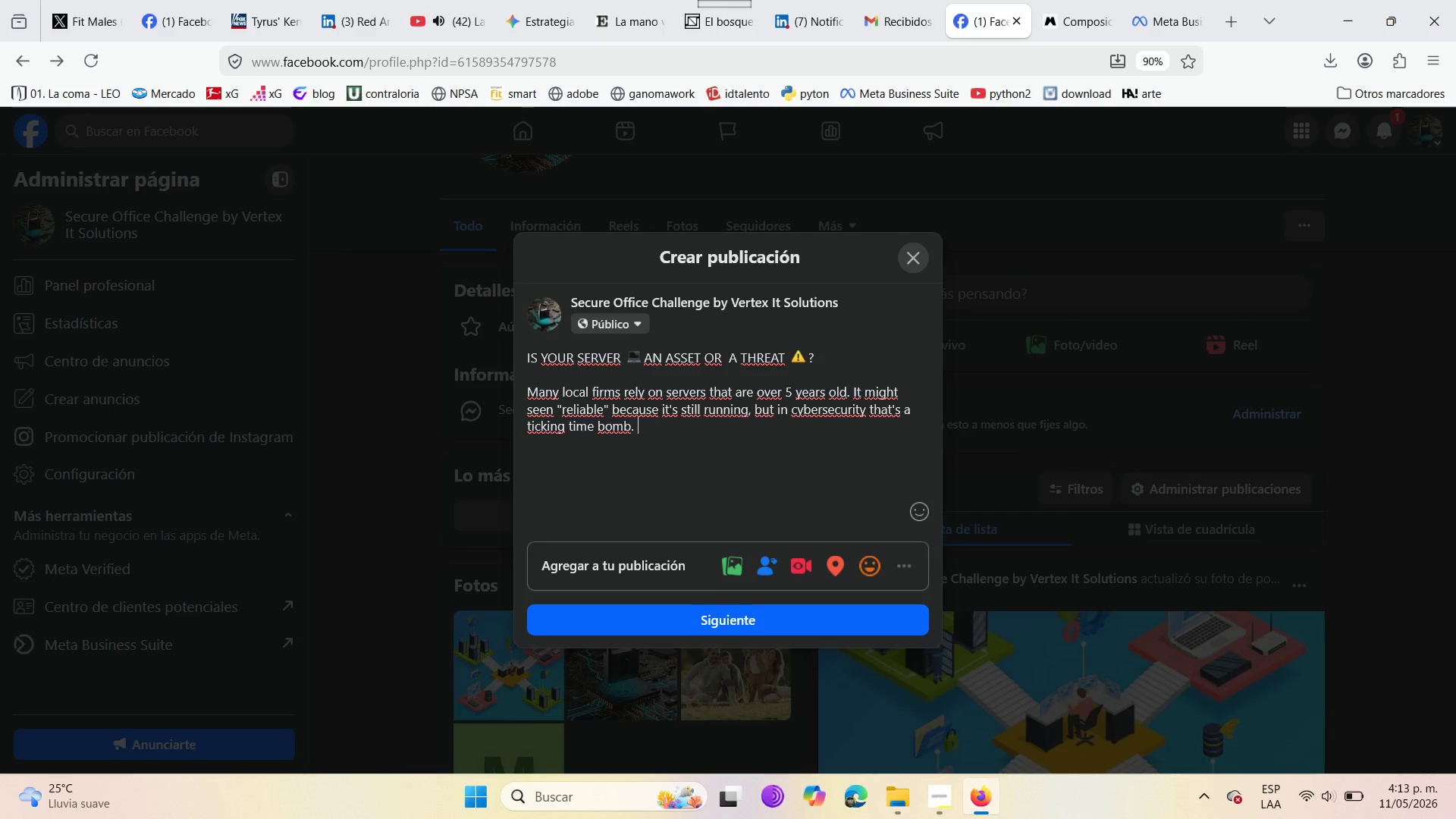 
key(Enter)
 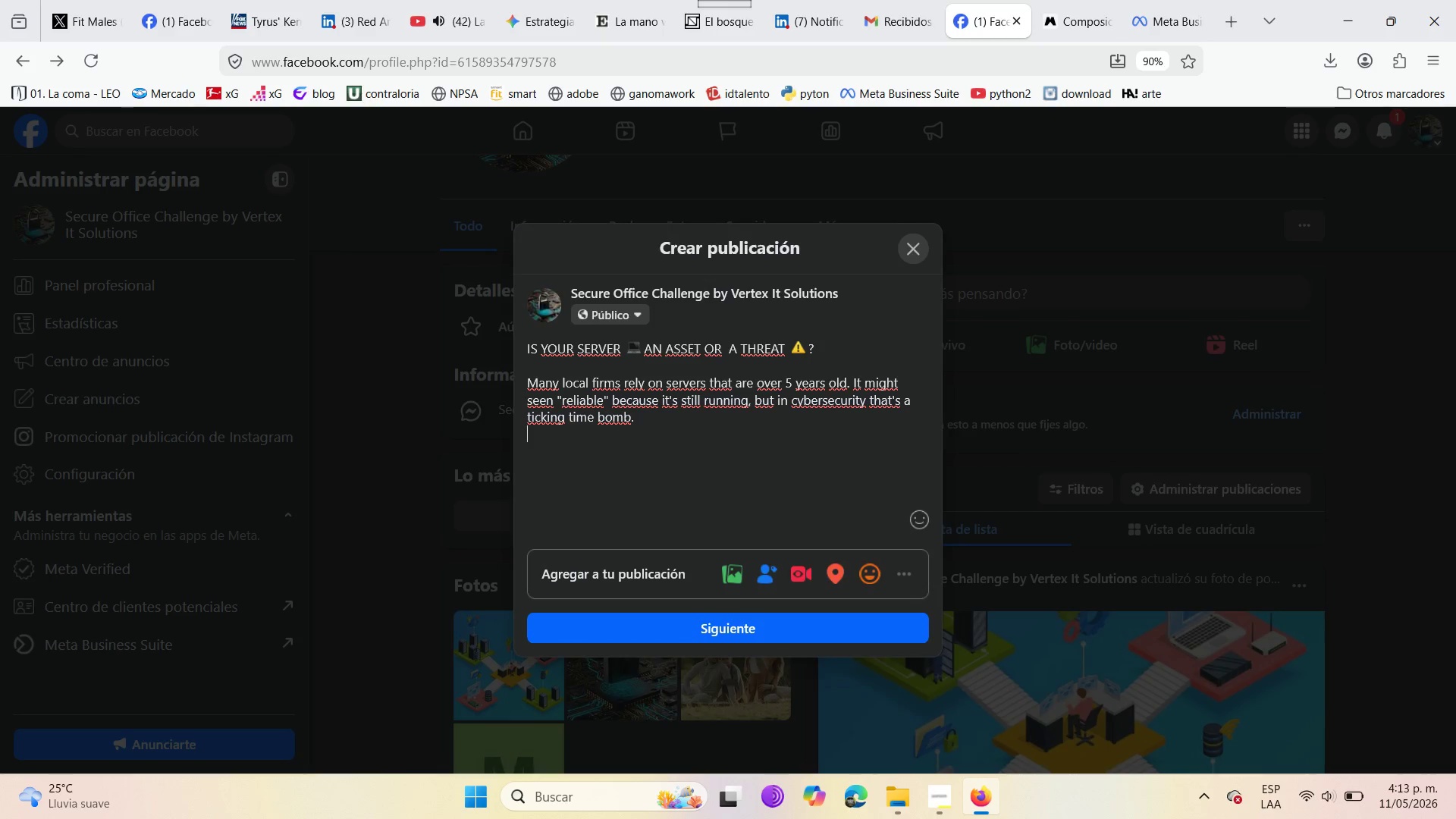 
key(Enter)
 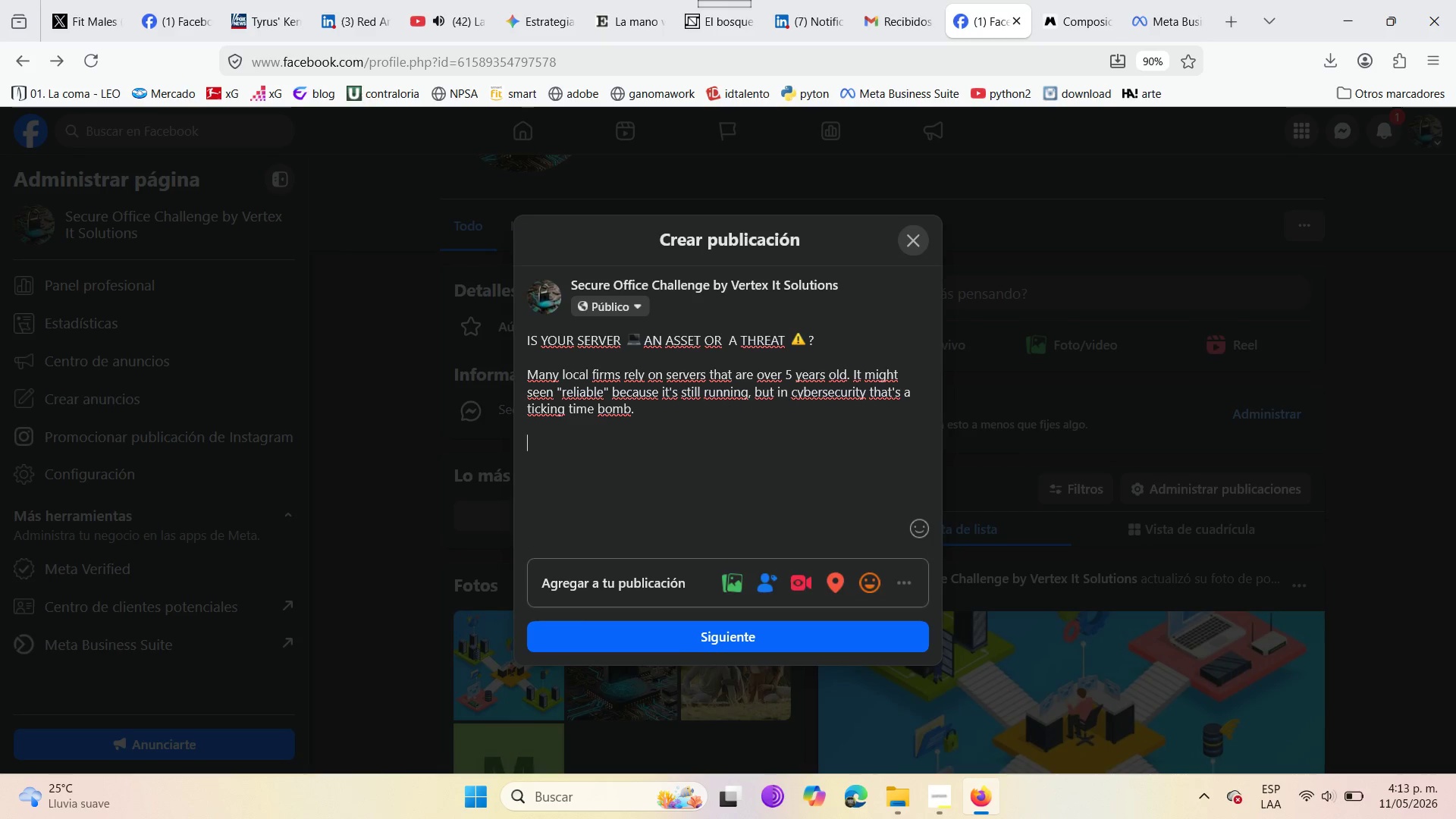 
type(Legacy )
 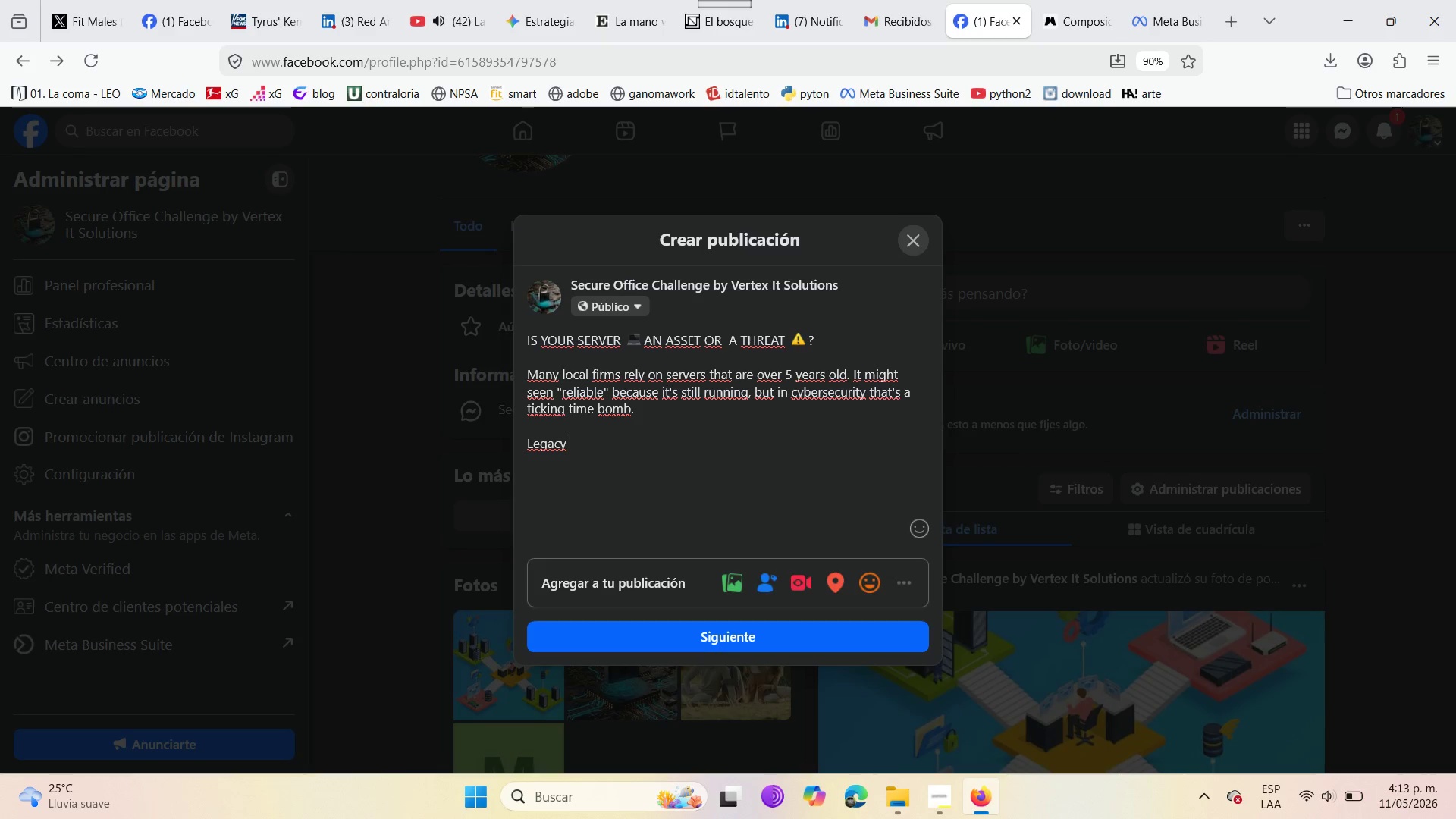 
type(hardwatre )
key(Backspace)
key(Backspace)
key(Backspace)
type(e )
 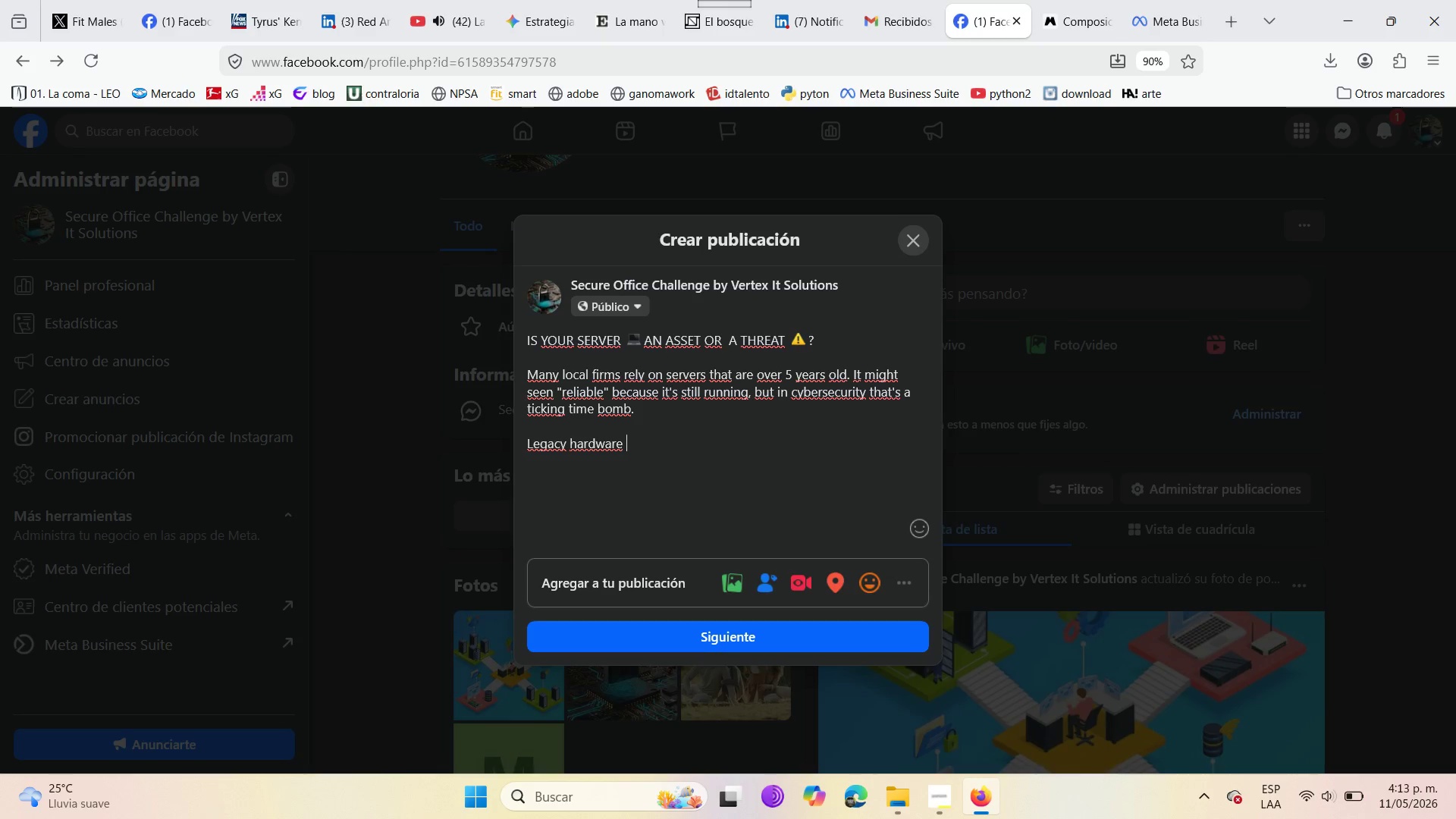 
type(isn[t just )
 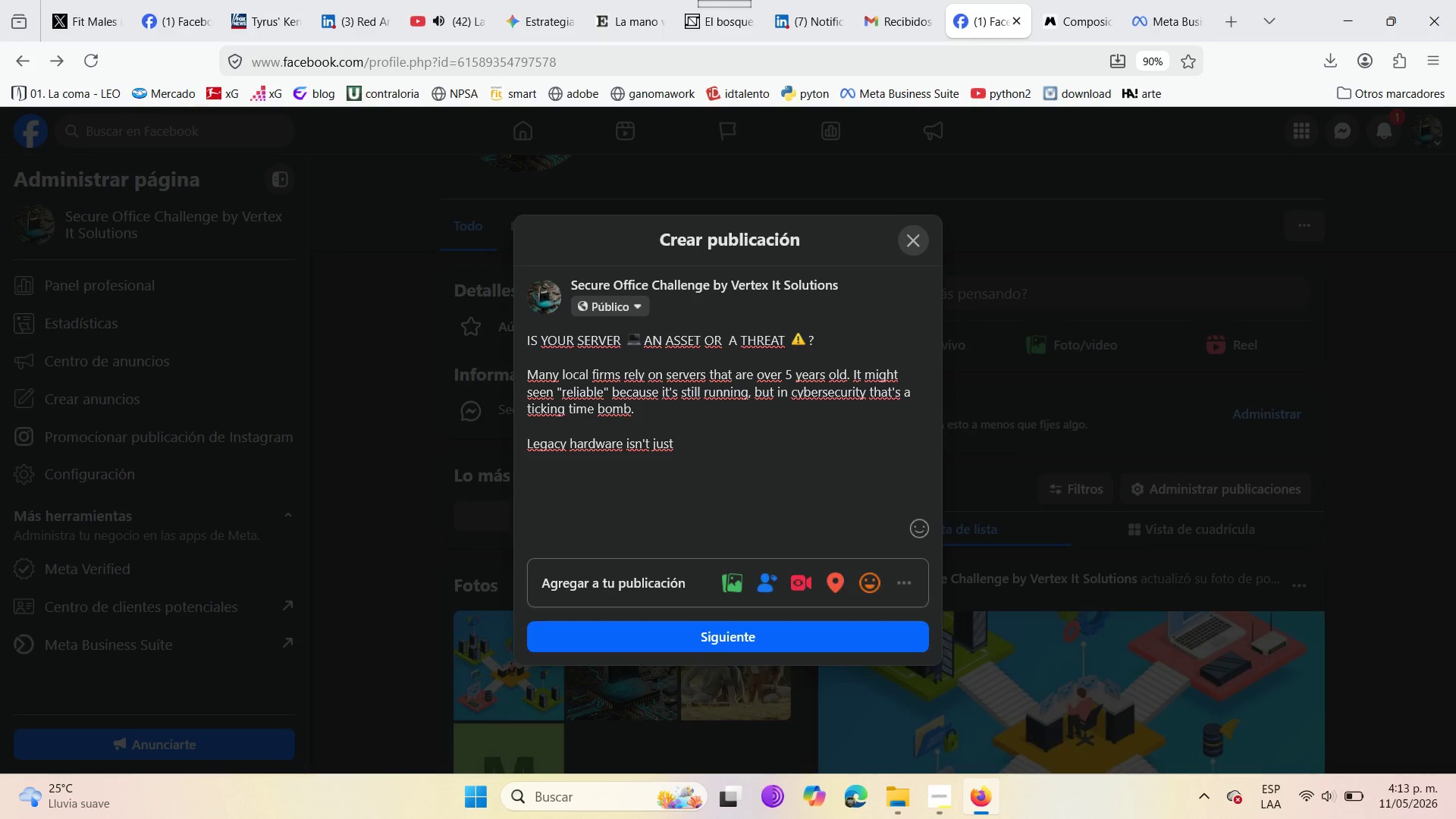 
type(slow )
key(Backspace)
type(> )
key(Backspace)
key(Backspace)
type(>)
key(Backspace)
type(< )
 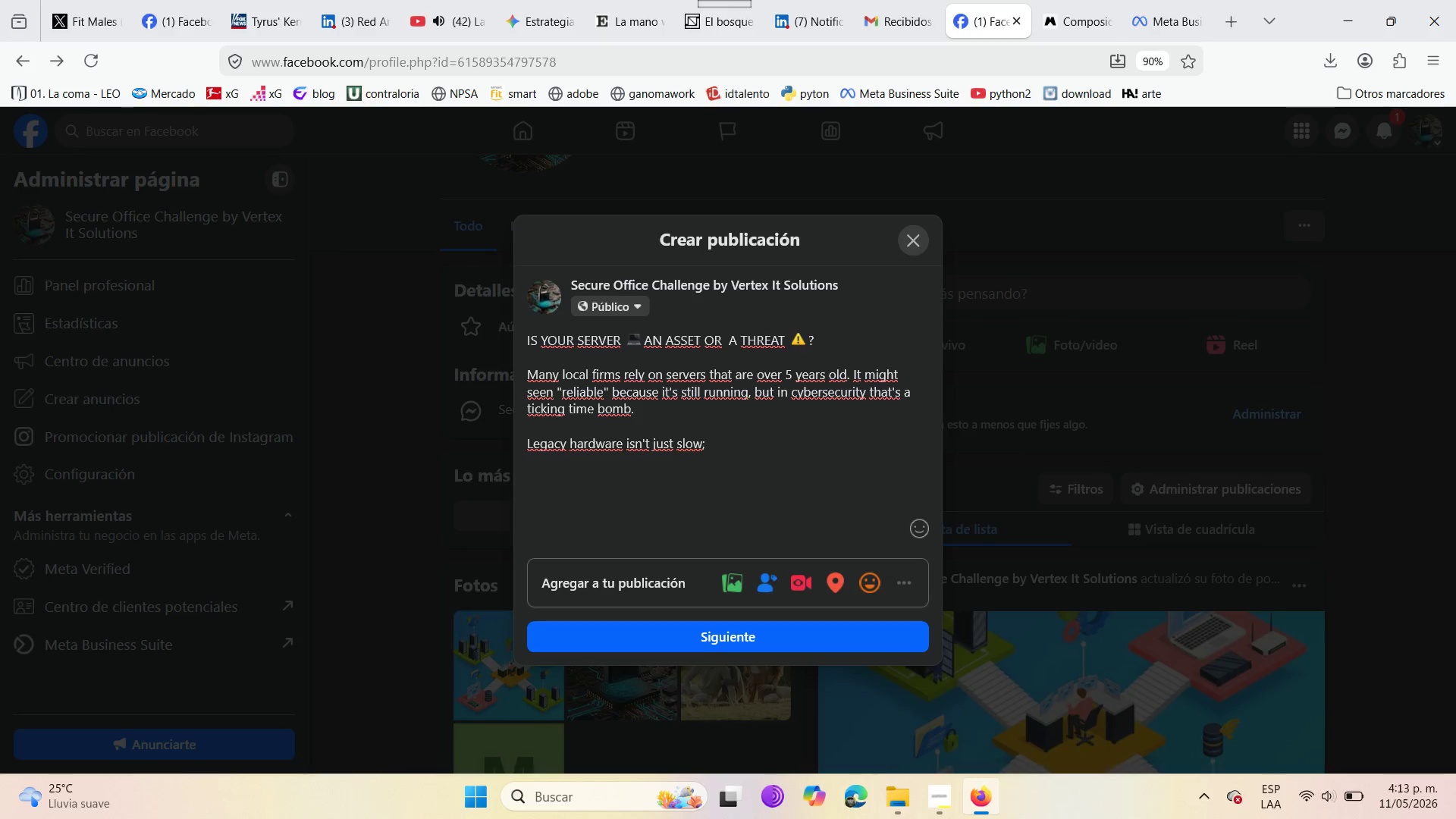 
type(it[s )
 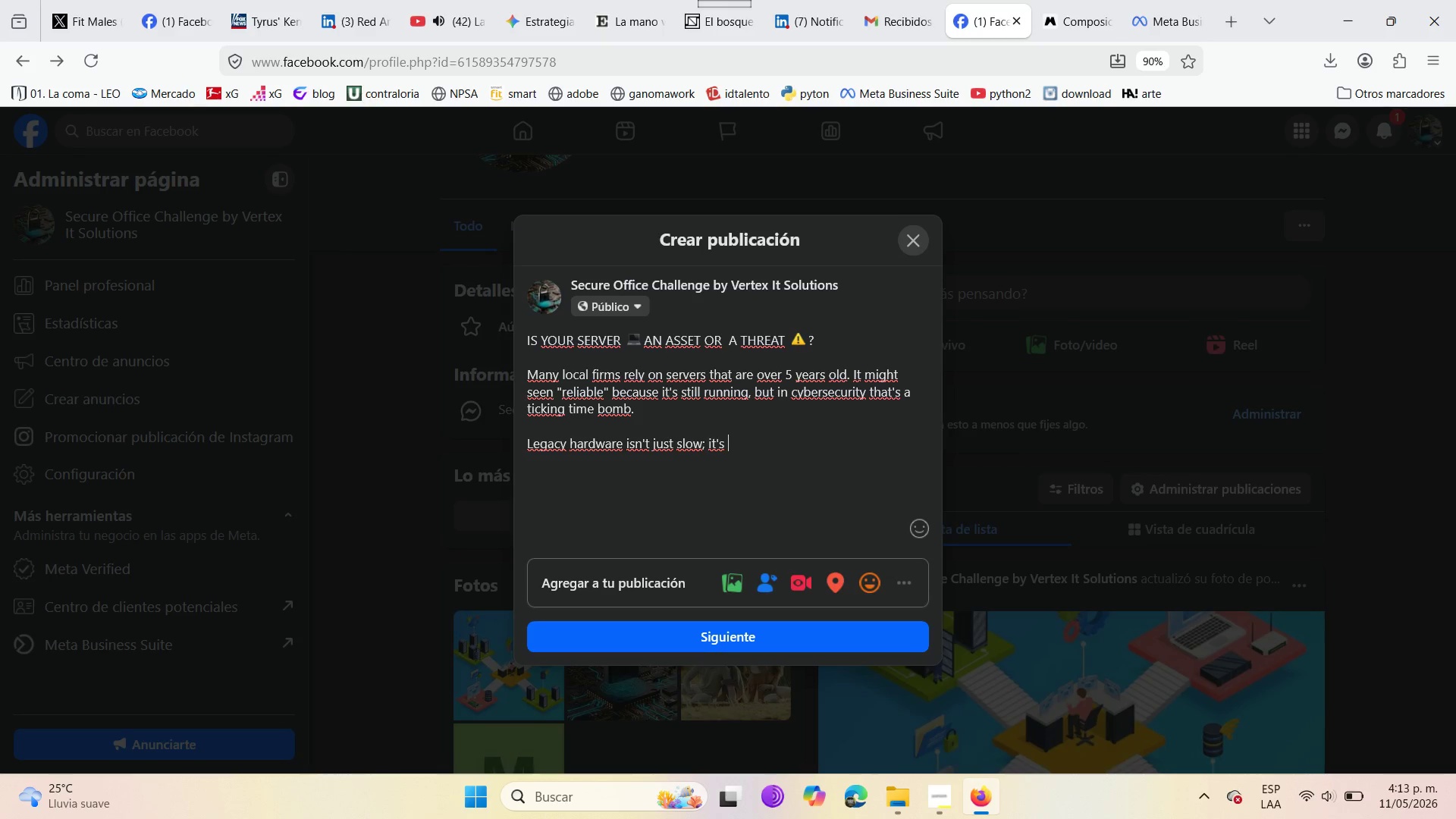 
type(physically )
 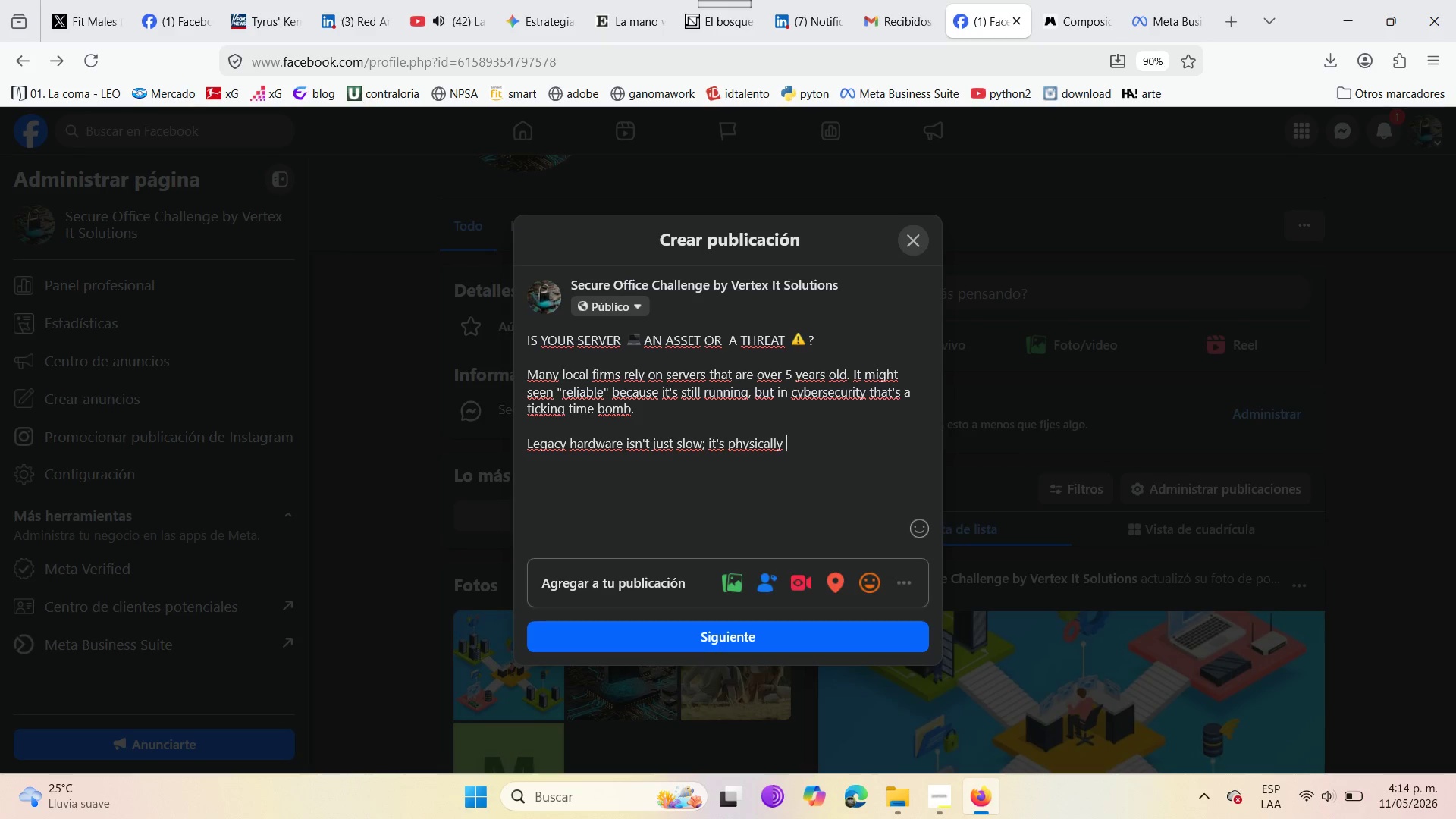 
type(unable to run )
 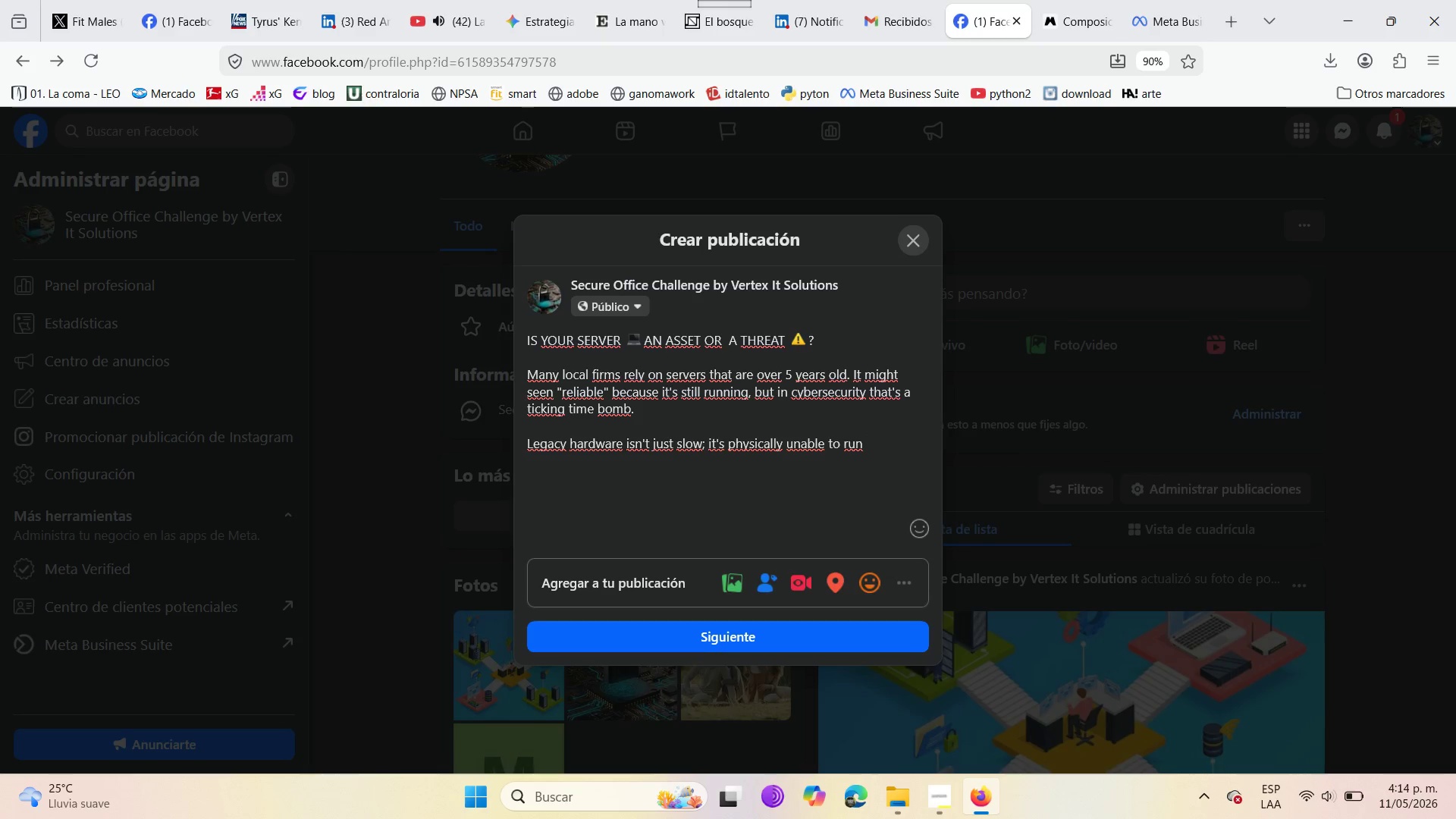 
wait(6.58)
 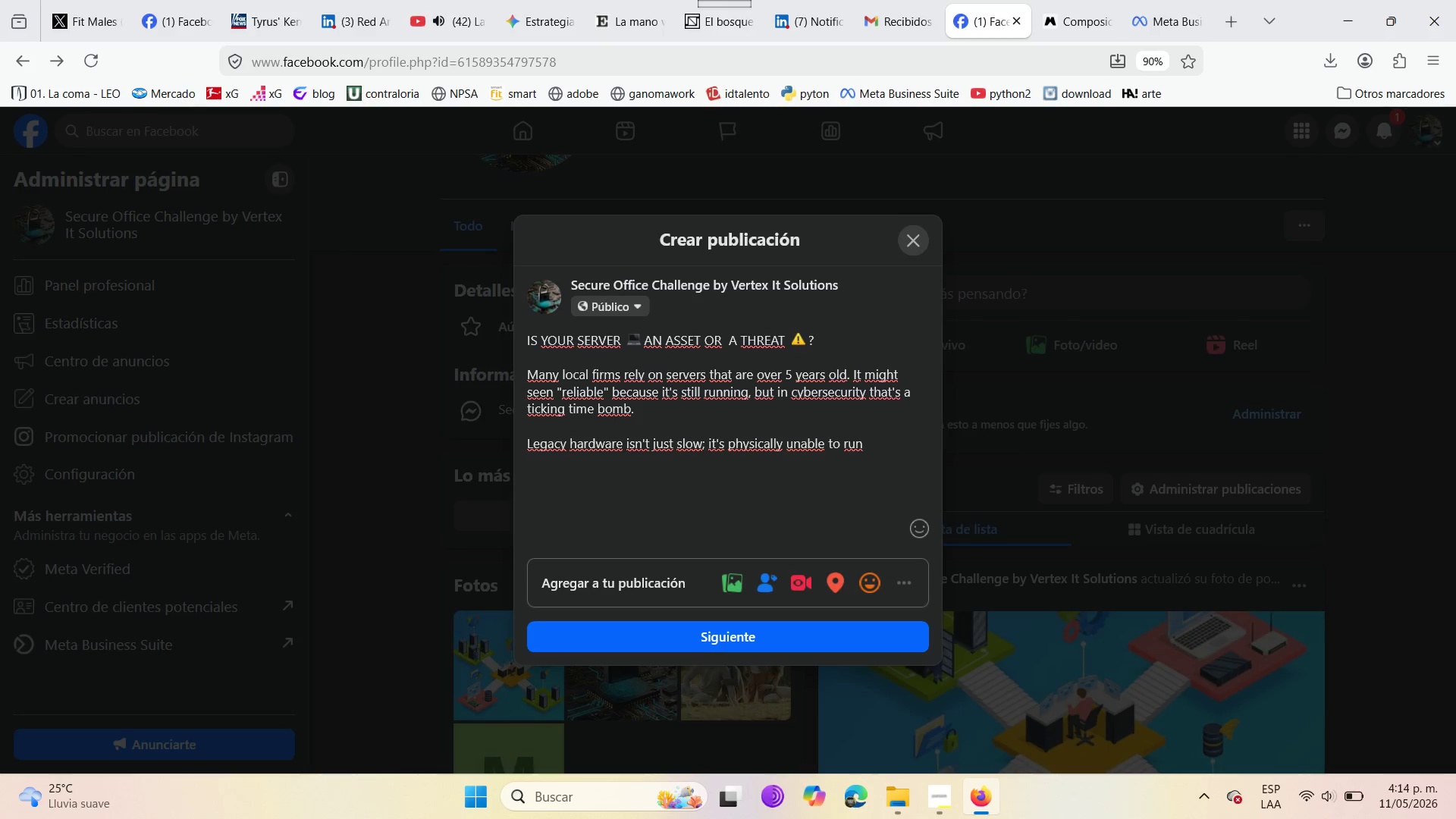 
type(modern security protocols )
key(Backspace)
type(, )
key(Backspace)
key(Backspace)
type(. This )
 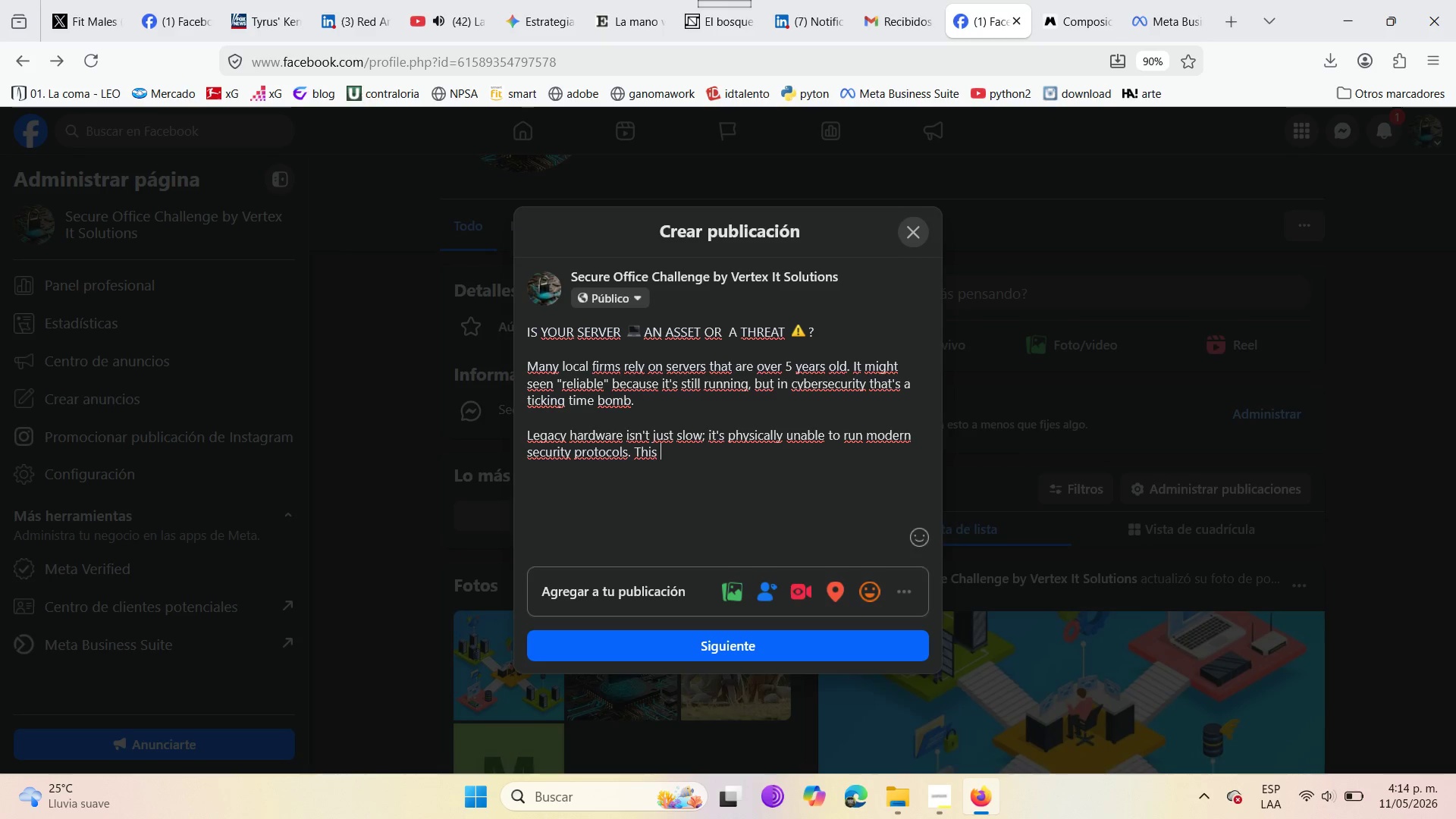 
type(leaves your )
 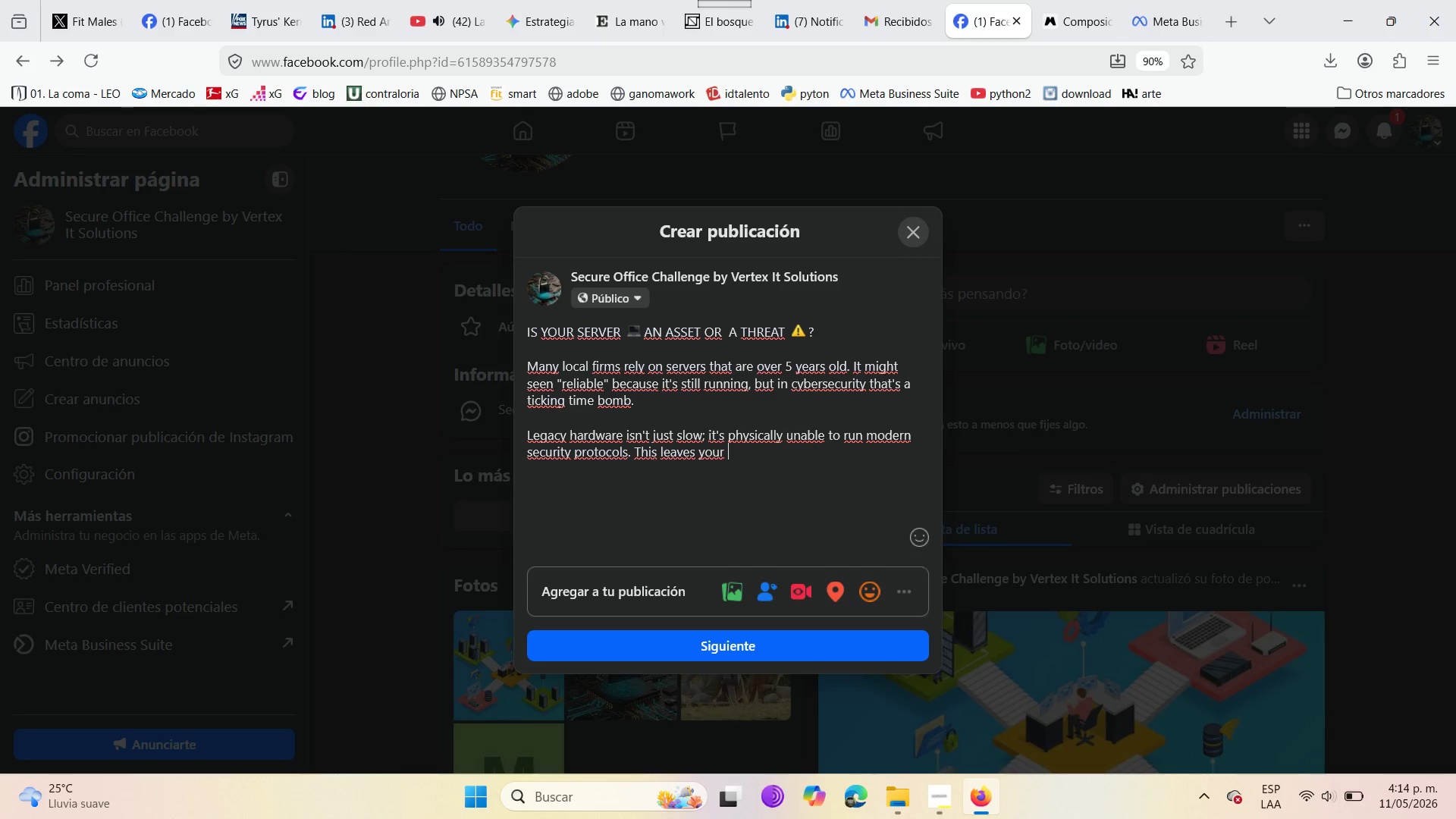 
type(firm vukln)
key(Backspace)
key(Backspace)
key(Backspace)
type(lnea)
key(Backspace)
type(rable to critical )
 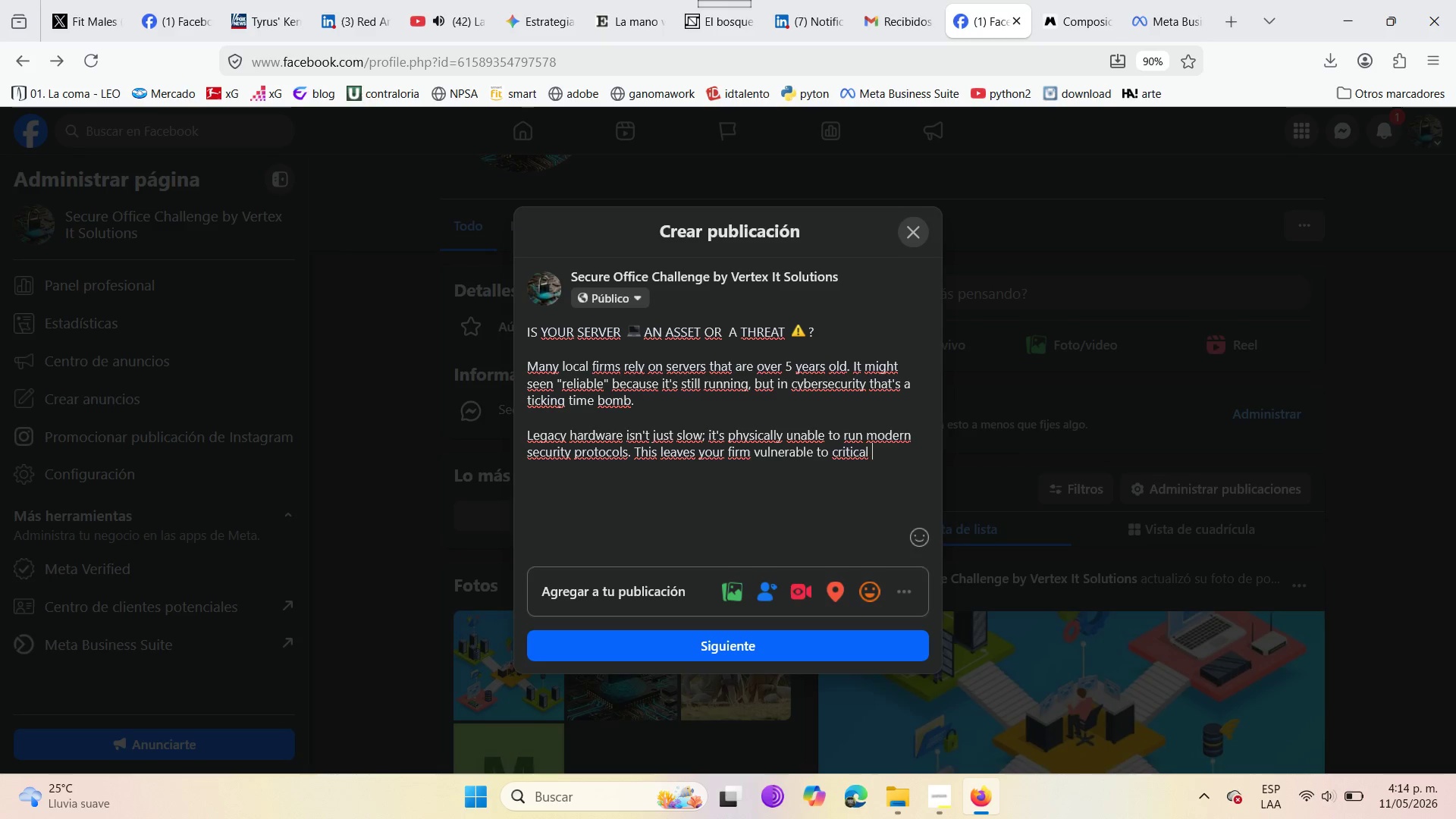 
type(system failures. )
 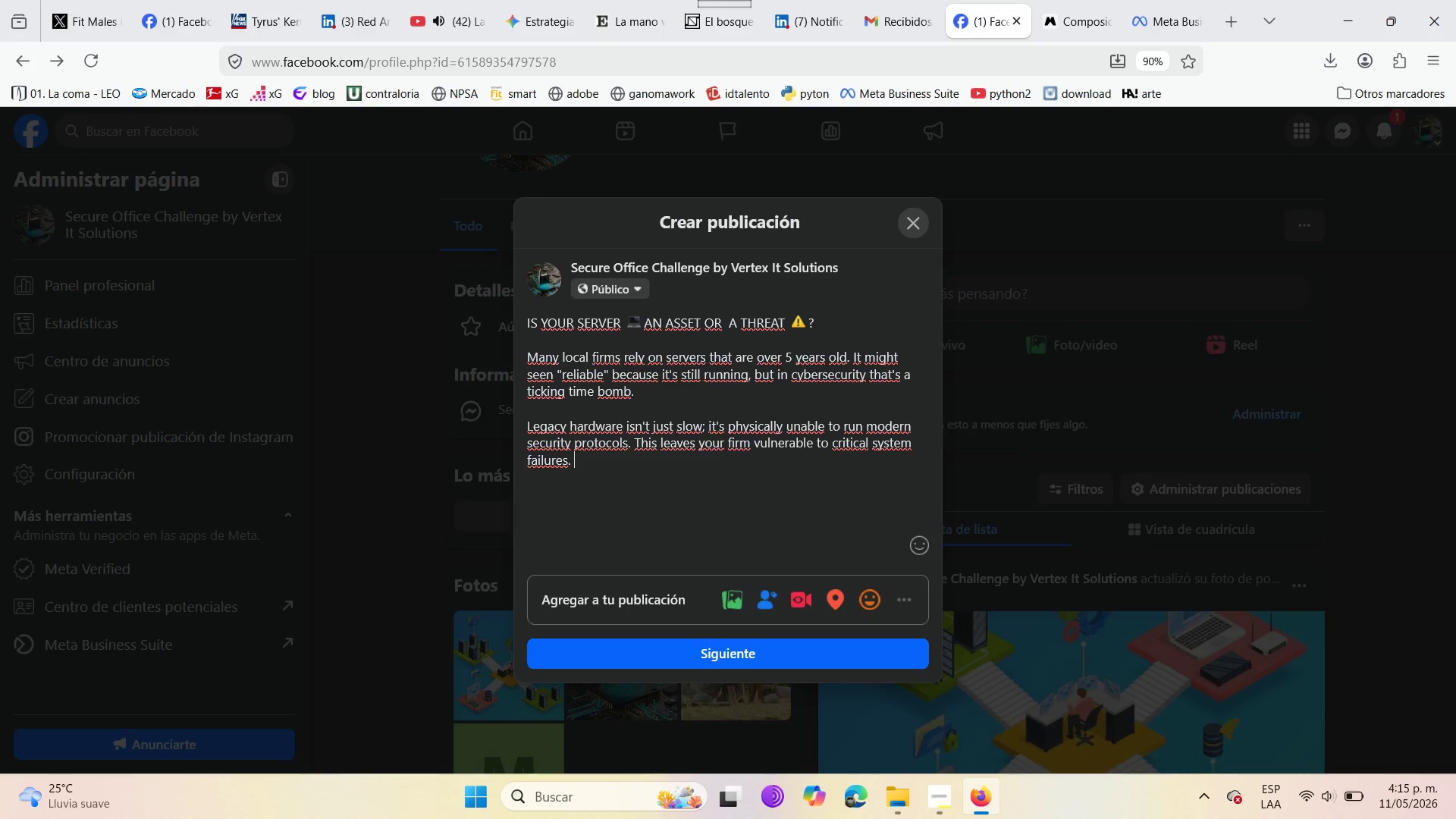 
key(Enter)
 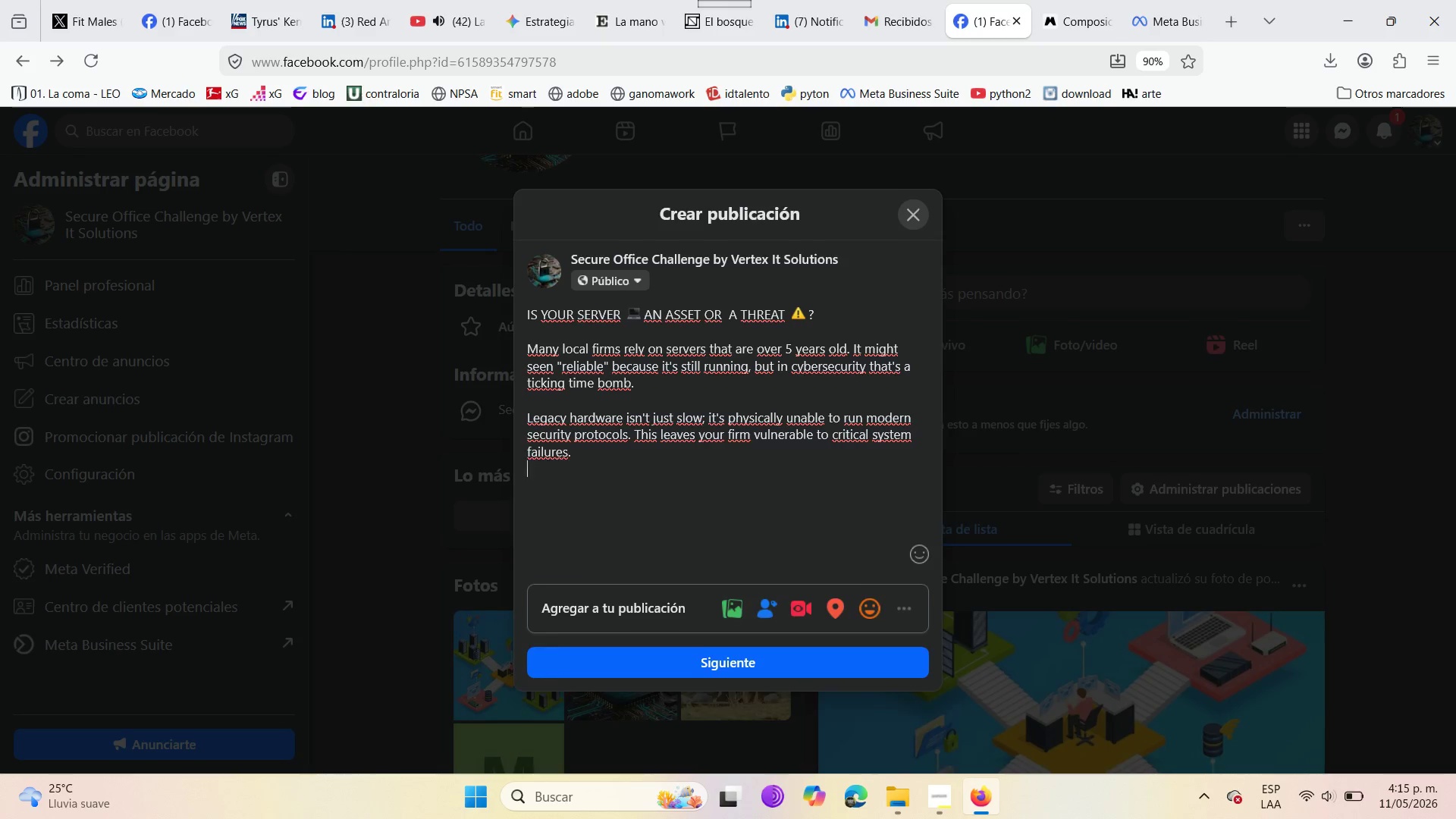 
key(Enter)
 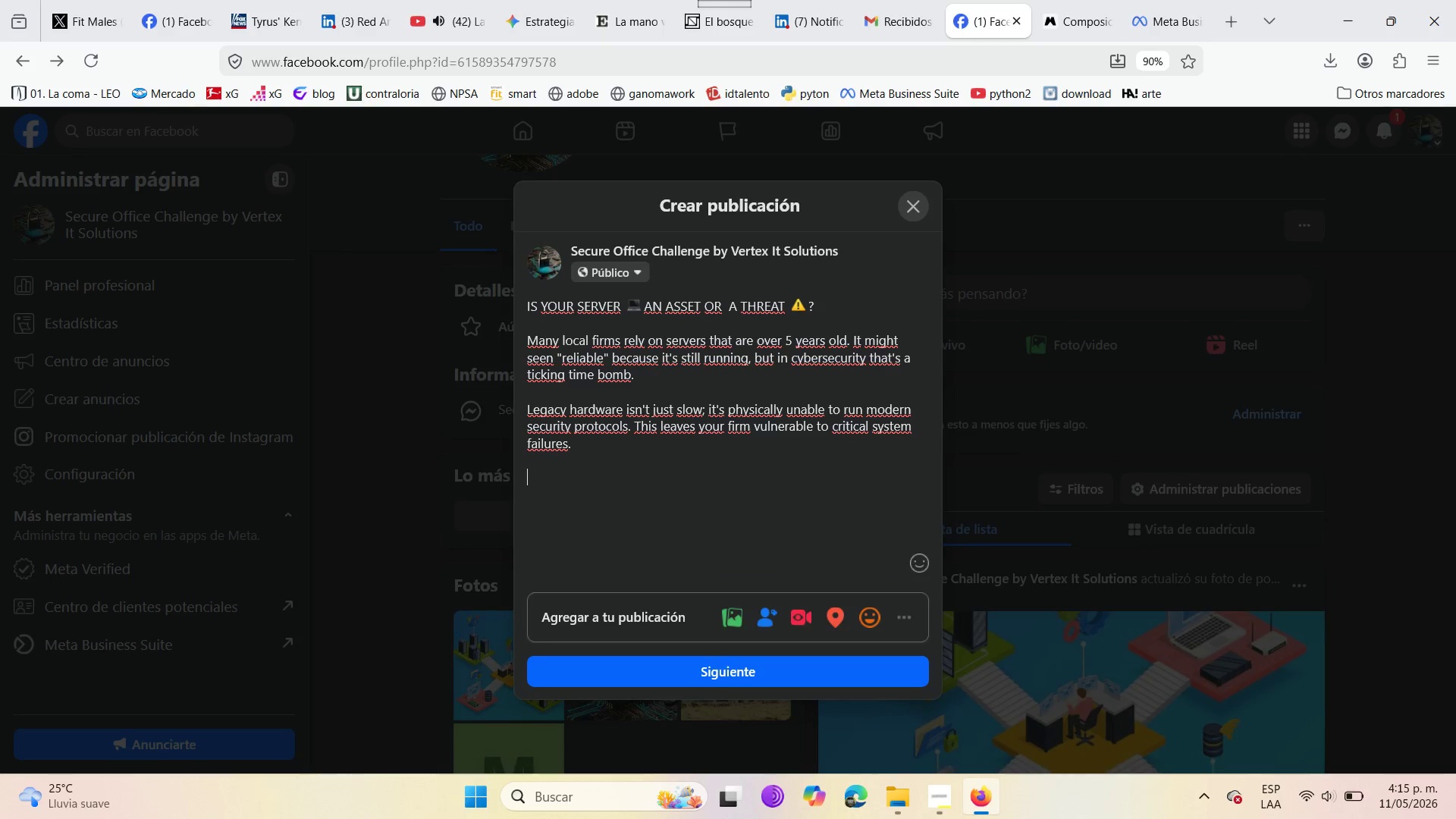 
type(HIDEDE)
key(Backspace)
key(Backspace)
key(Backspace)
type(DEN RISKS)
 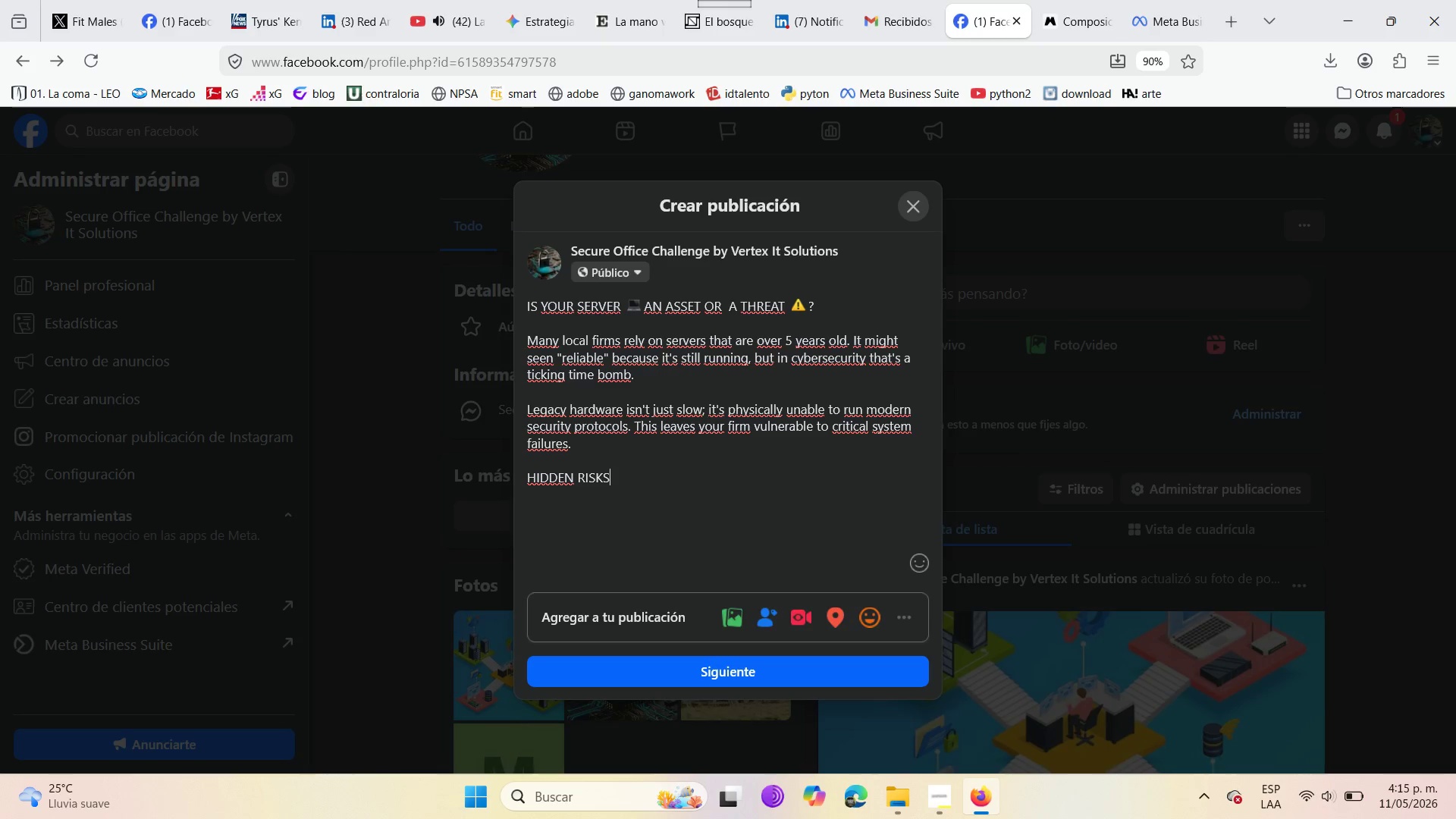 
key(Backspace)
key(Backspace)
key(Backspace)
type(SKS )
 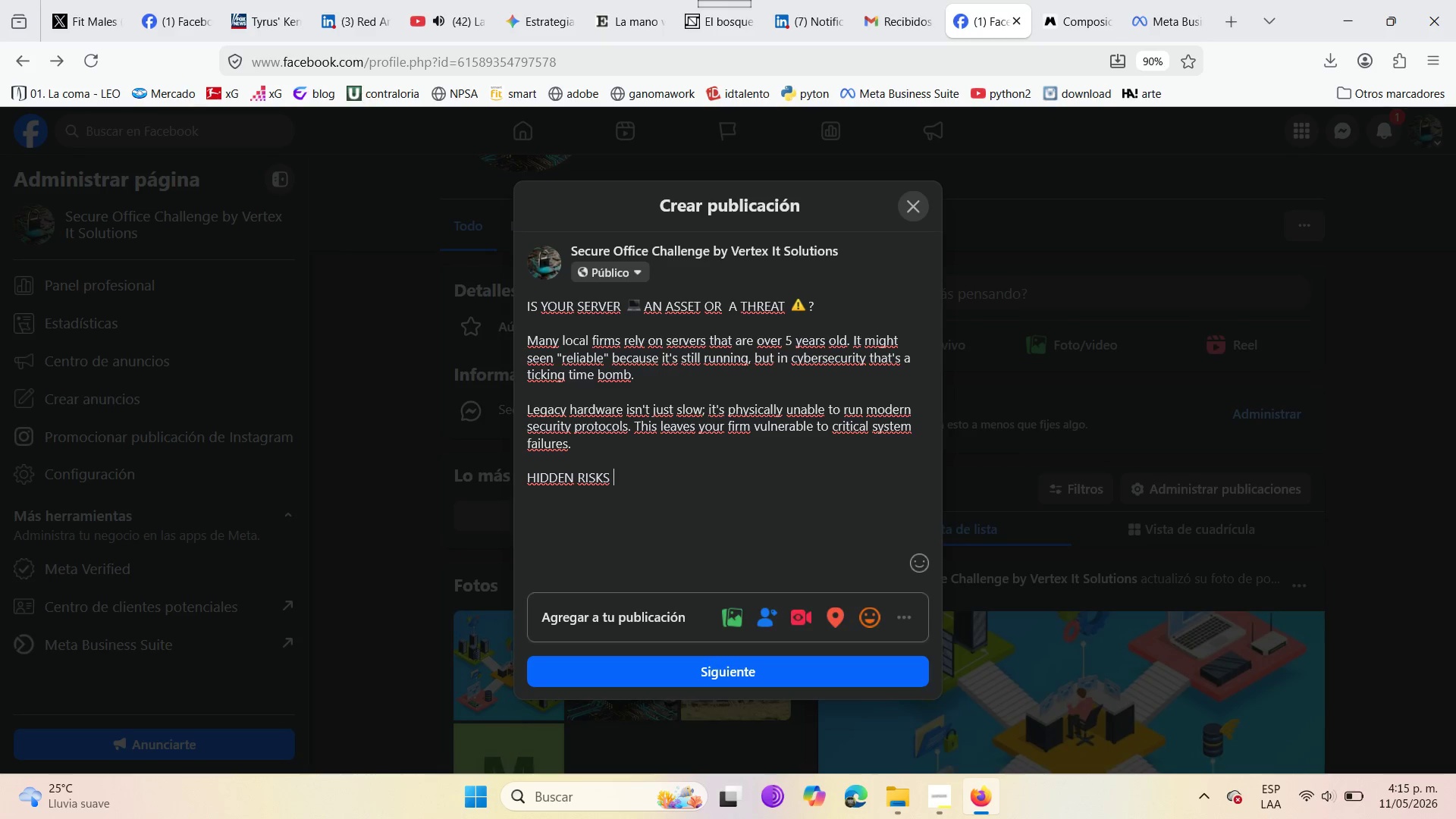 
type(YOU SHOULD KNOW )
key(Backspace)
type(> )
 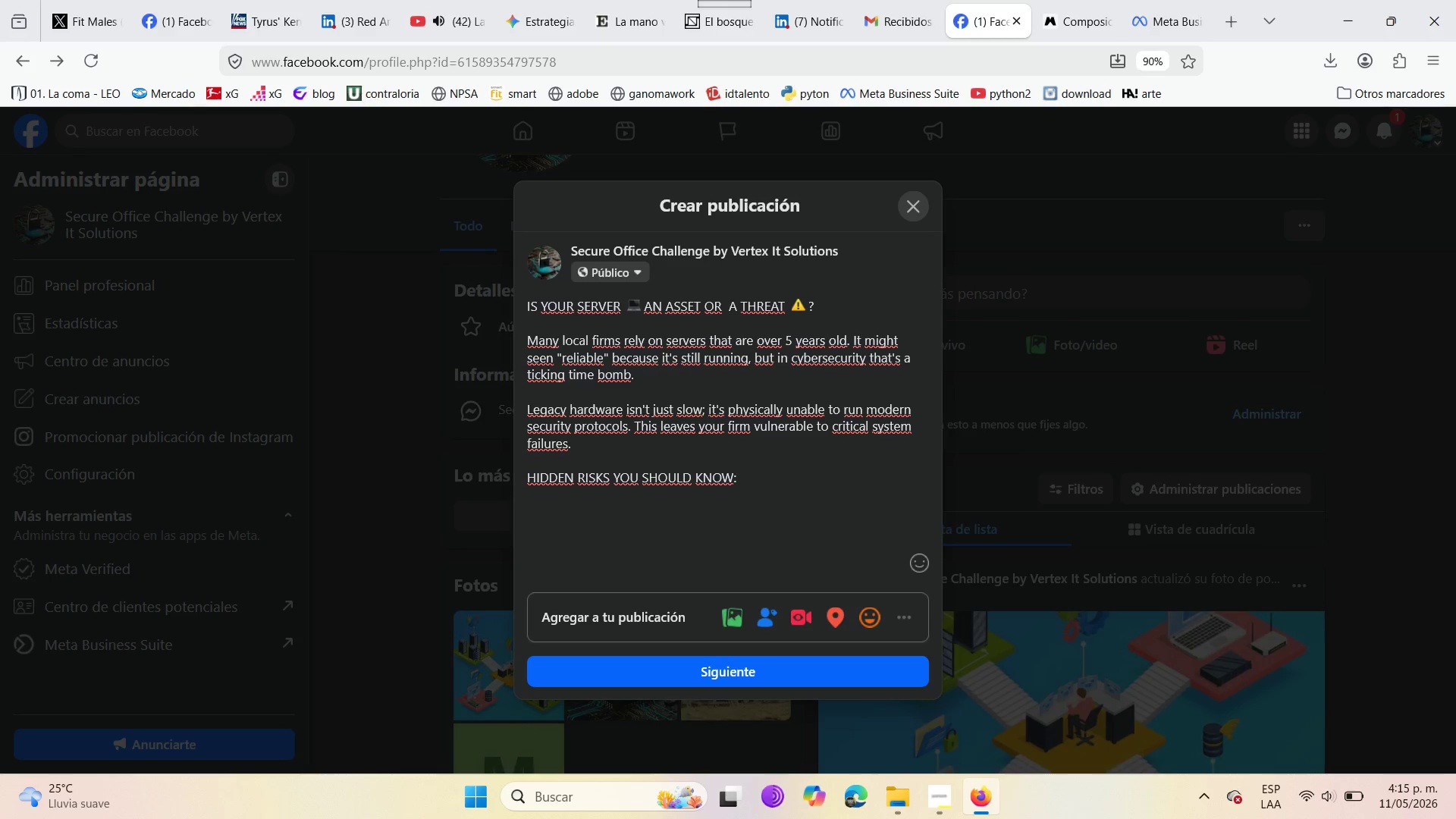 
key(Enter)
 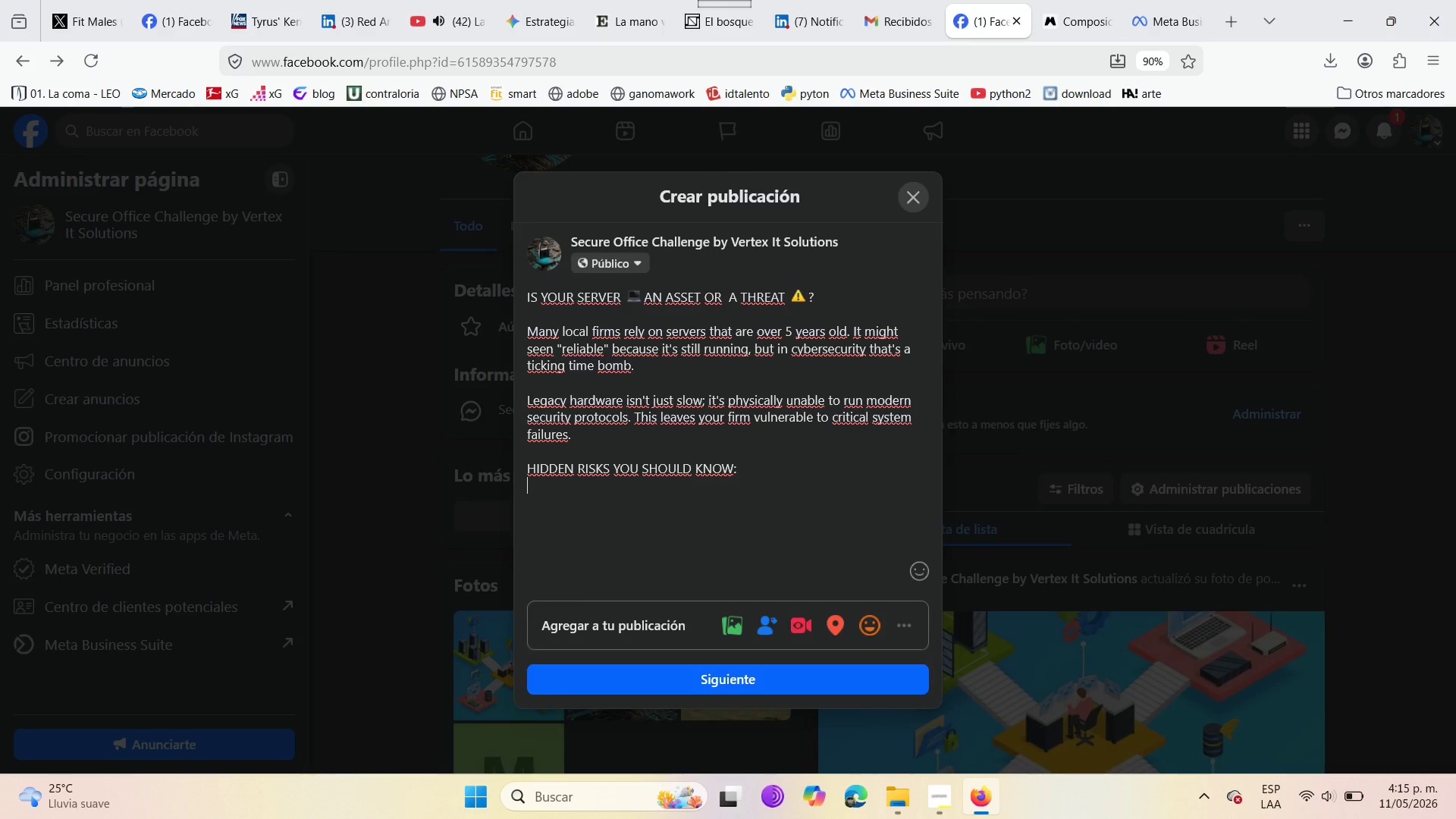 
key(Enter)
 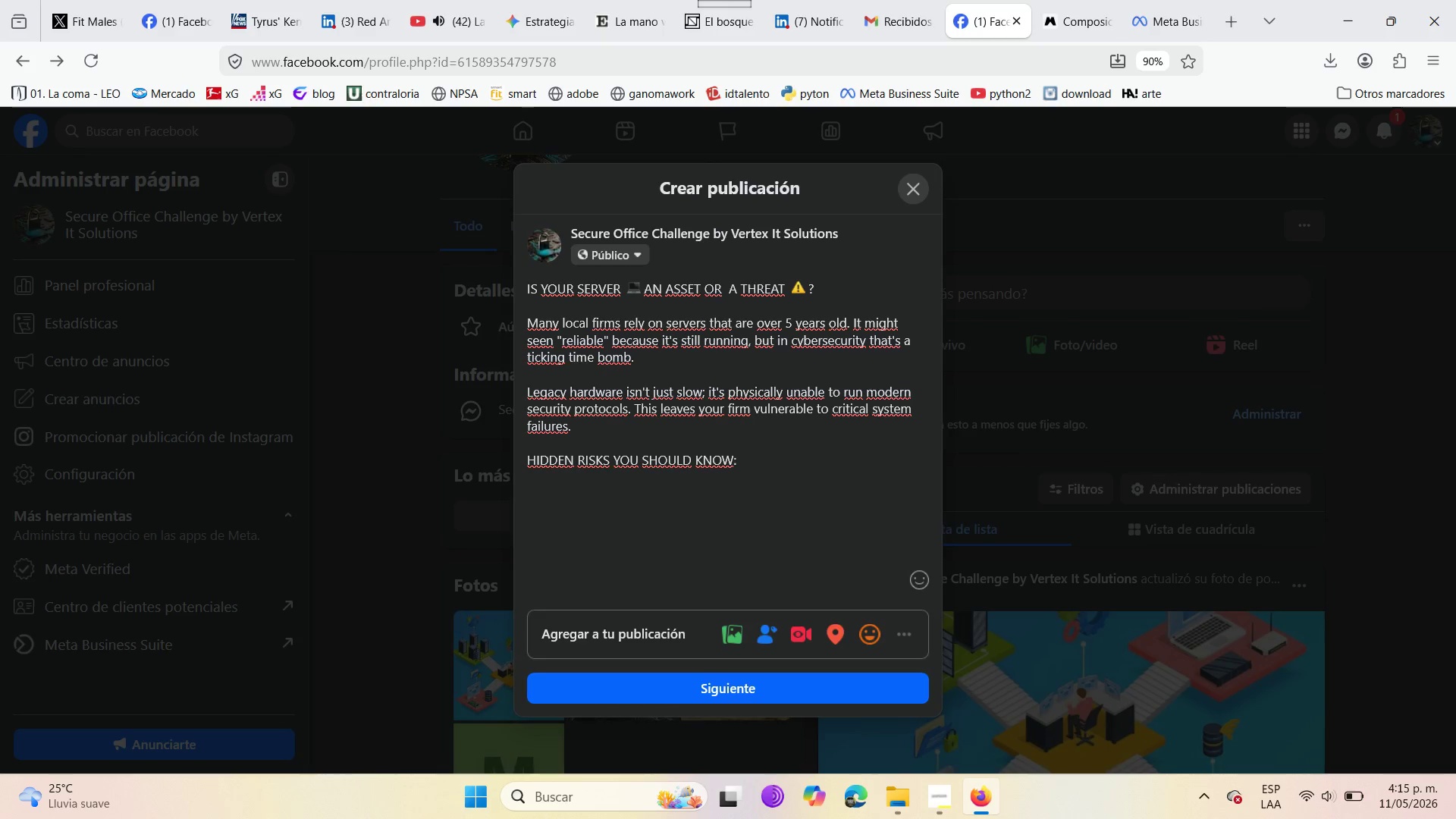 
key(CapsLock)
 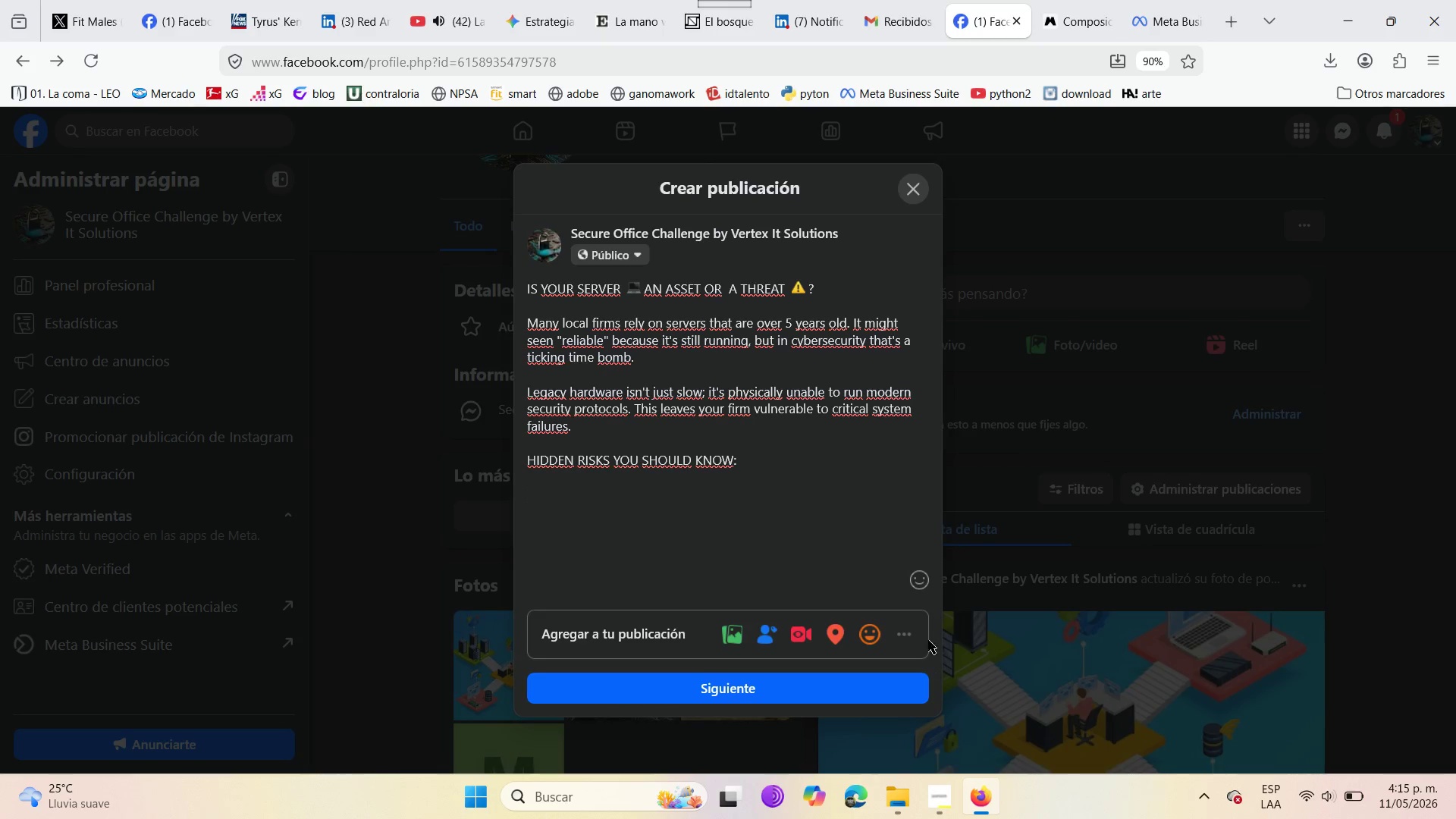 
left_click([901, 635])
 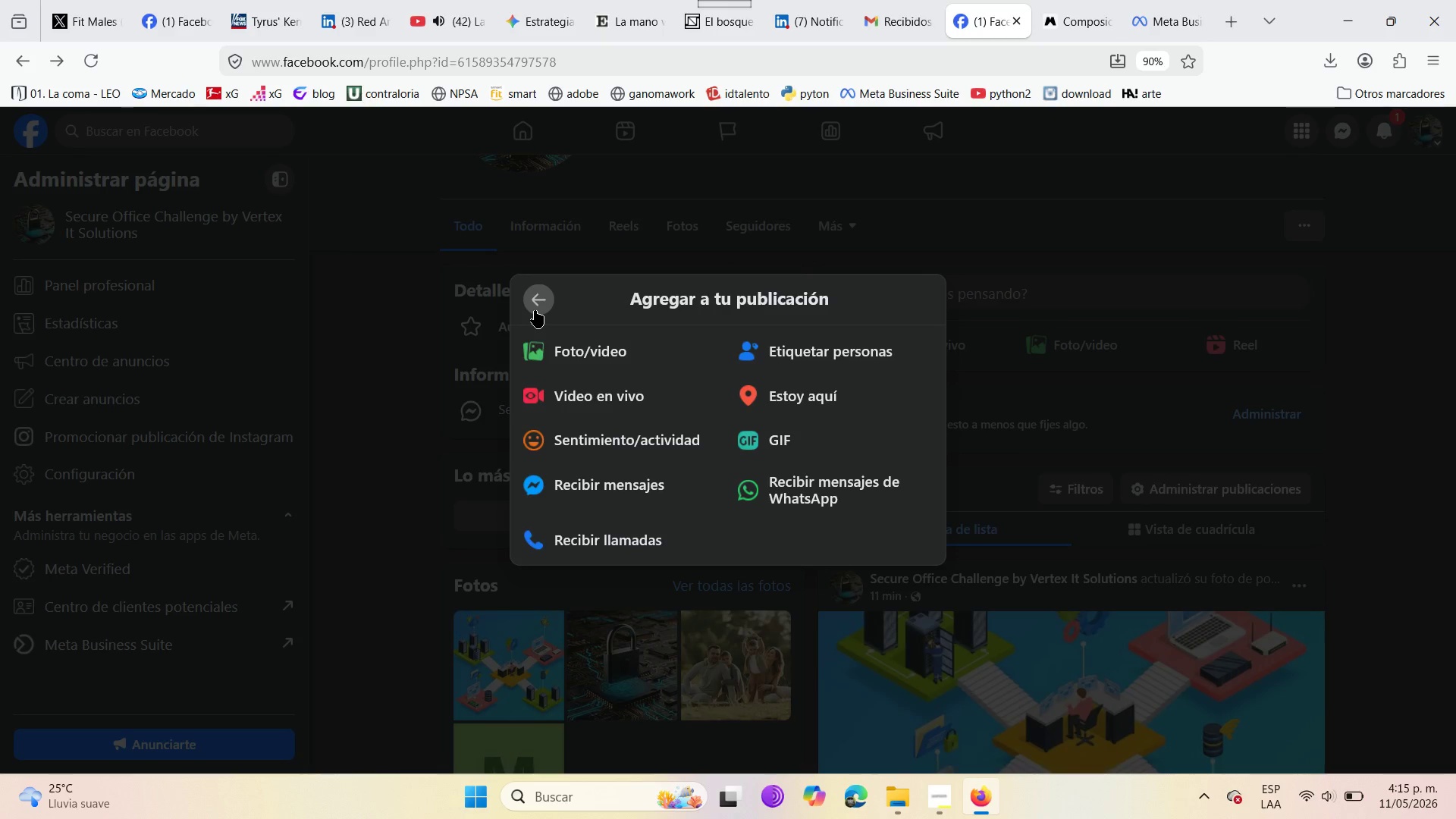 
wait(7.53)
 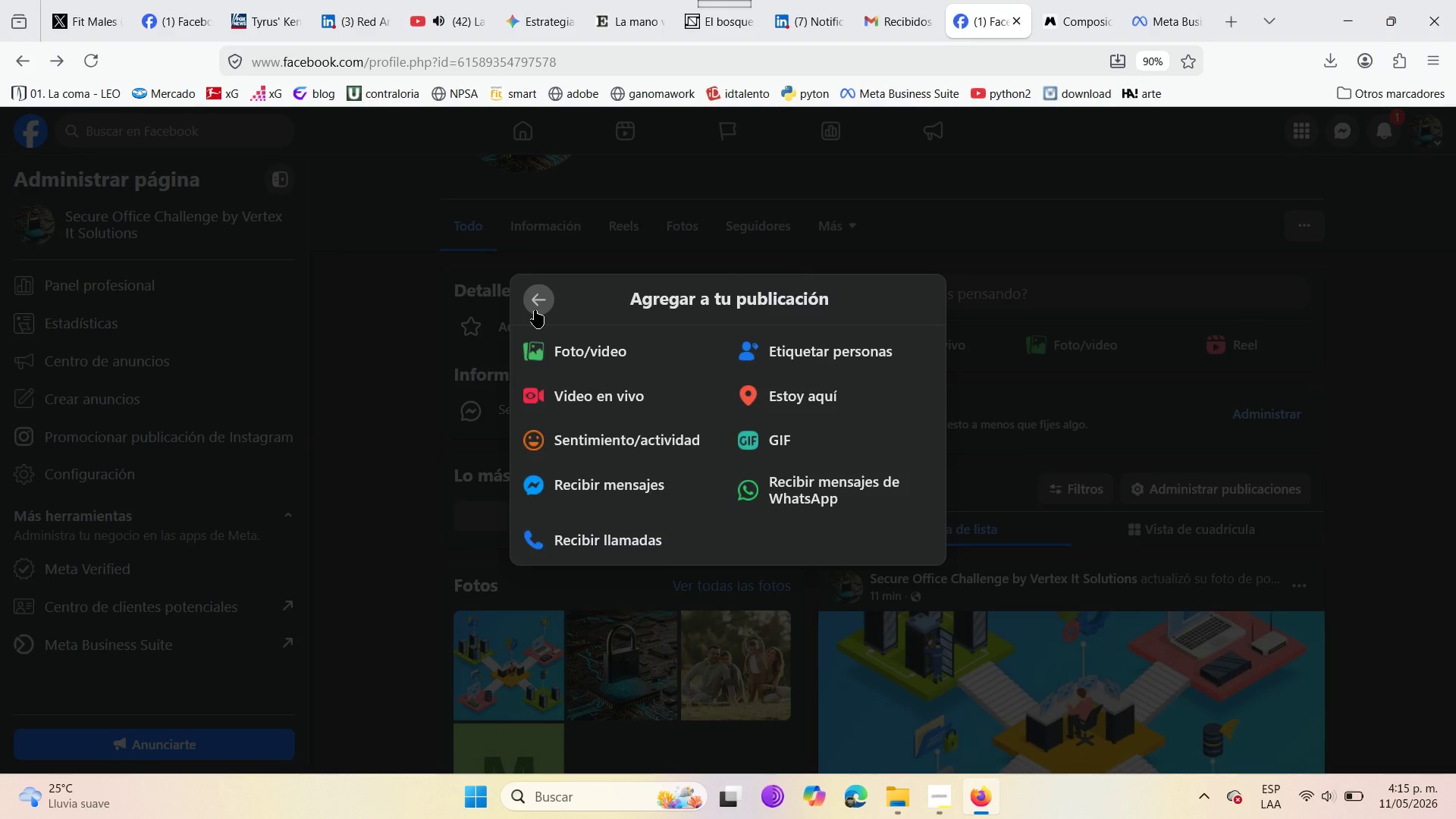 
left_click([535, 310])
 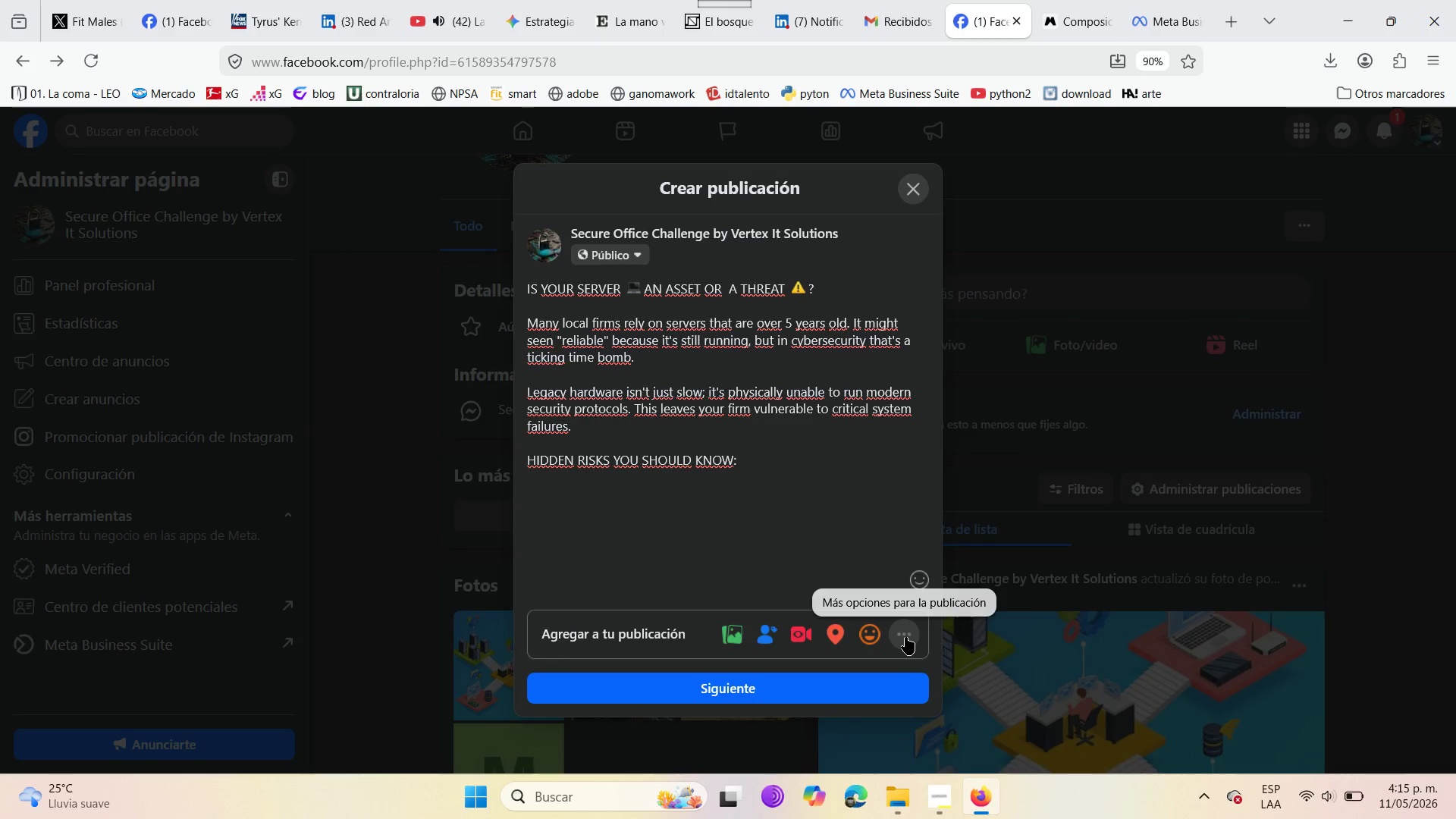 
left_click([905, 637])
 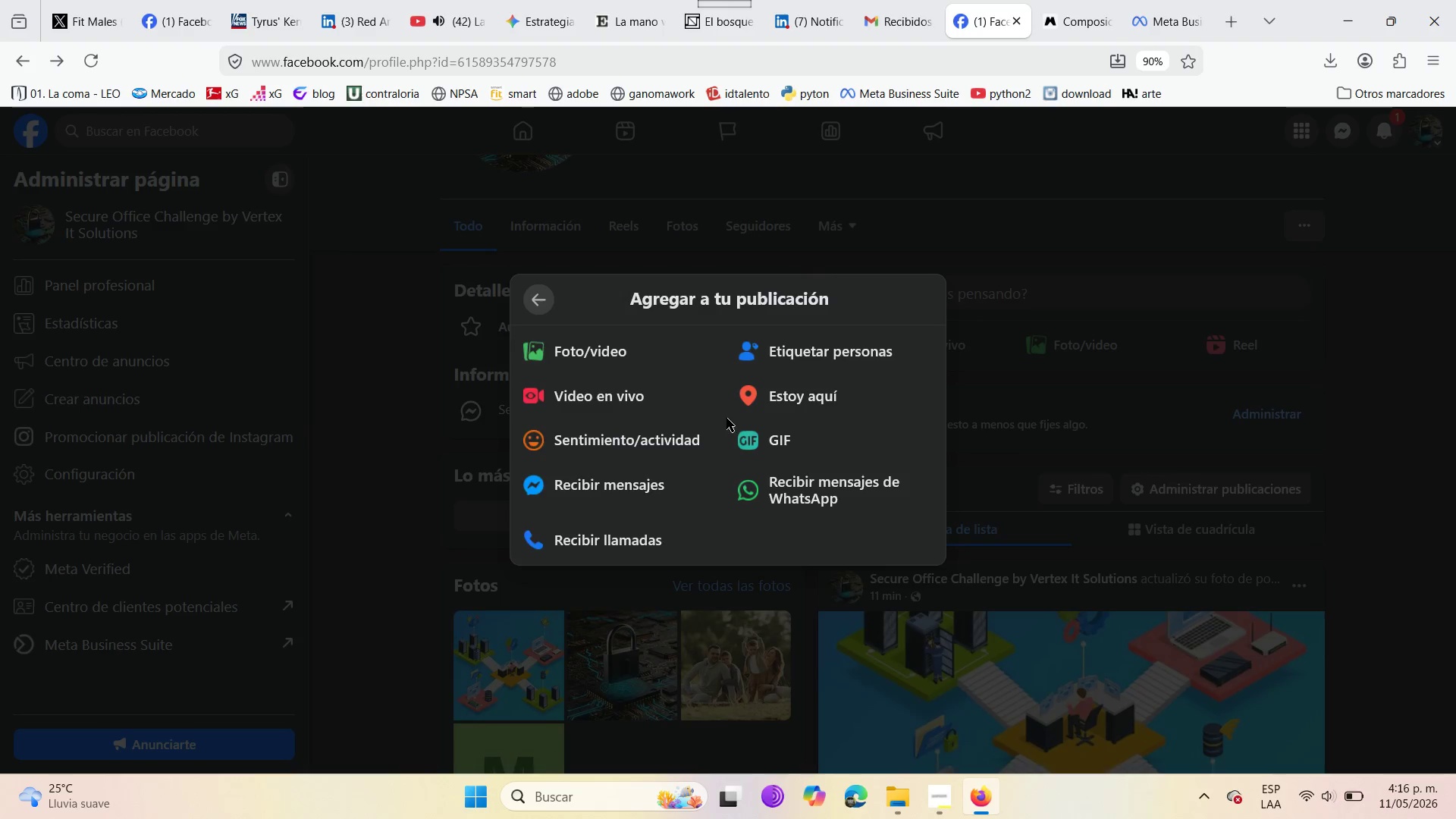 
wait(8.38)
 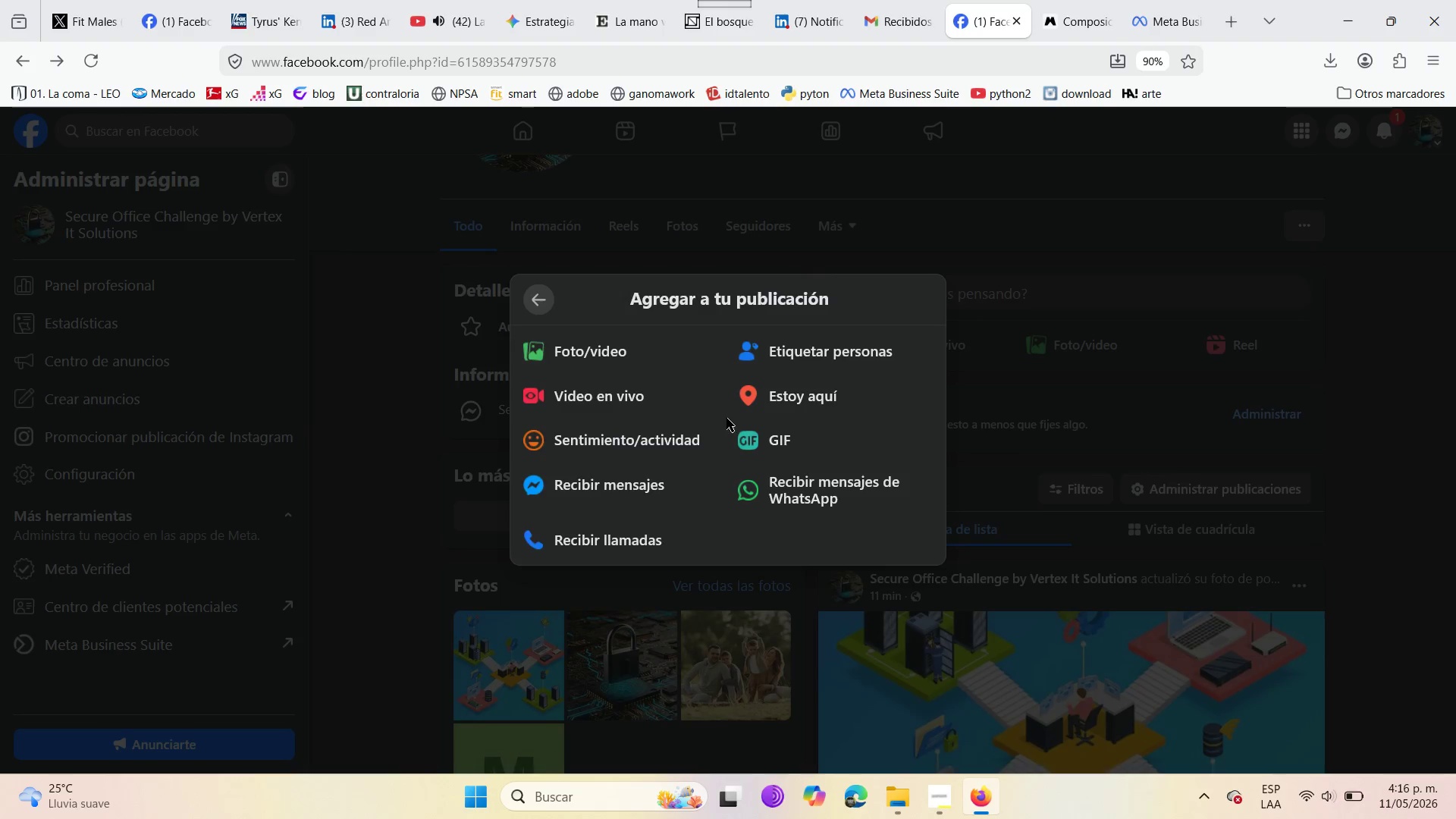 
left_click([535, 287])
 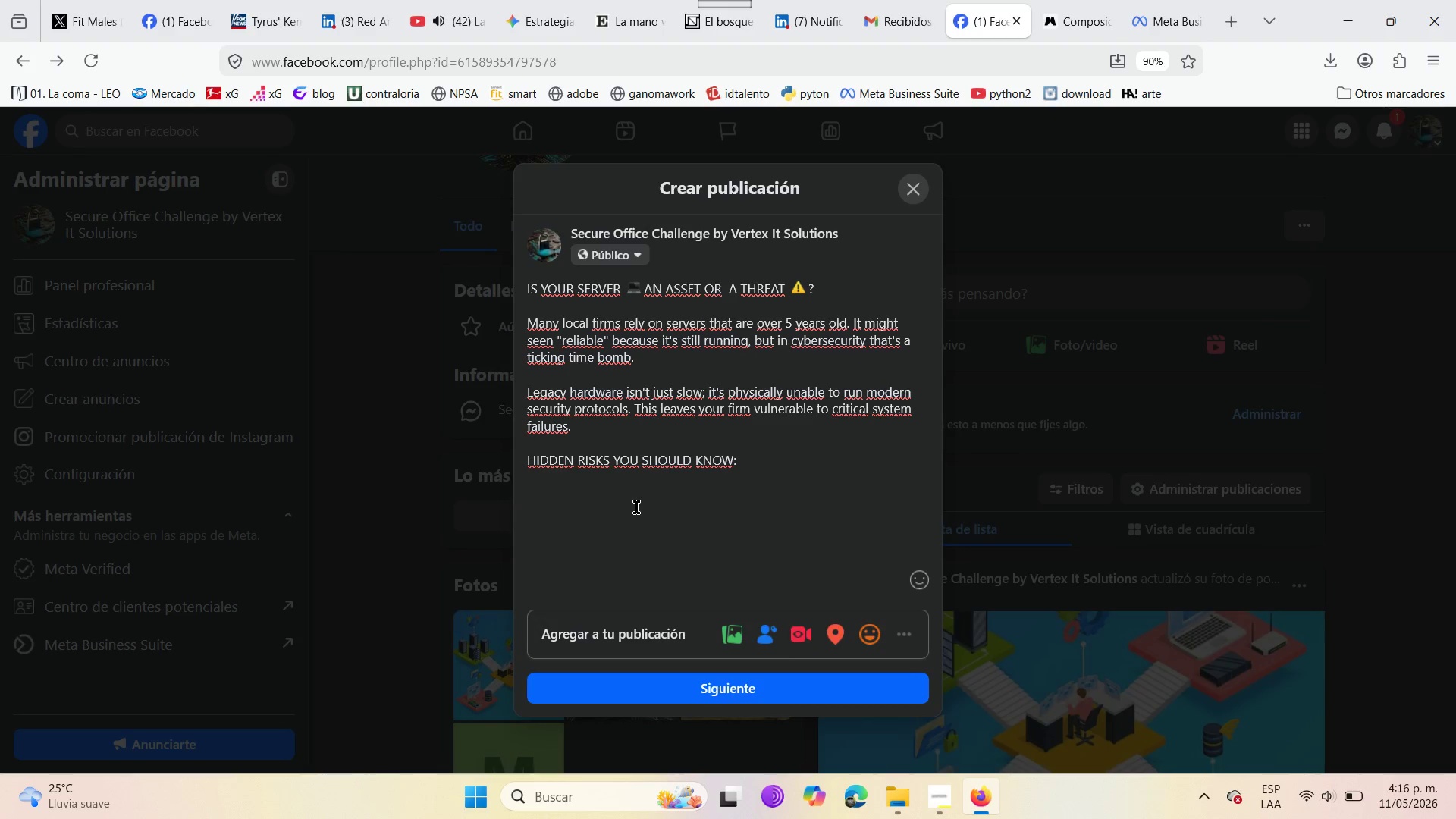 
left_click([588, 514])
 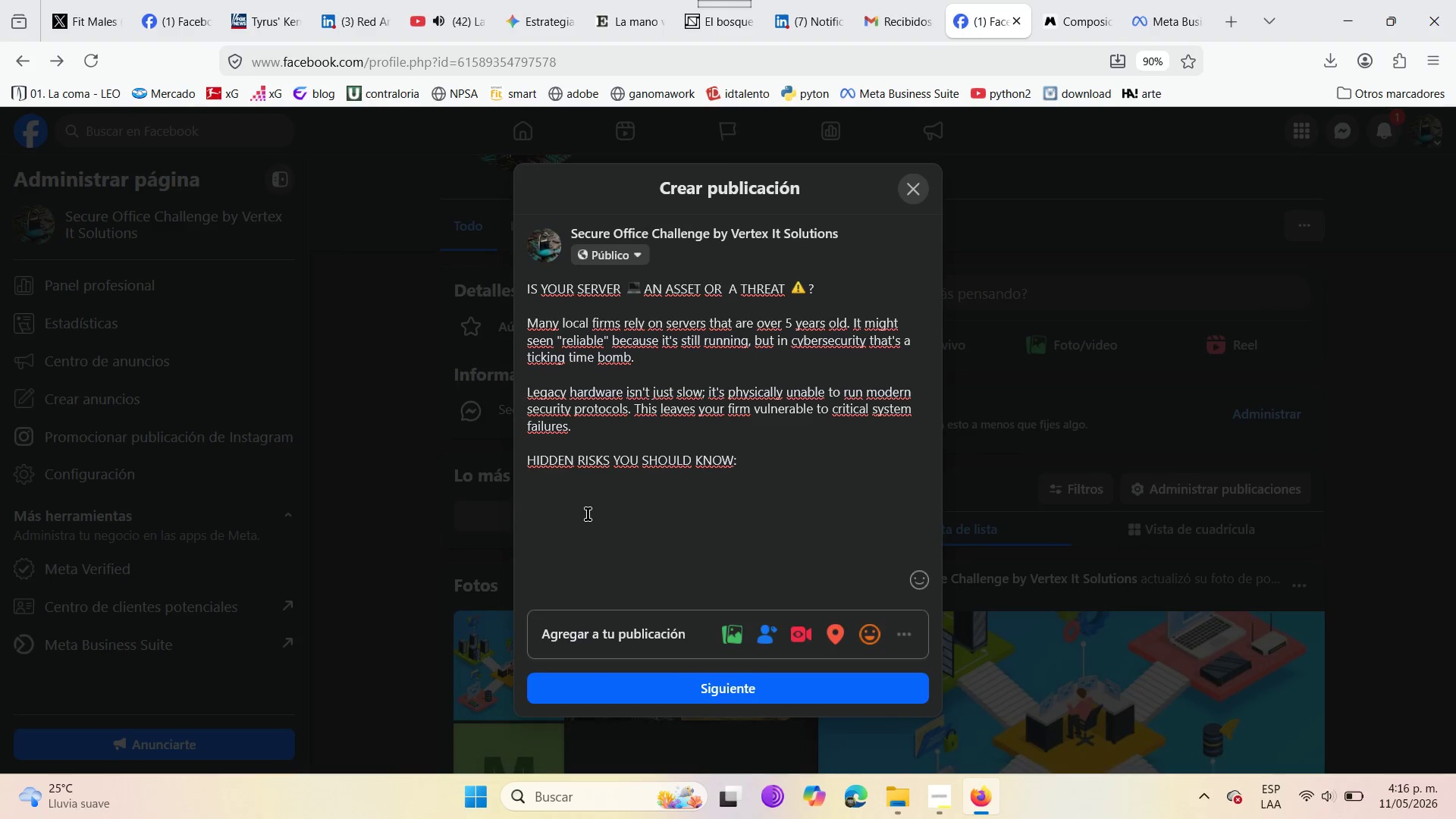 
mouse_move([891, 629])
 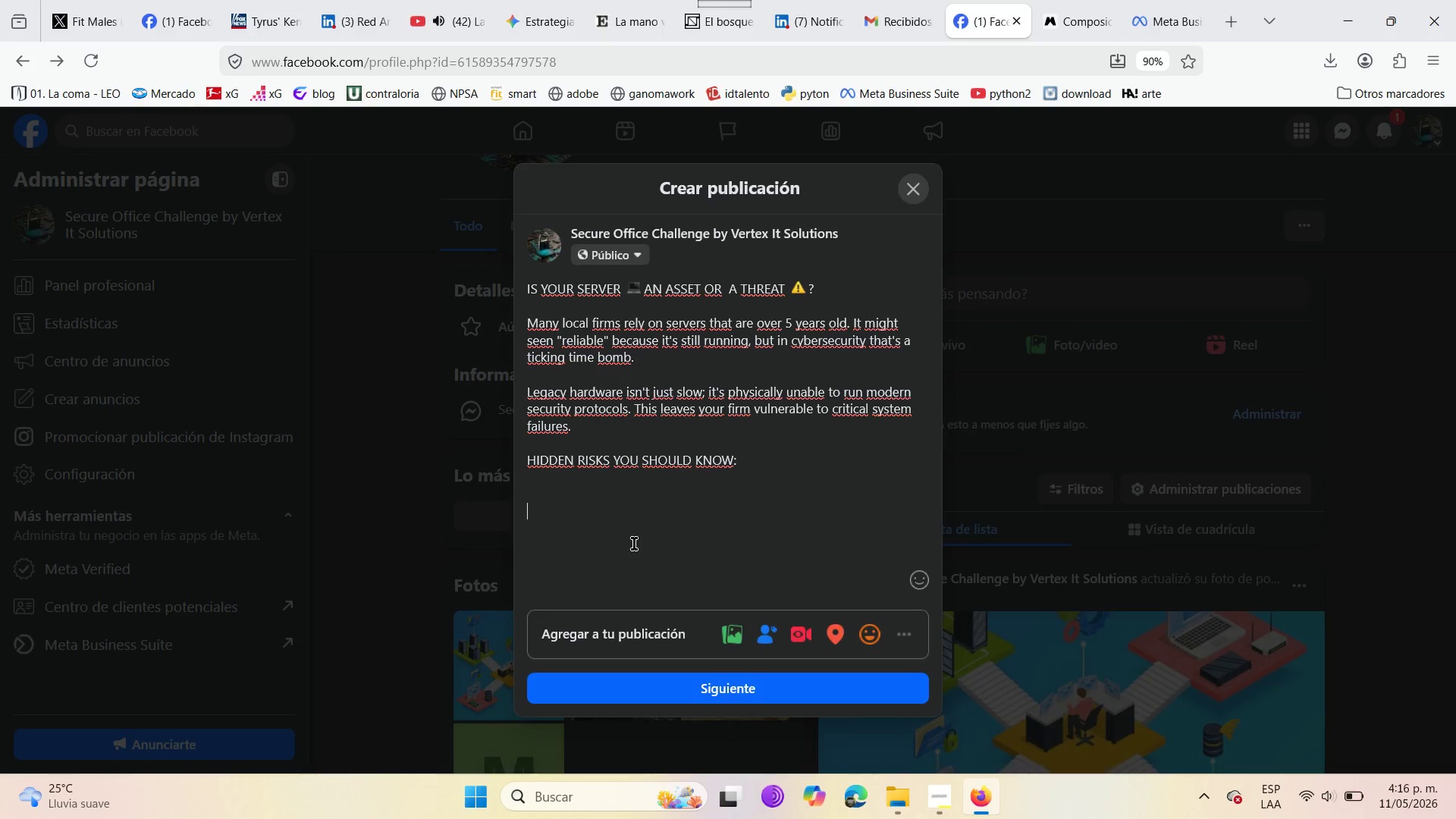 
wait(10.4)
 